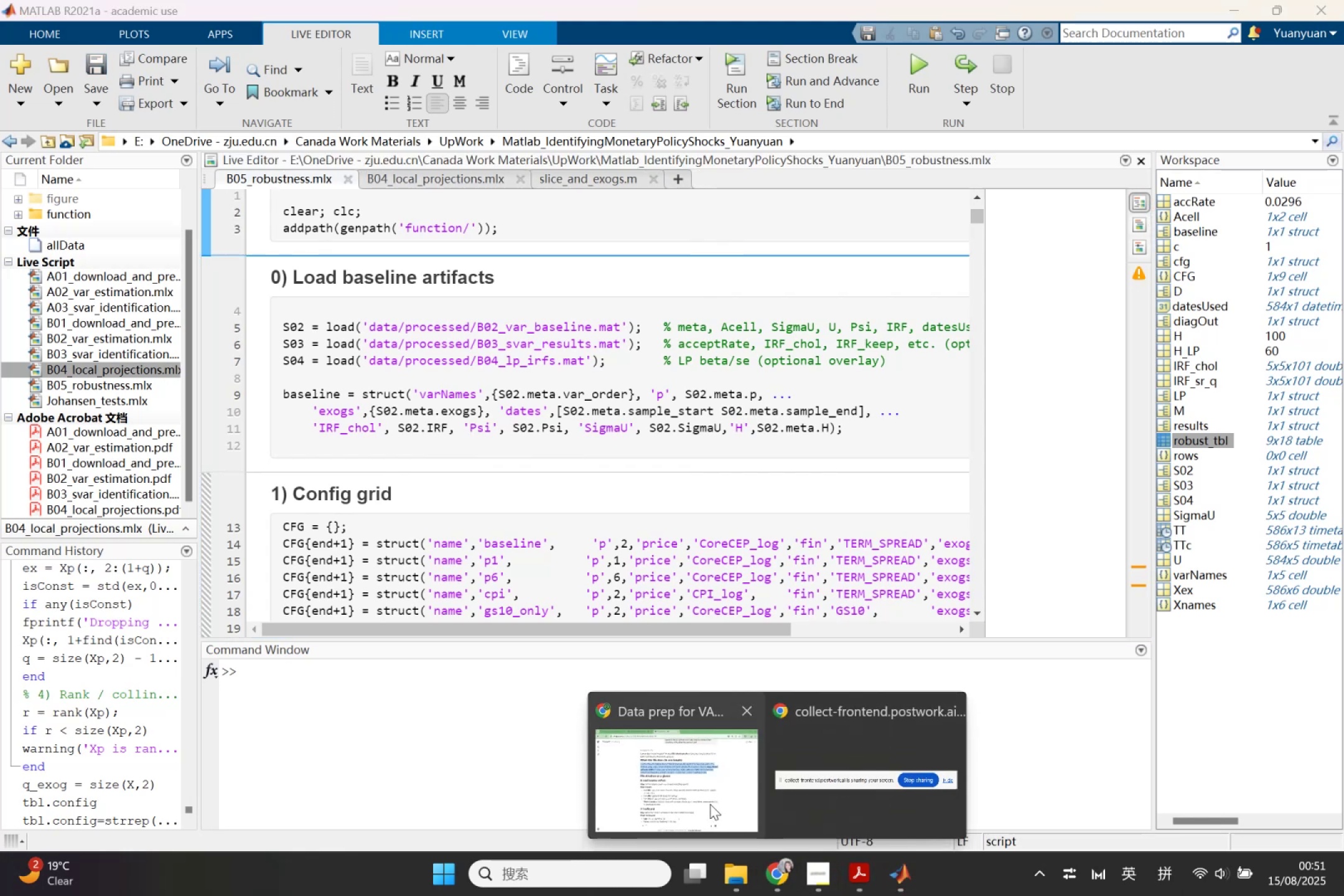 
left_click([710, 804])
 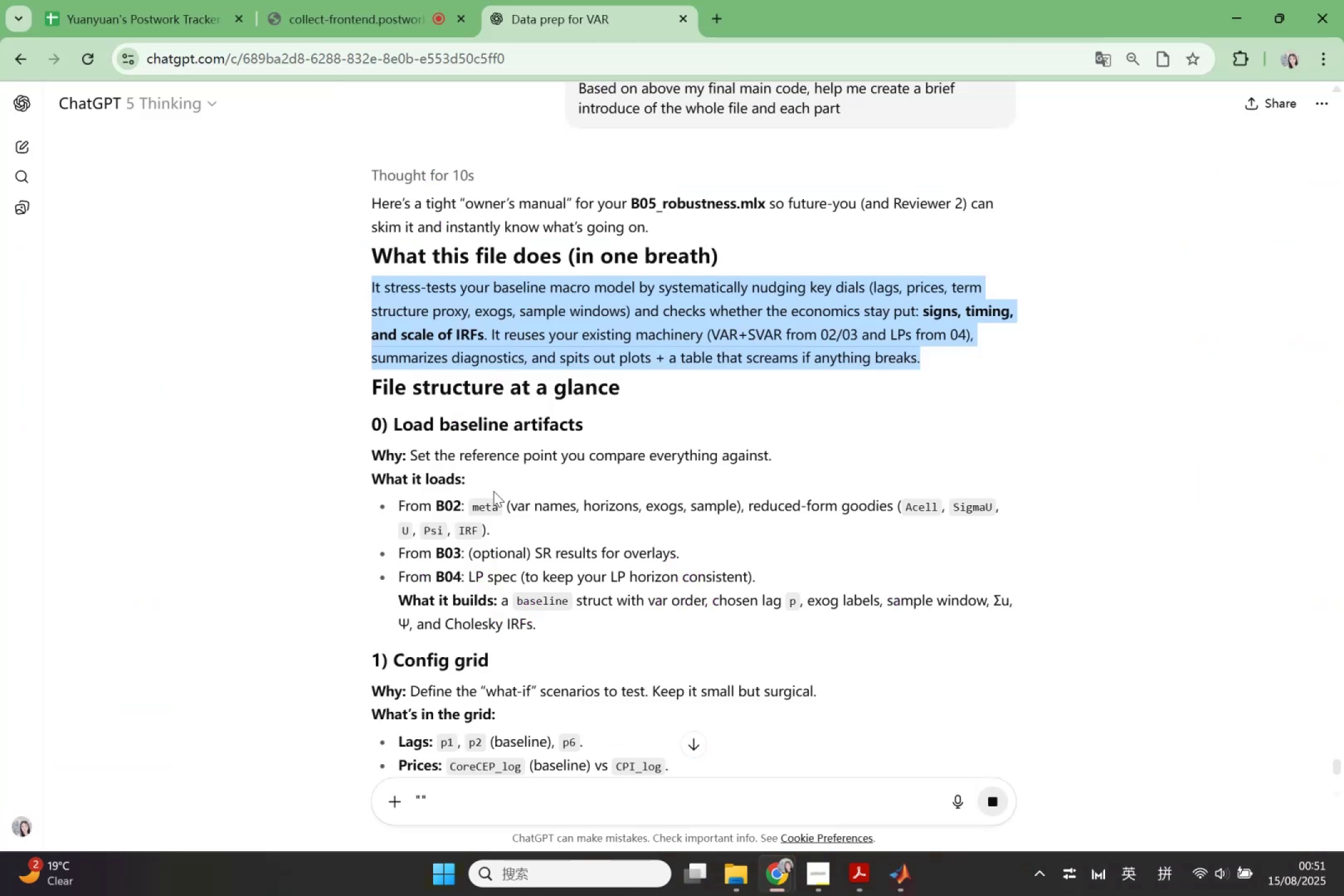 
left_click([486, 475])
 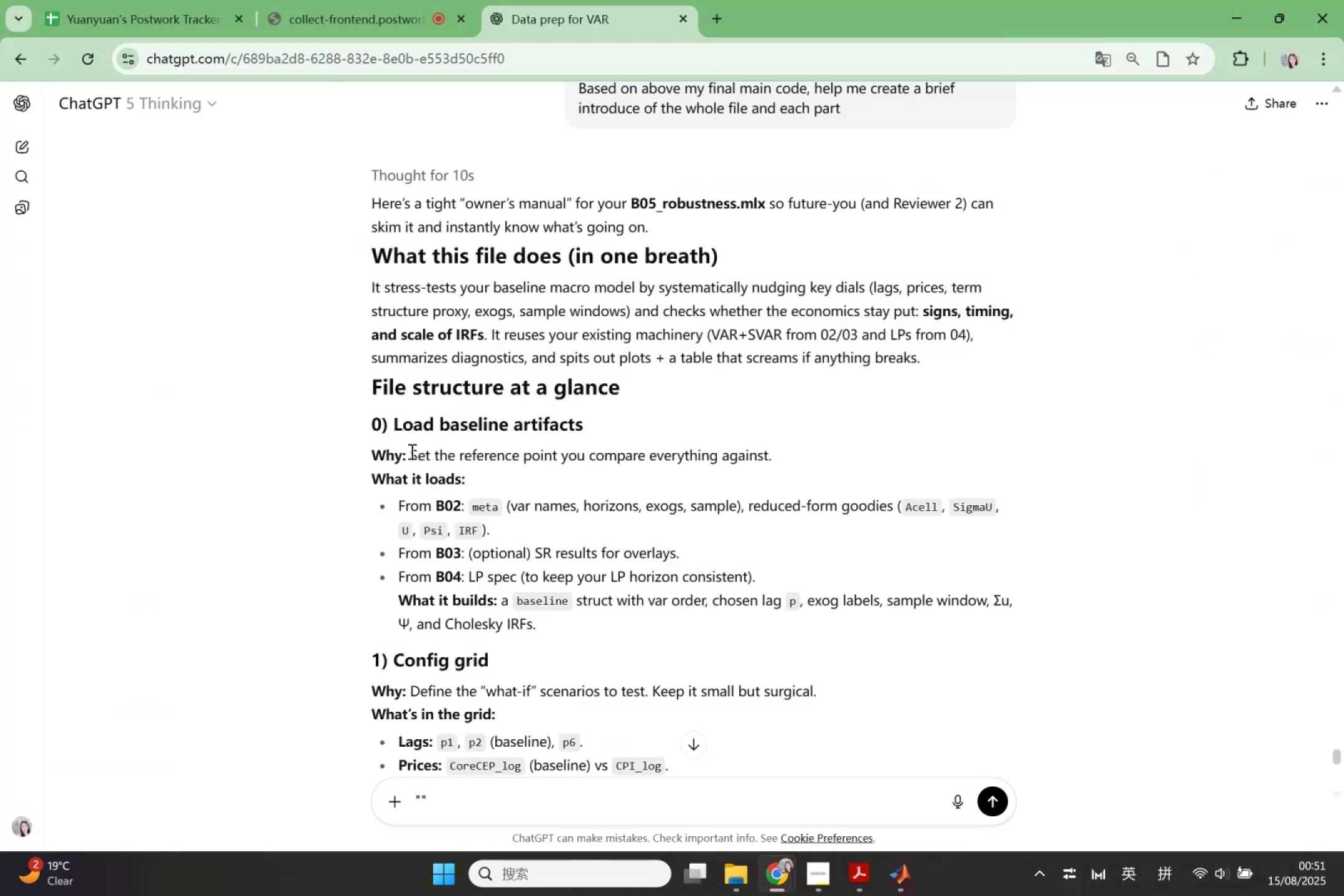 
left_click_drag(start_coordinate=[411, 451], to_coordinate=[773, 442])
 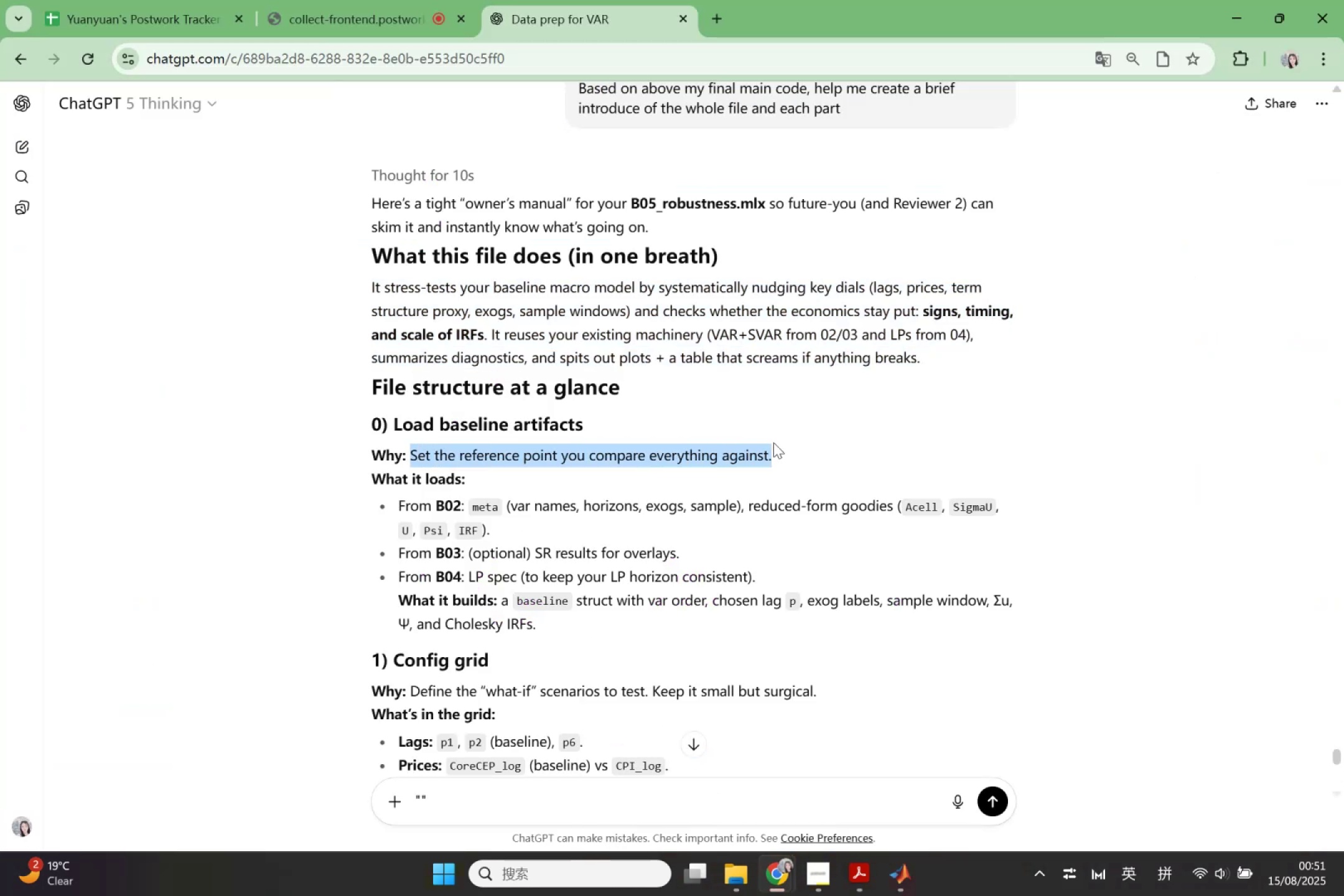 
key(Control+C)
 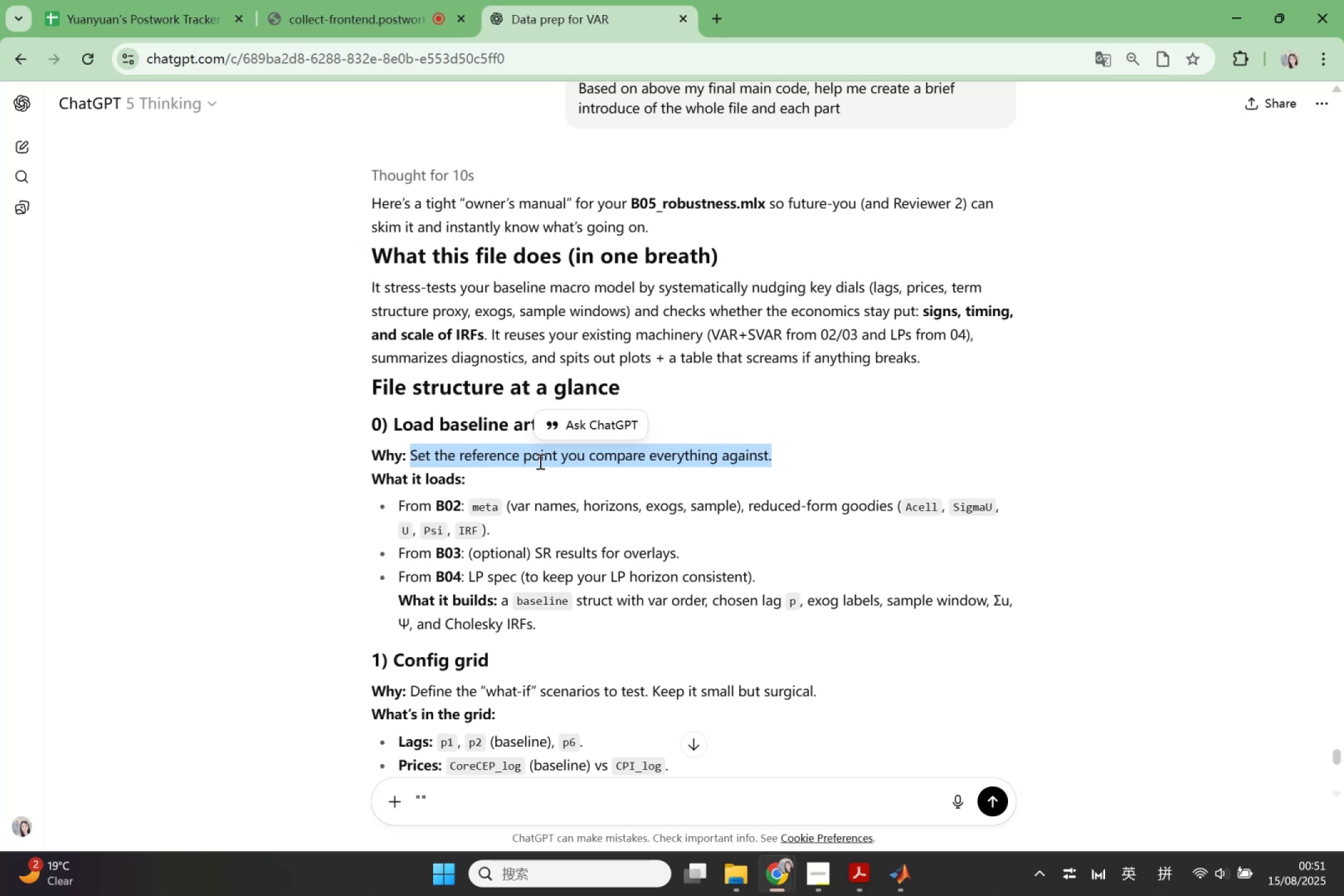 
wait(15.67)
 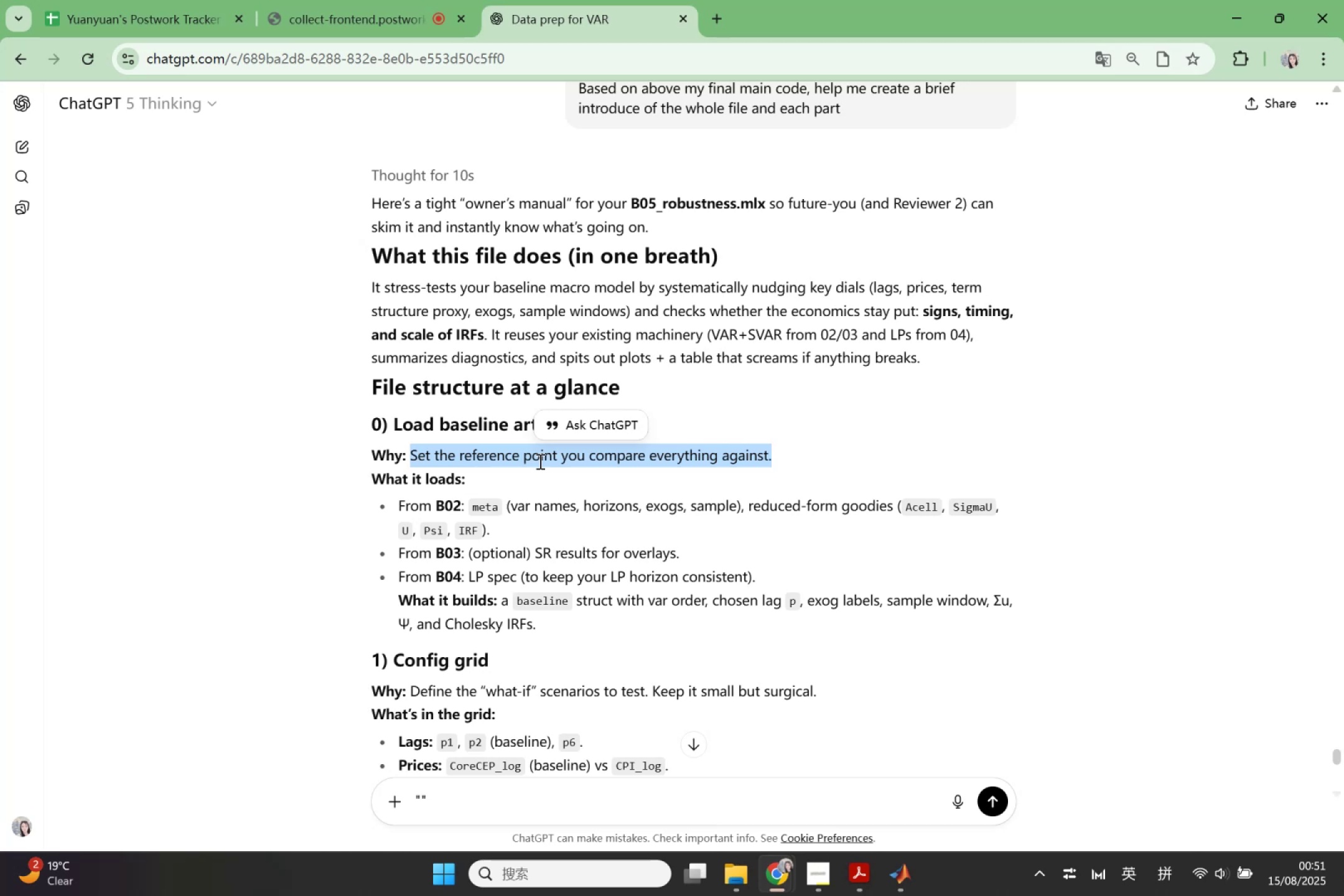 
left_click([504, 483])
 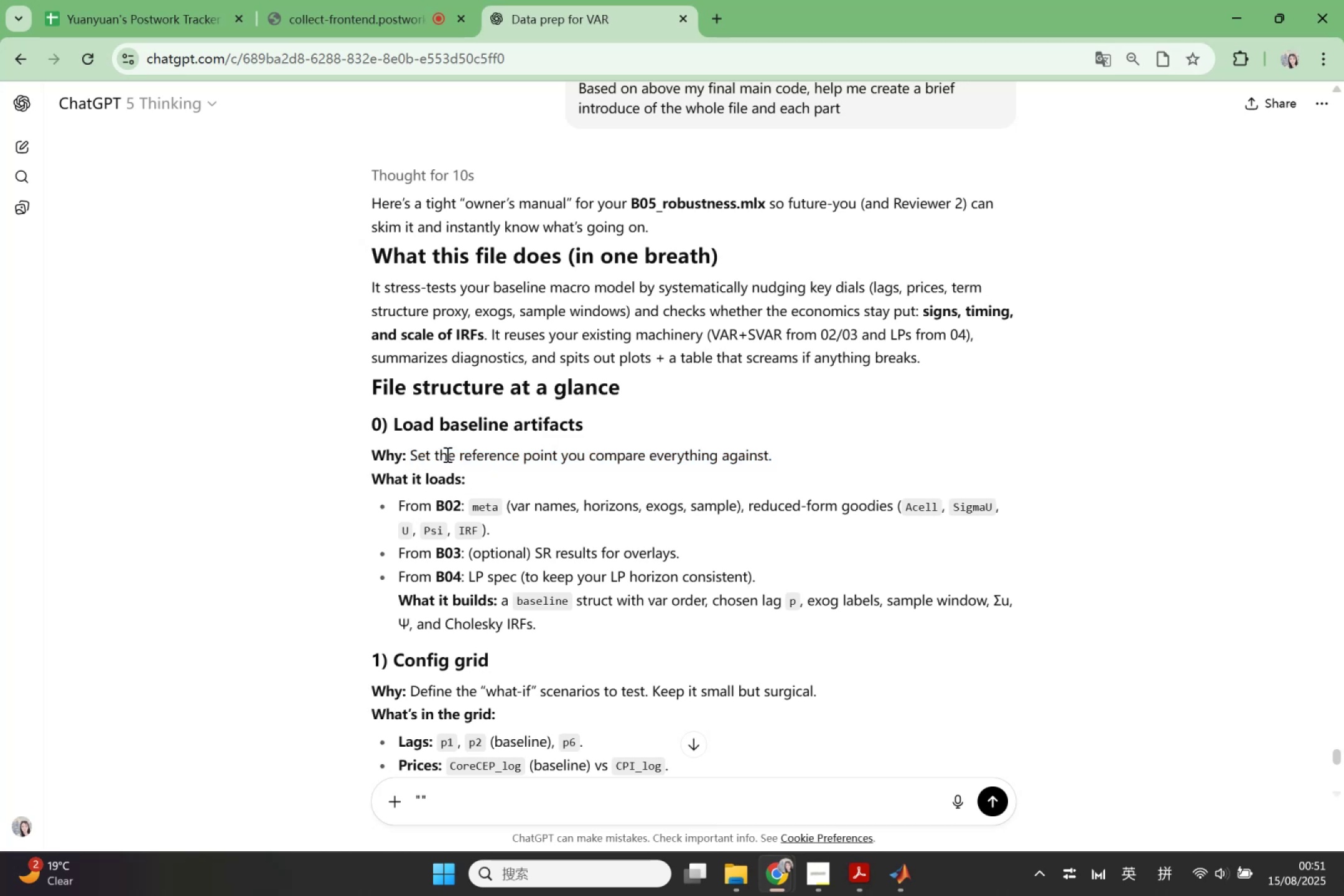 
left_click_drag(start_coordinate=[409, 452], to_coordinate=[785, 462])
 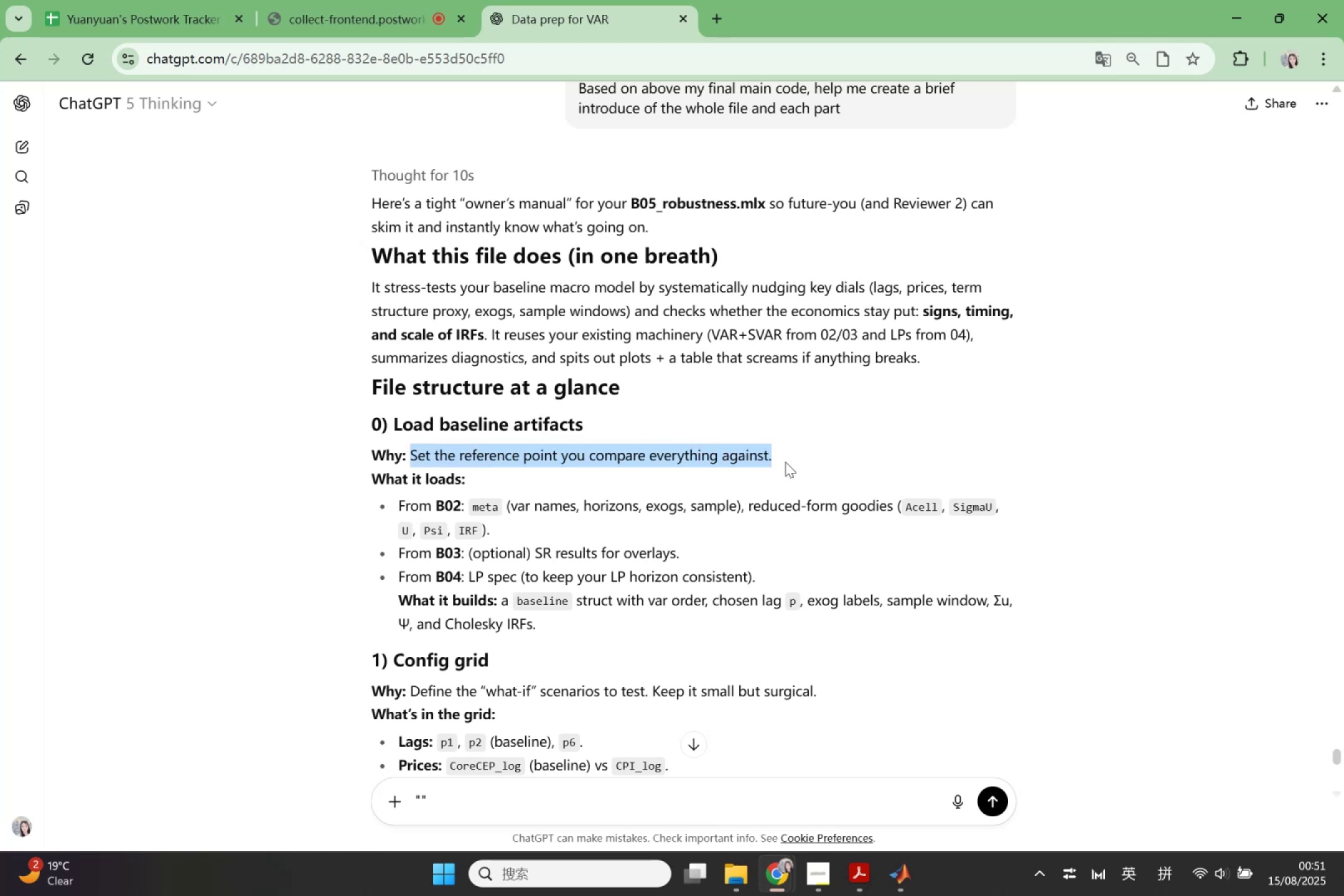 
key(Control+ControlLeft)
 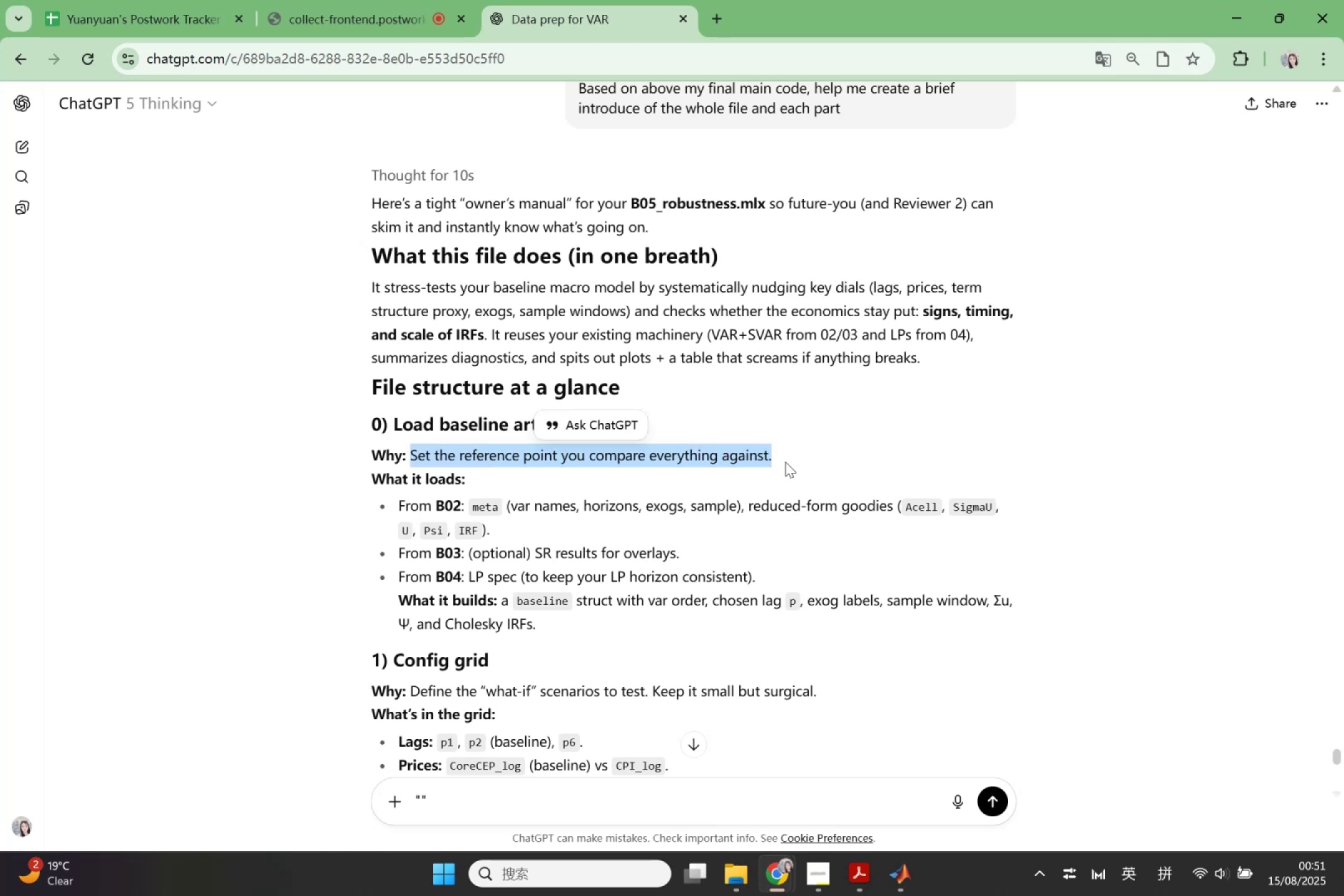 
key(Control+C)
 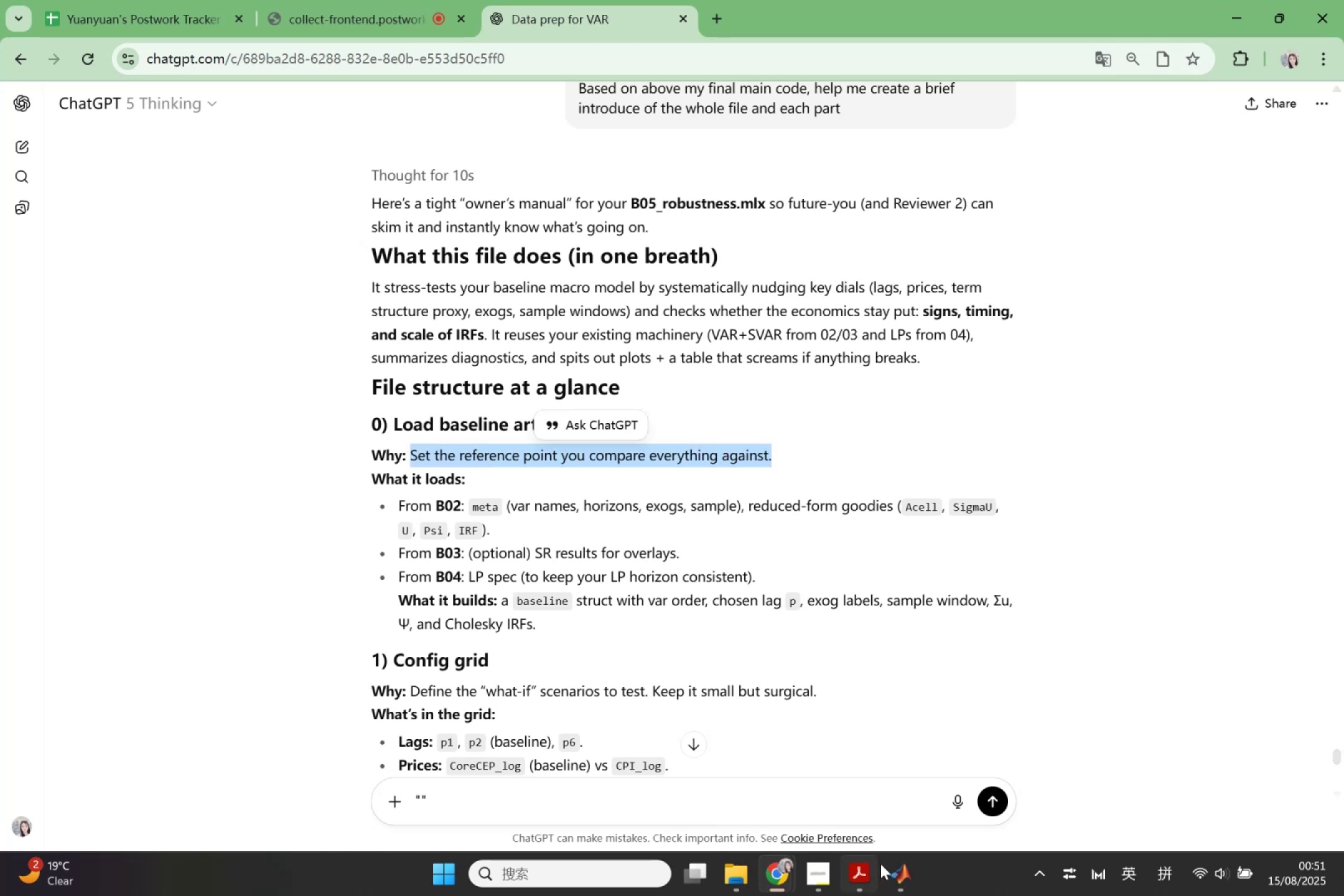 
left_click([896, 864])
 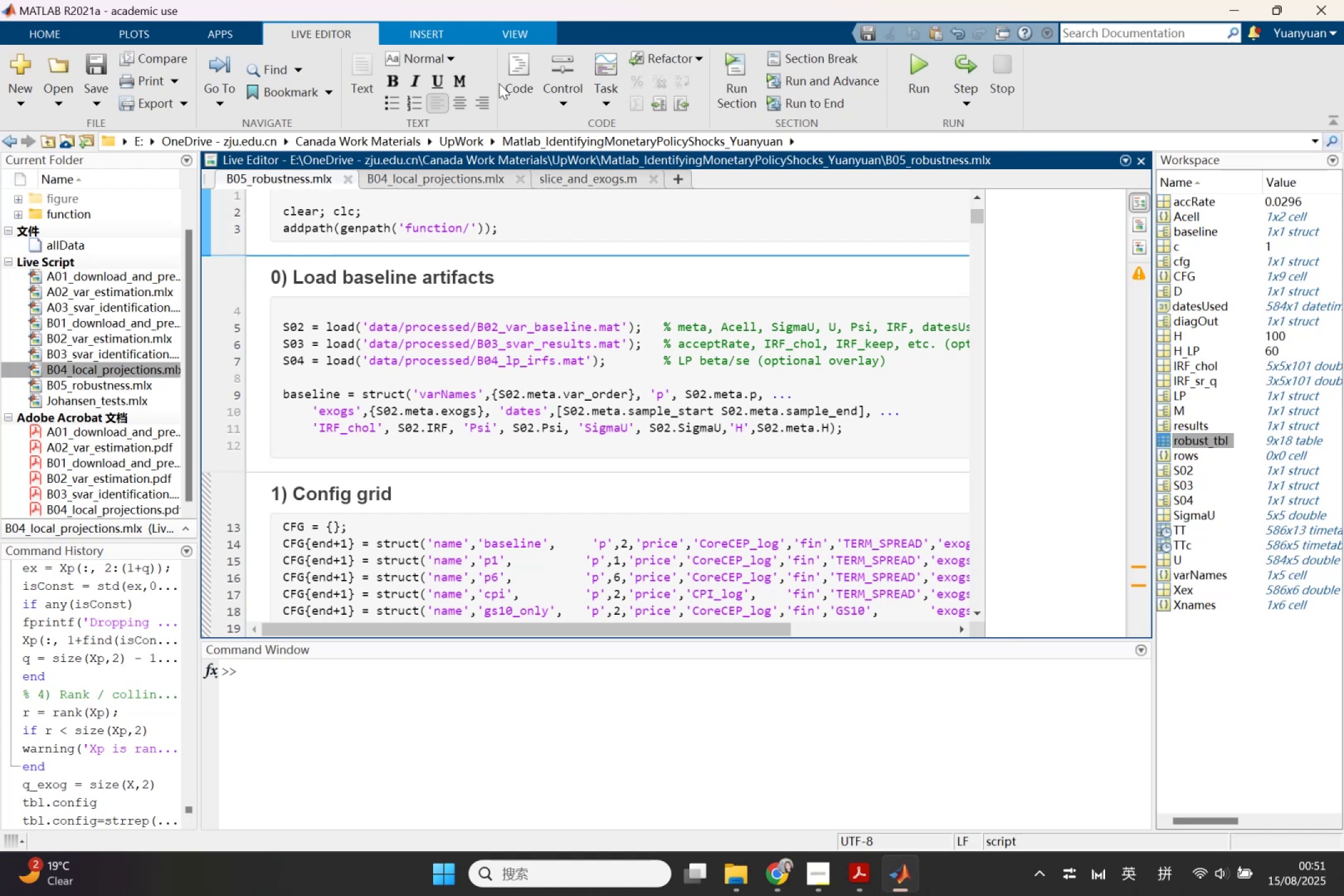 
left_click_drag(start_coordinate=[513, 9], to_coordinate=[1049, 225])
 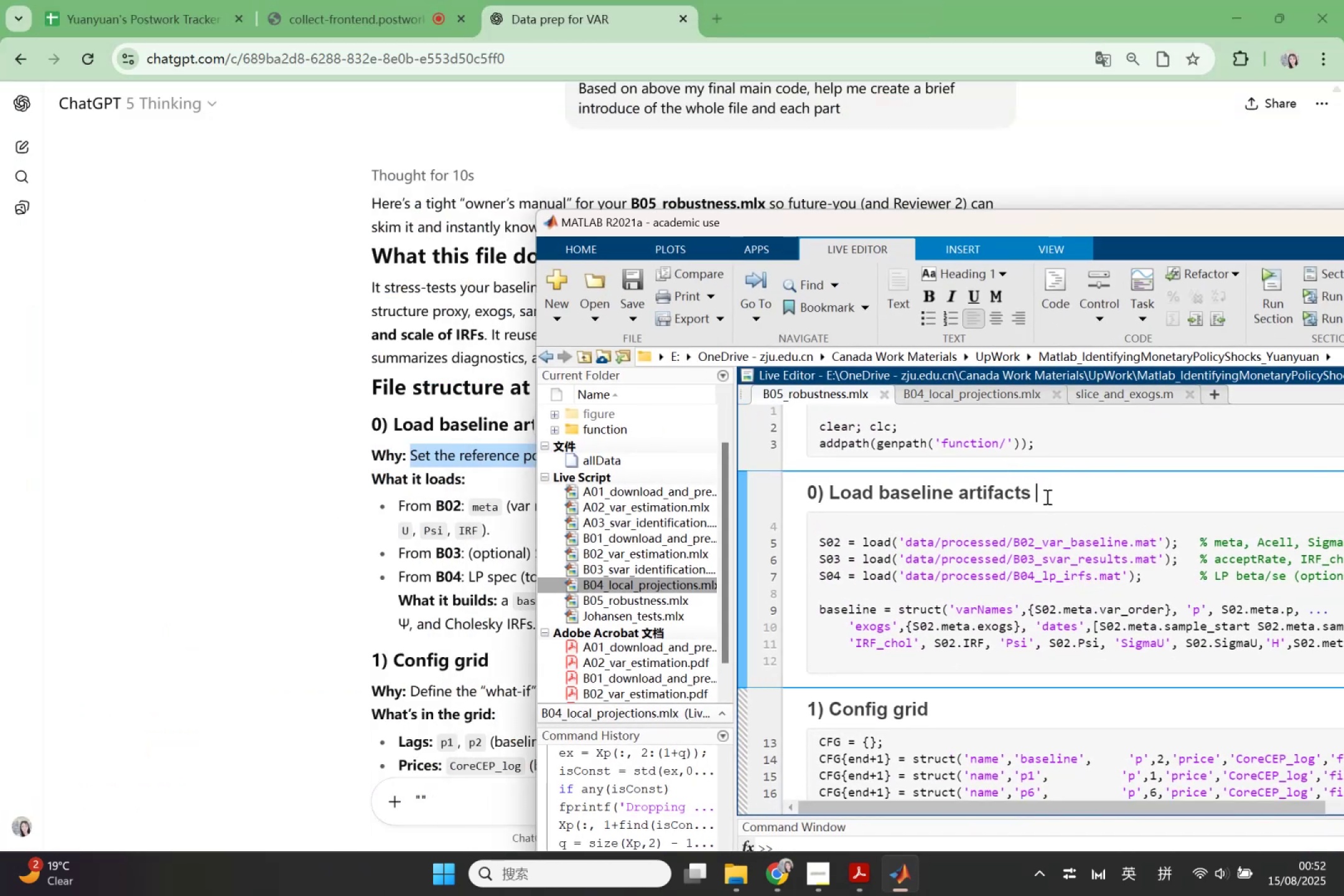 
key(Enter)
 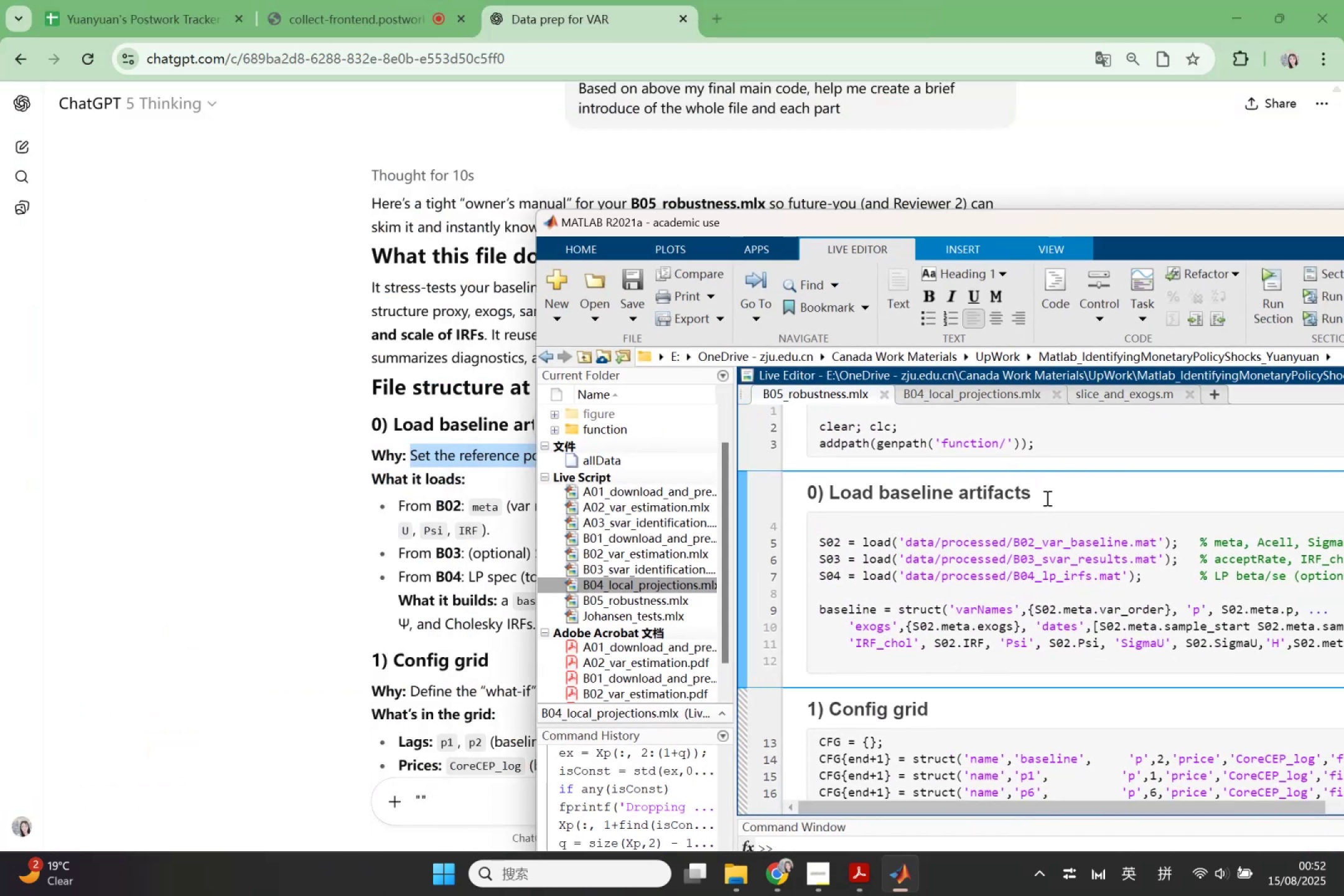 
key(Control+V)
 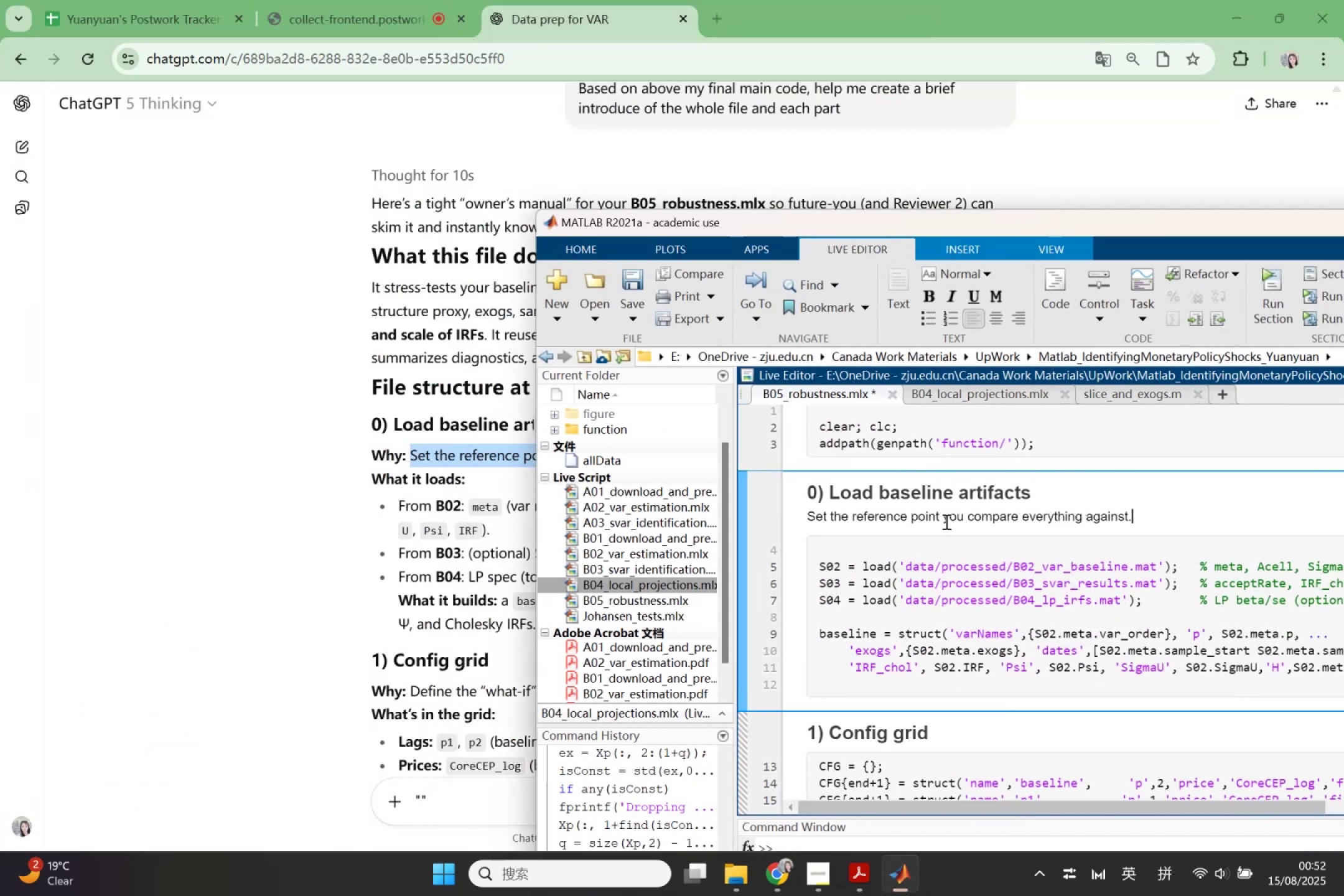 
left_click_drag(start_coordinate=[941, 520], to_coordinate=[961, 517])
 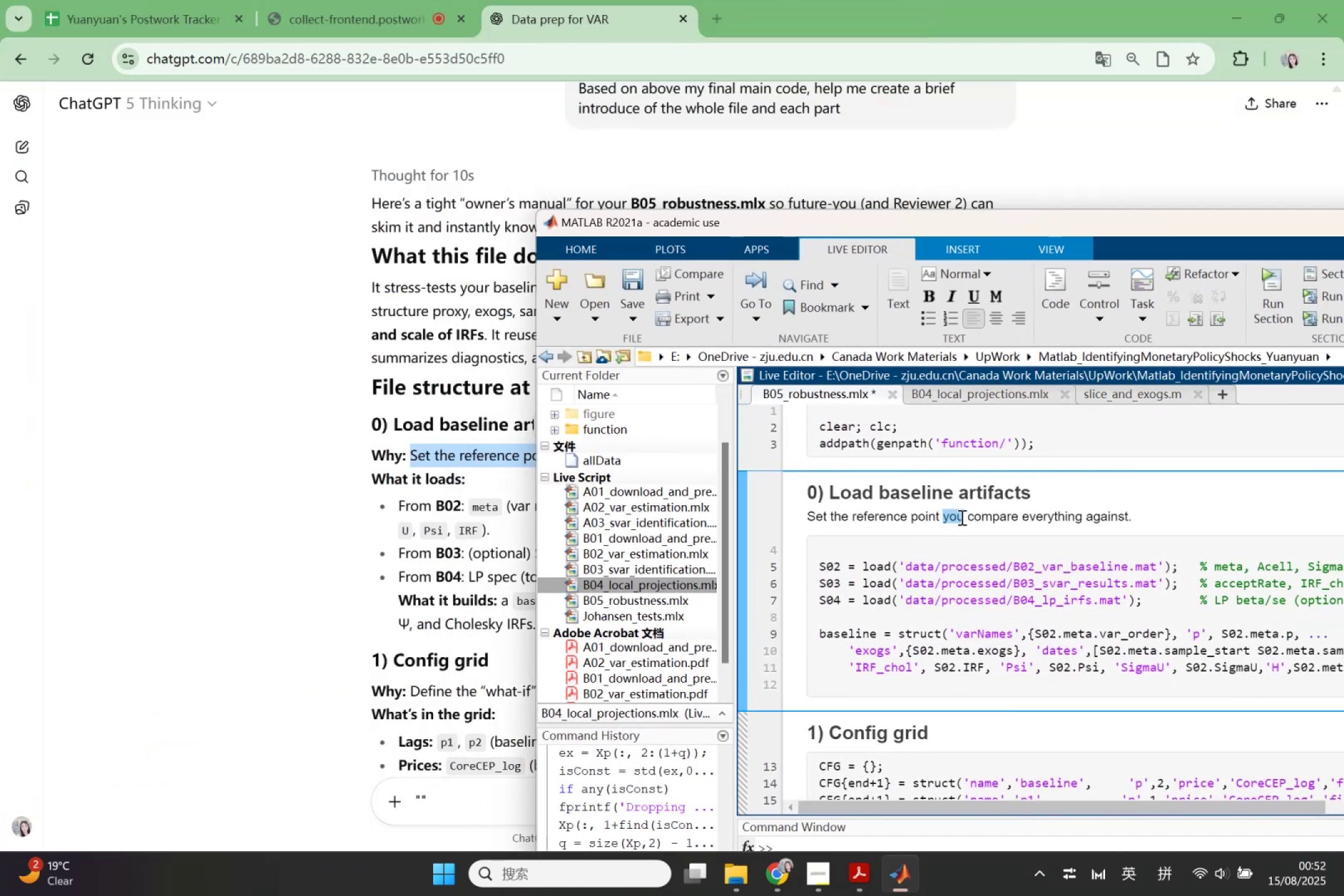 
type(we)
 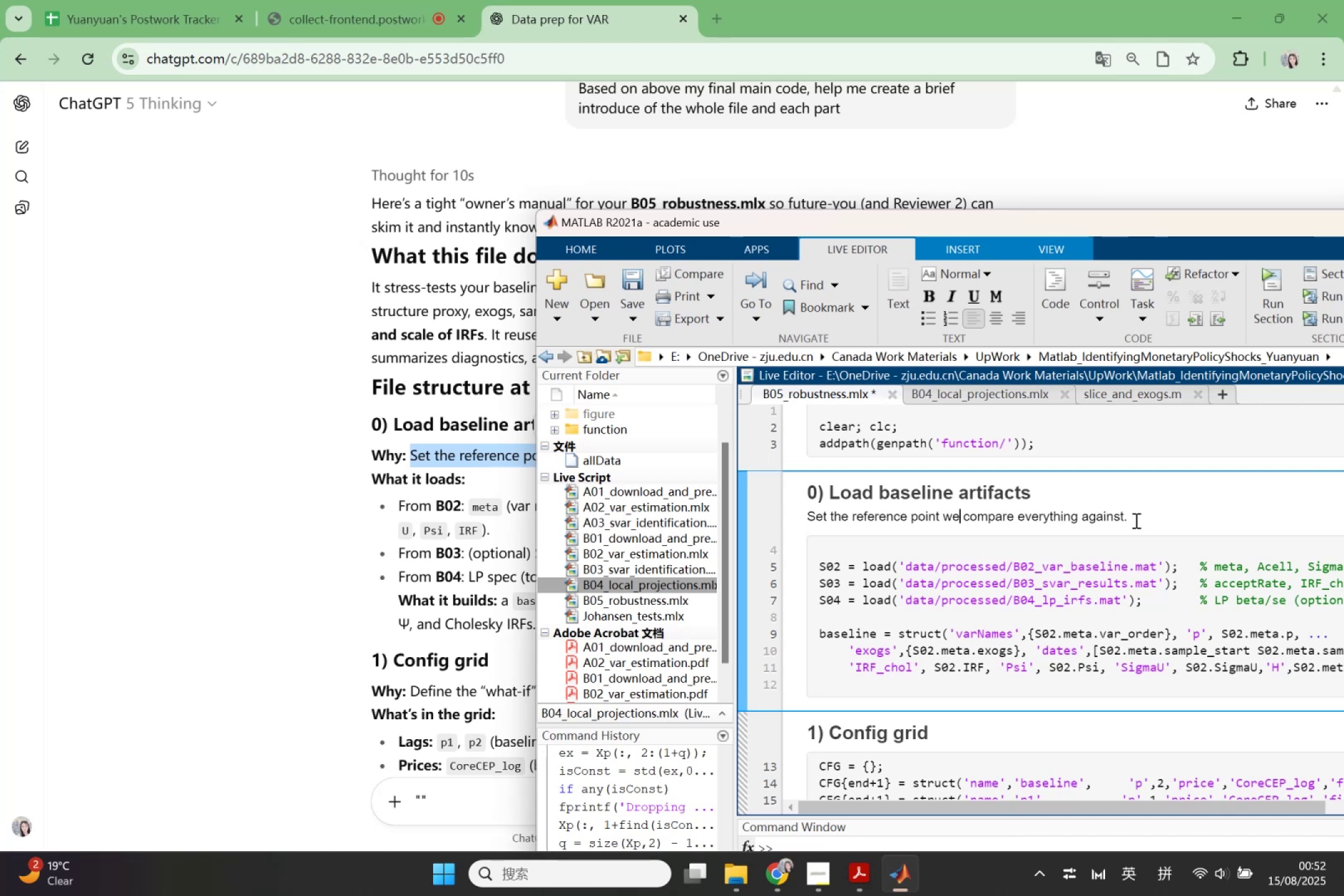 
left_click([1141, 520])
 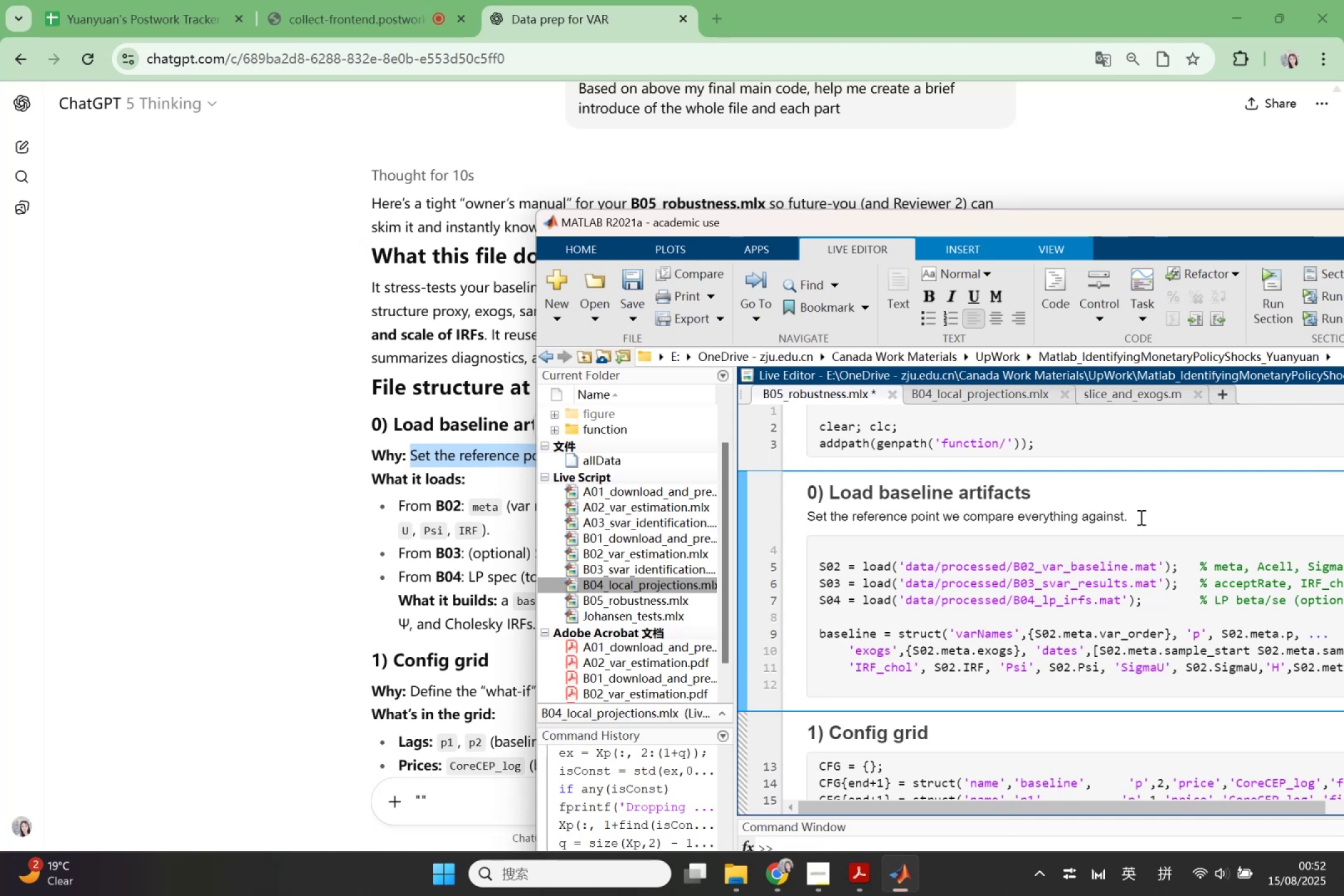 
key(Enter)
 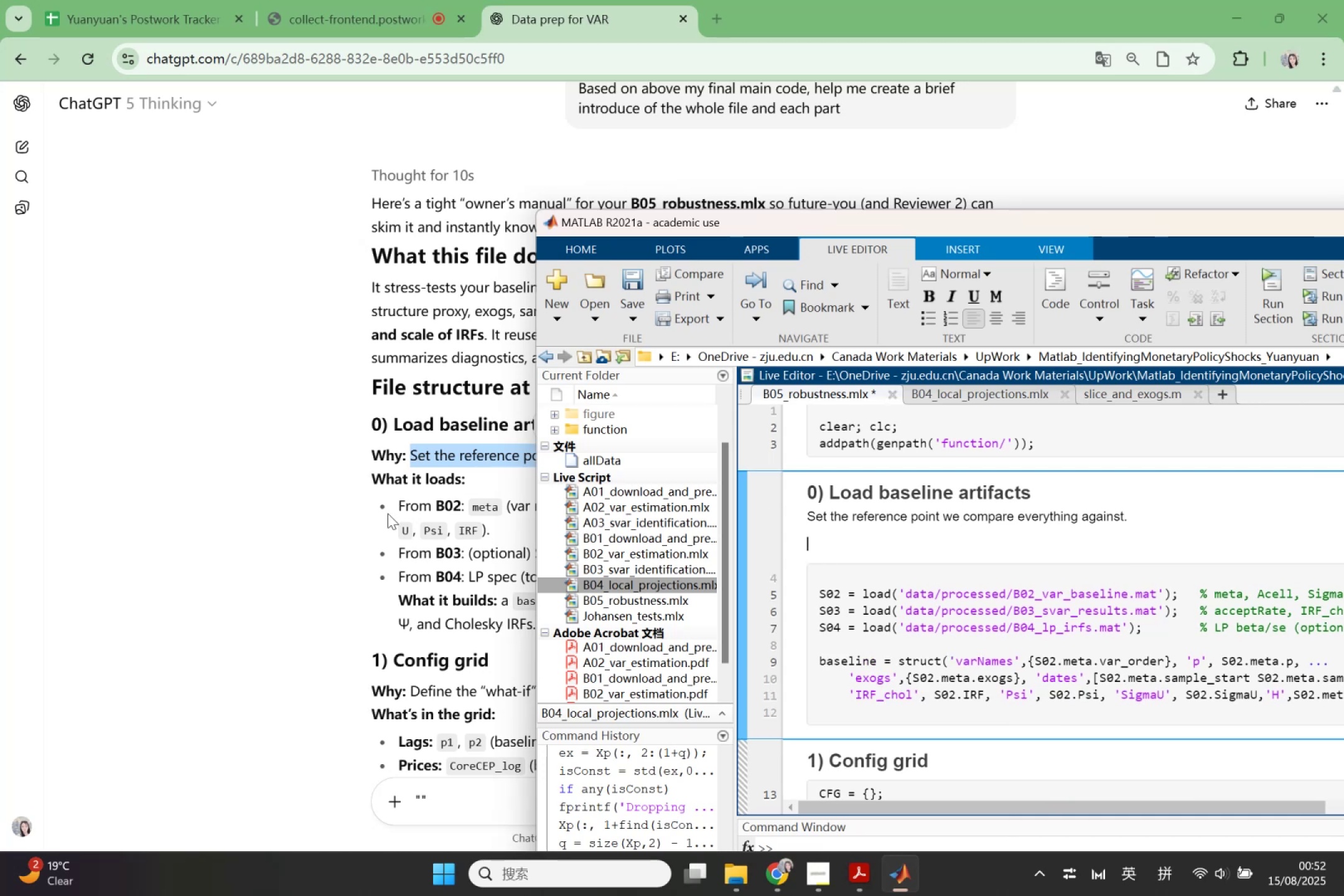 
left_click([375, 503])
 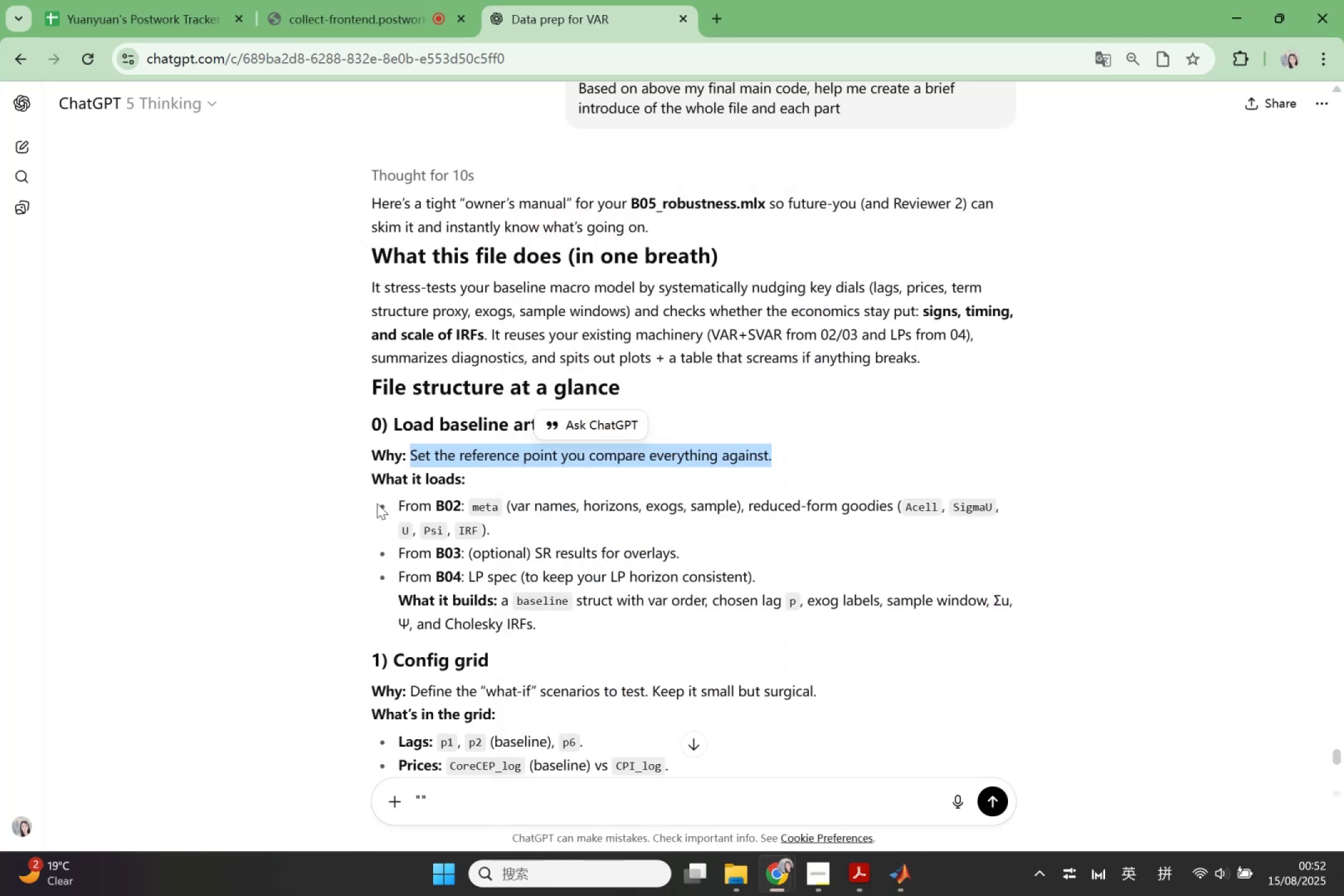 
left_click_drag(start_coordinate=[377, 503], to_coordinate=[555, 623])
 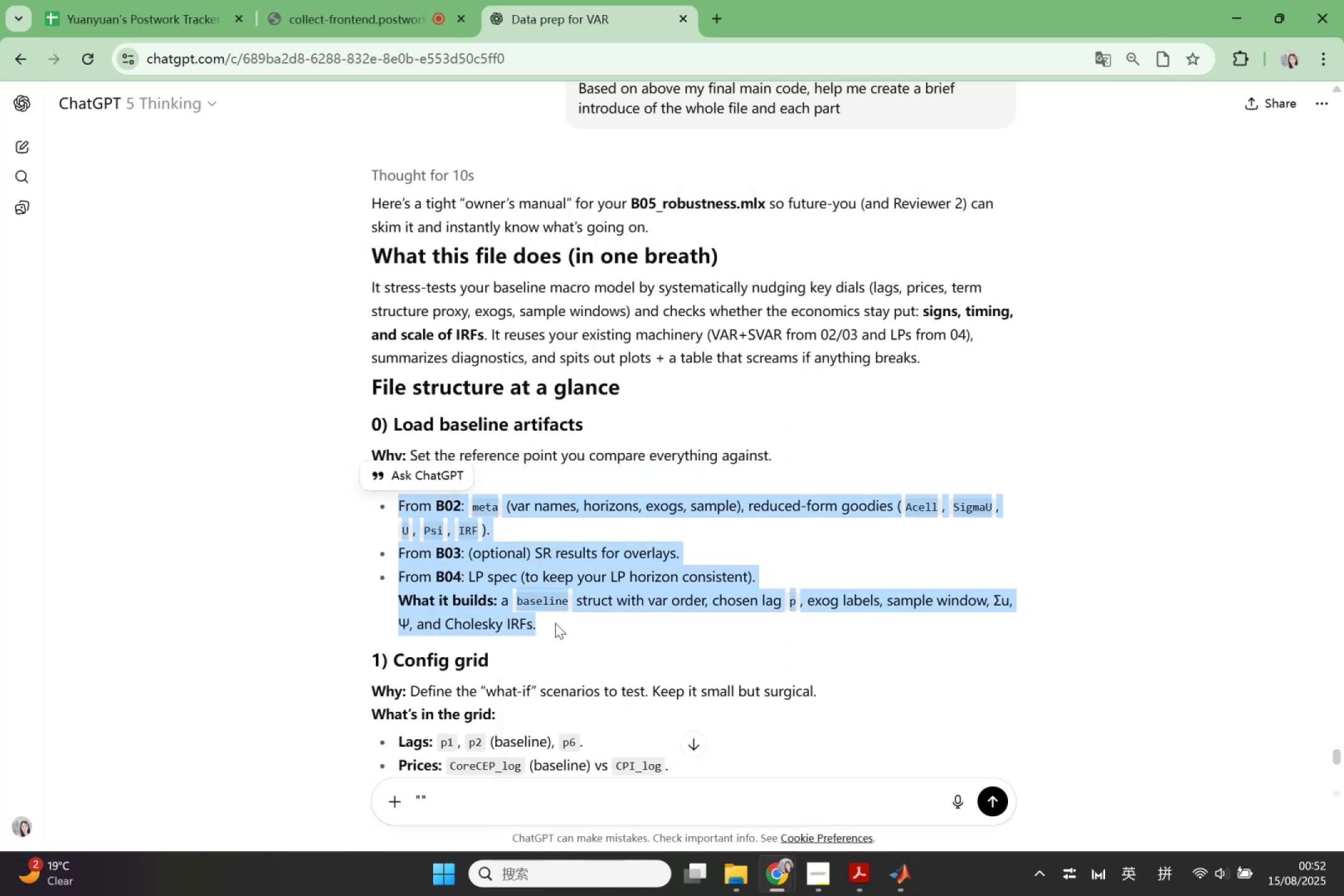 
key(Control+ControlLeft)
 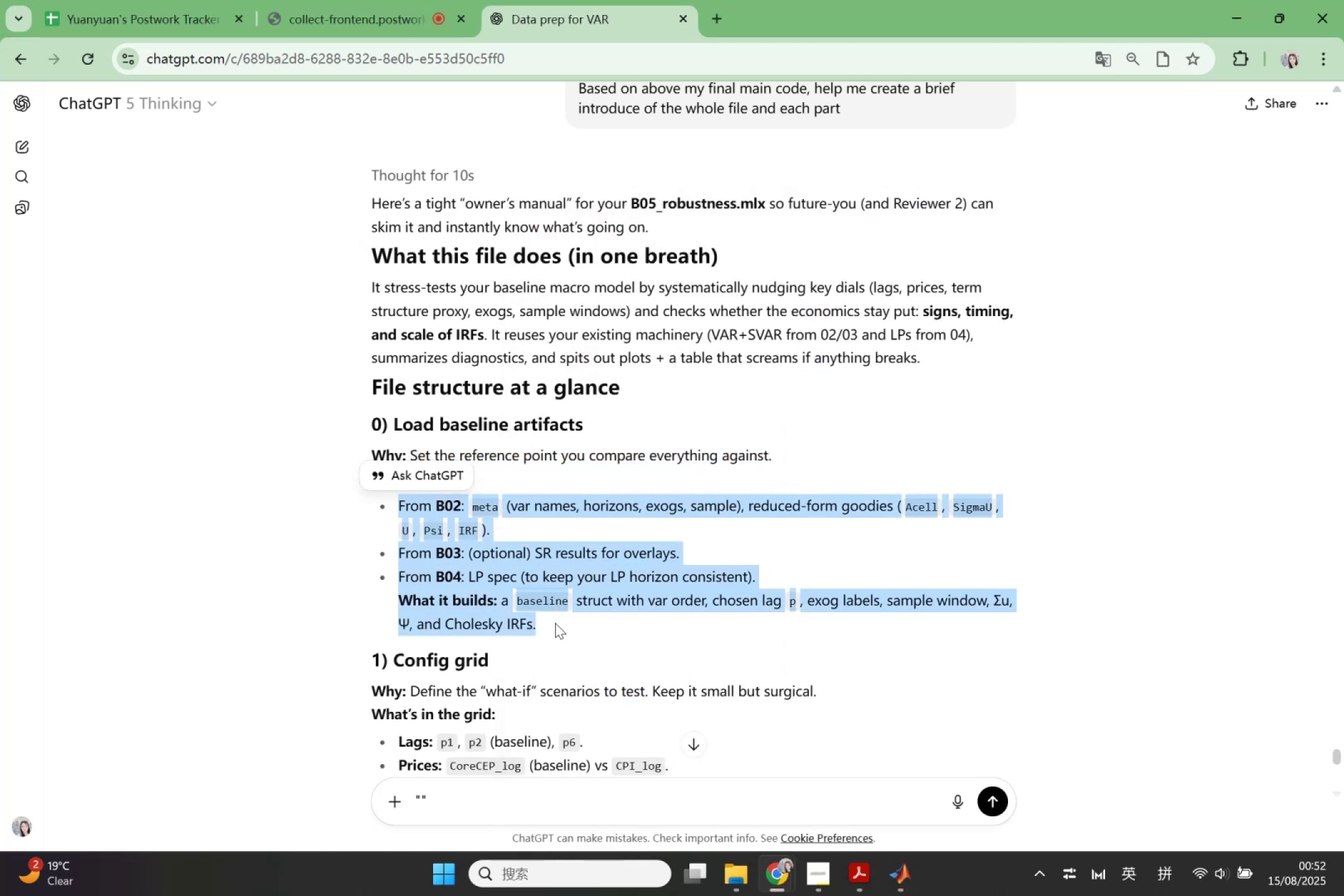 
key(Control+C)
 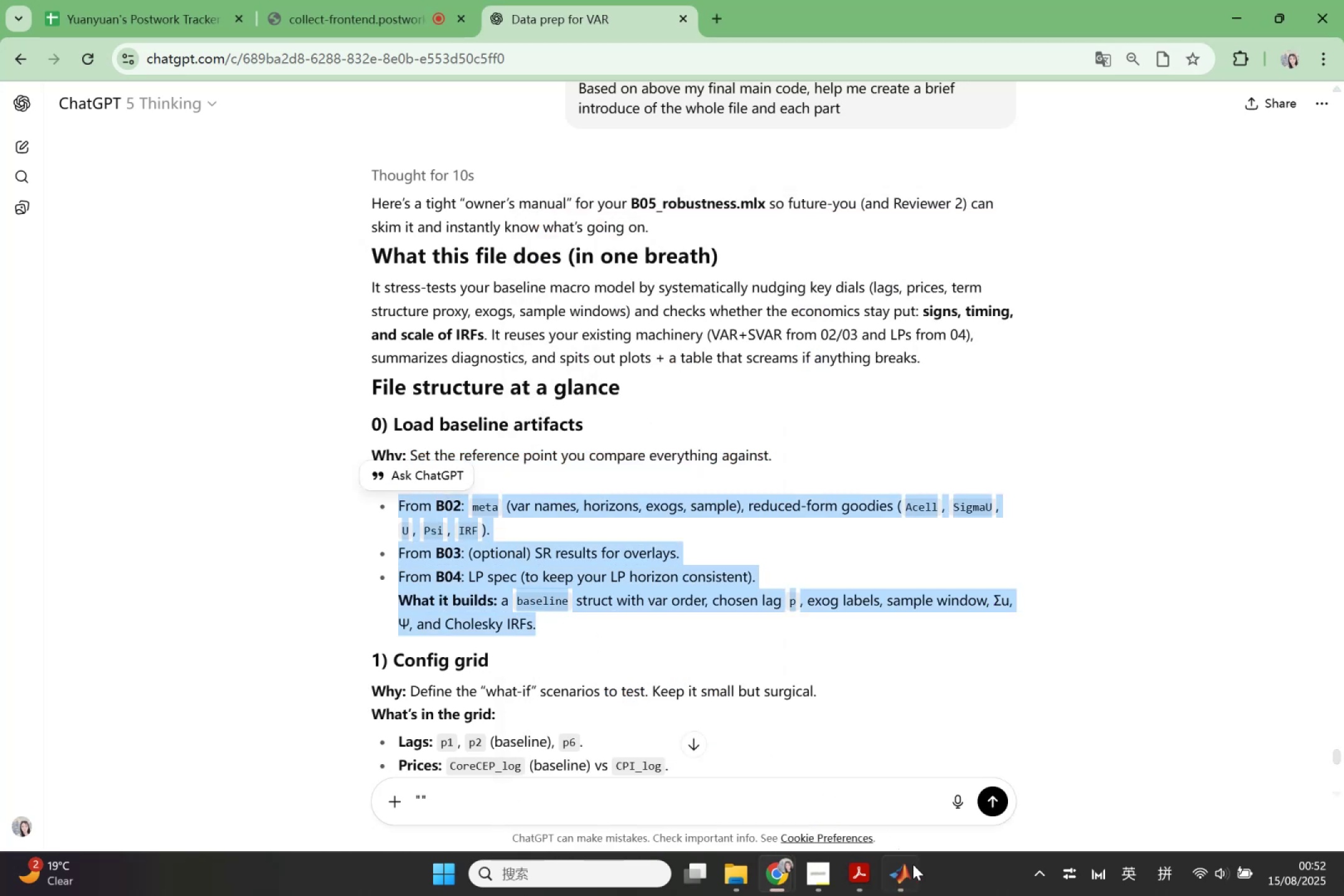 
left_click([914, 879])
 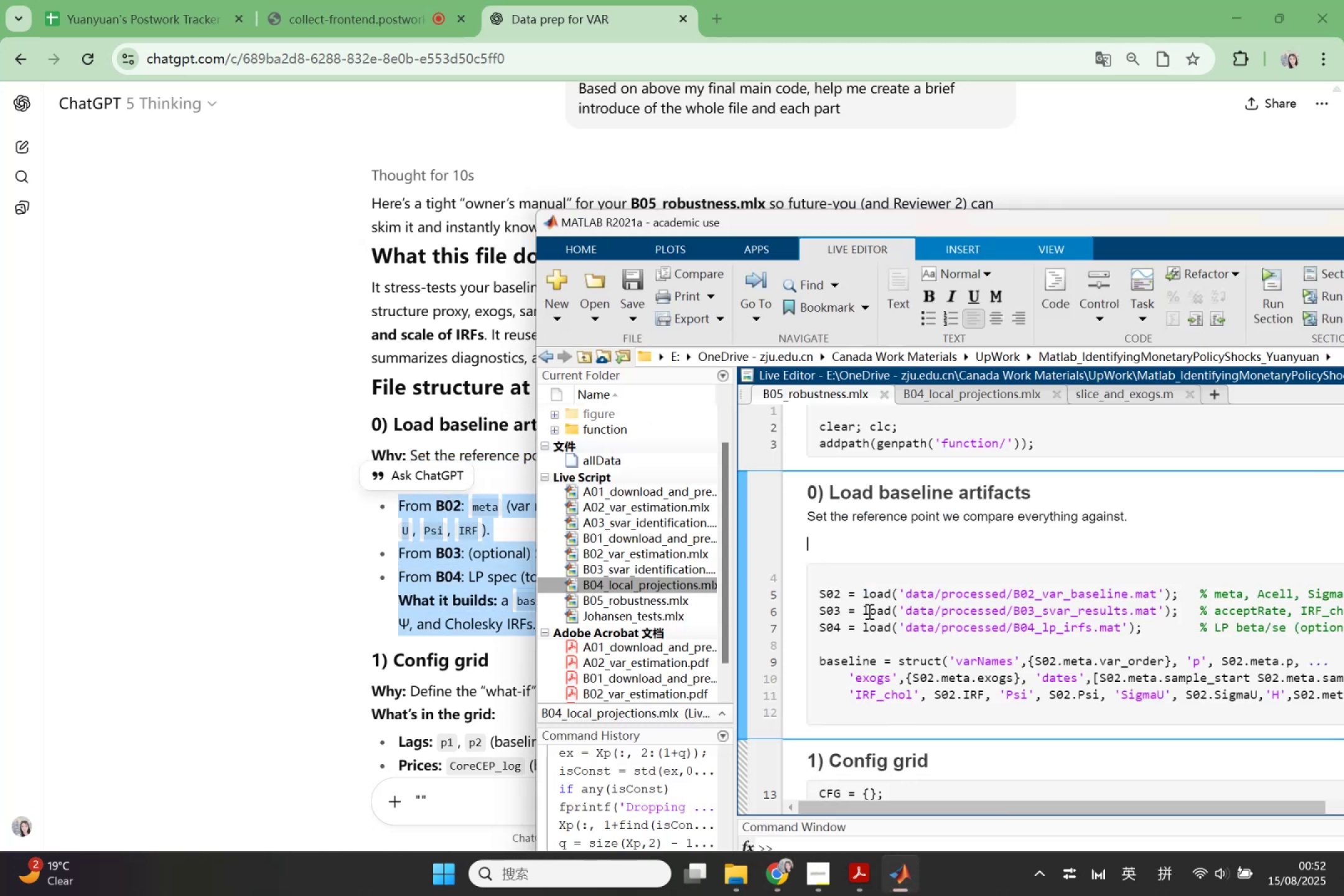 
key(Control+ControlLeft)
 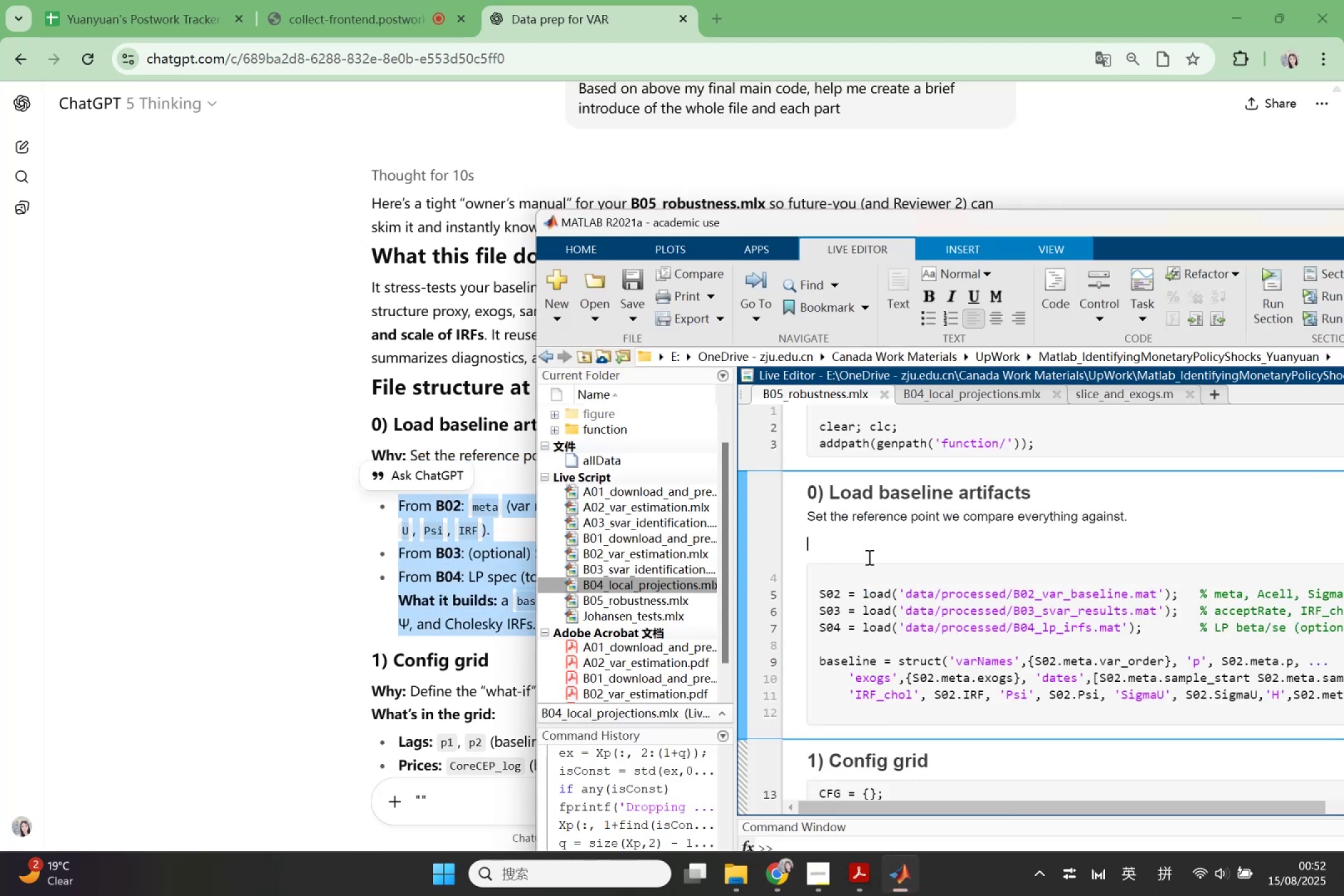 
key(Control+V)
 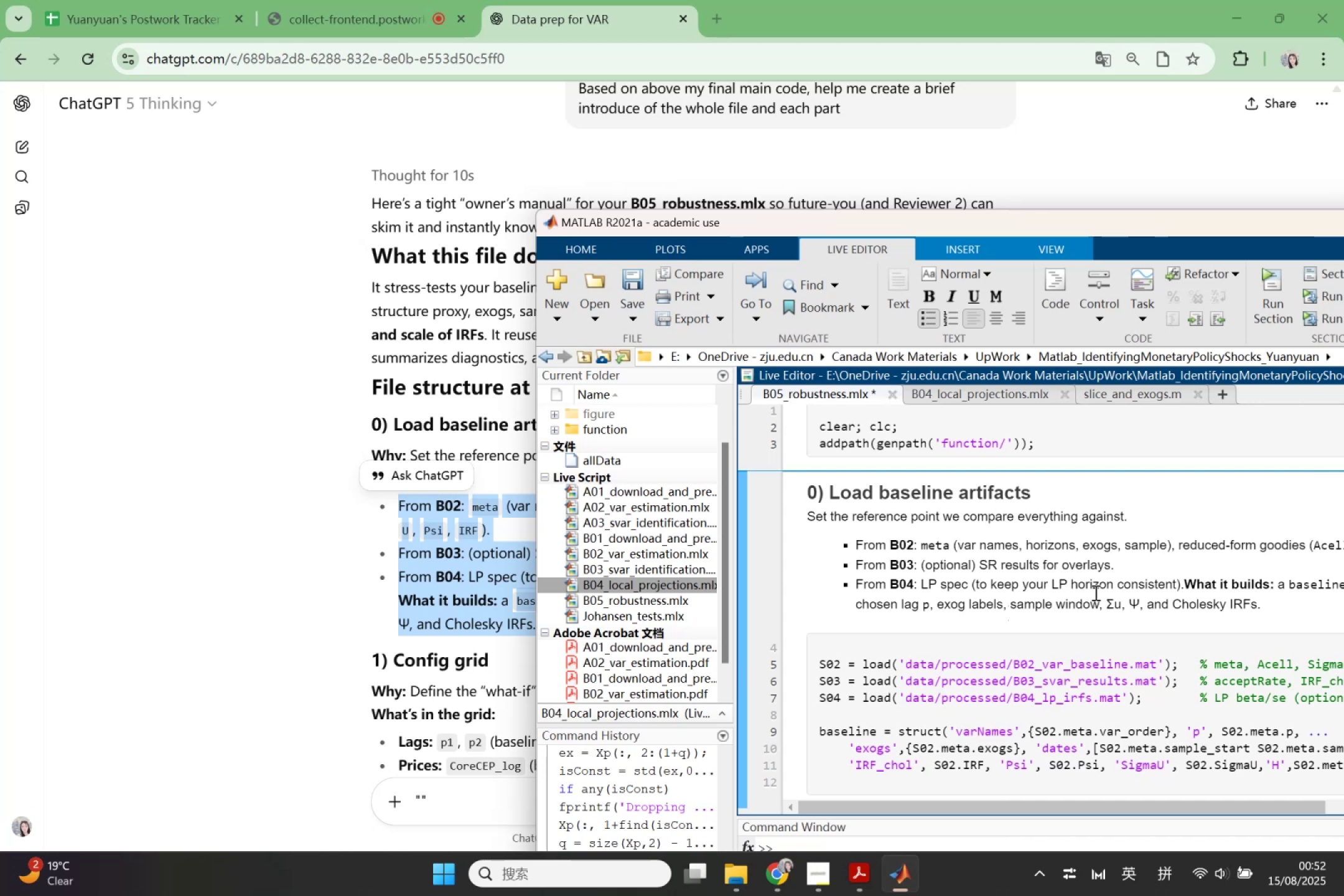 
left_click_drag(start_coordinate=[1183, 581], to_coordinate=[1272, 606])
 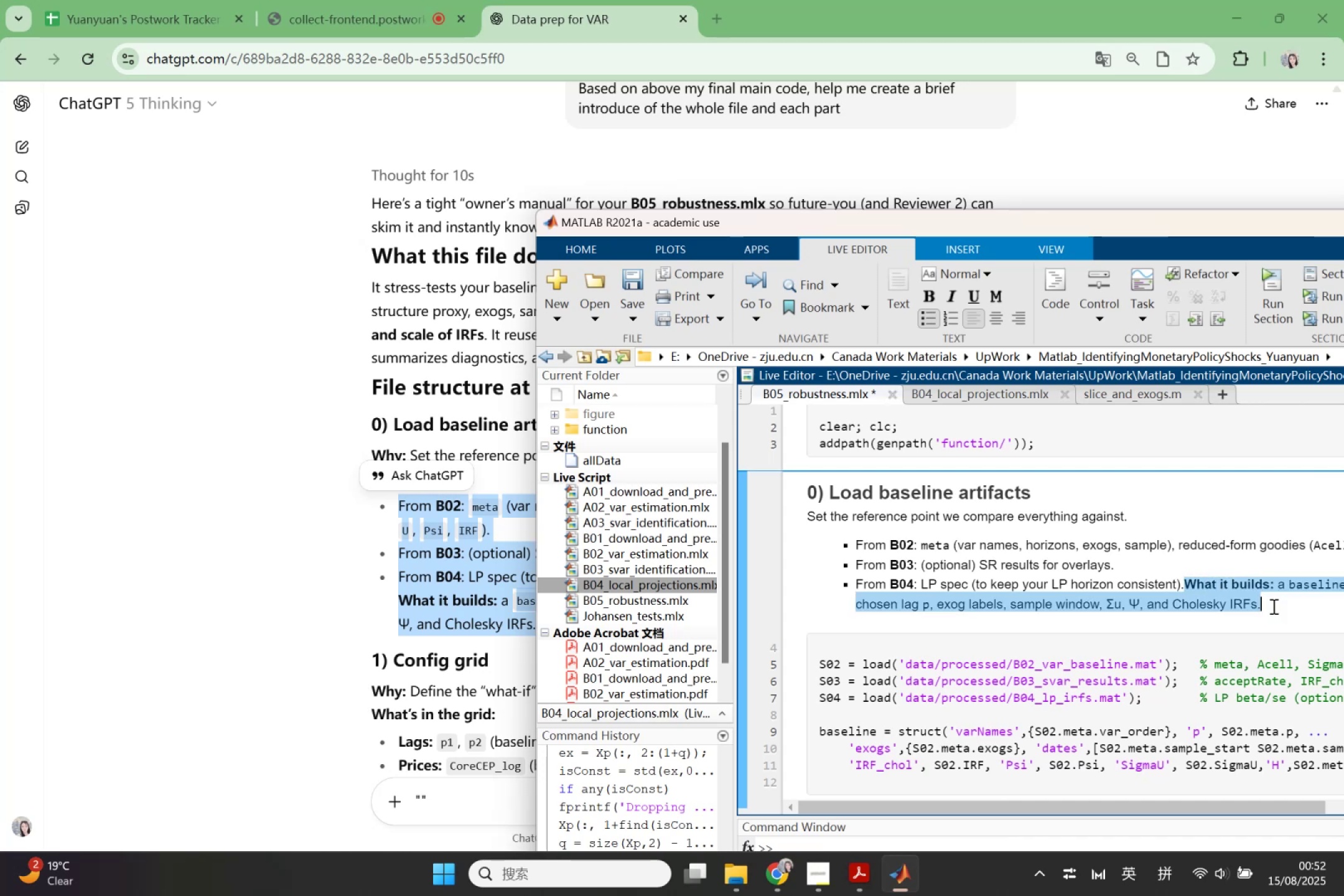 
key(Backspace)
 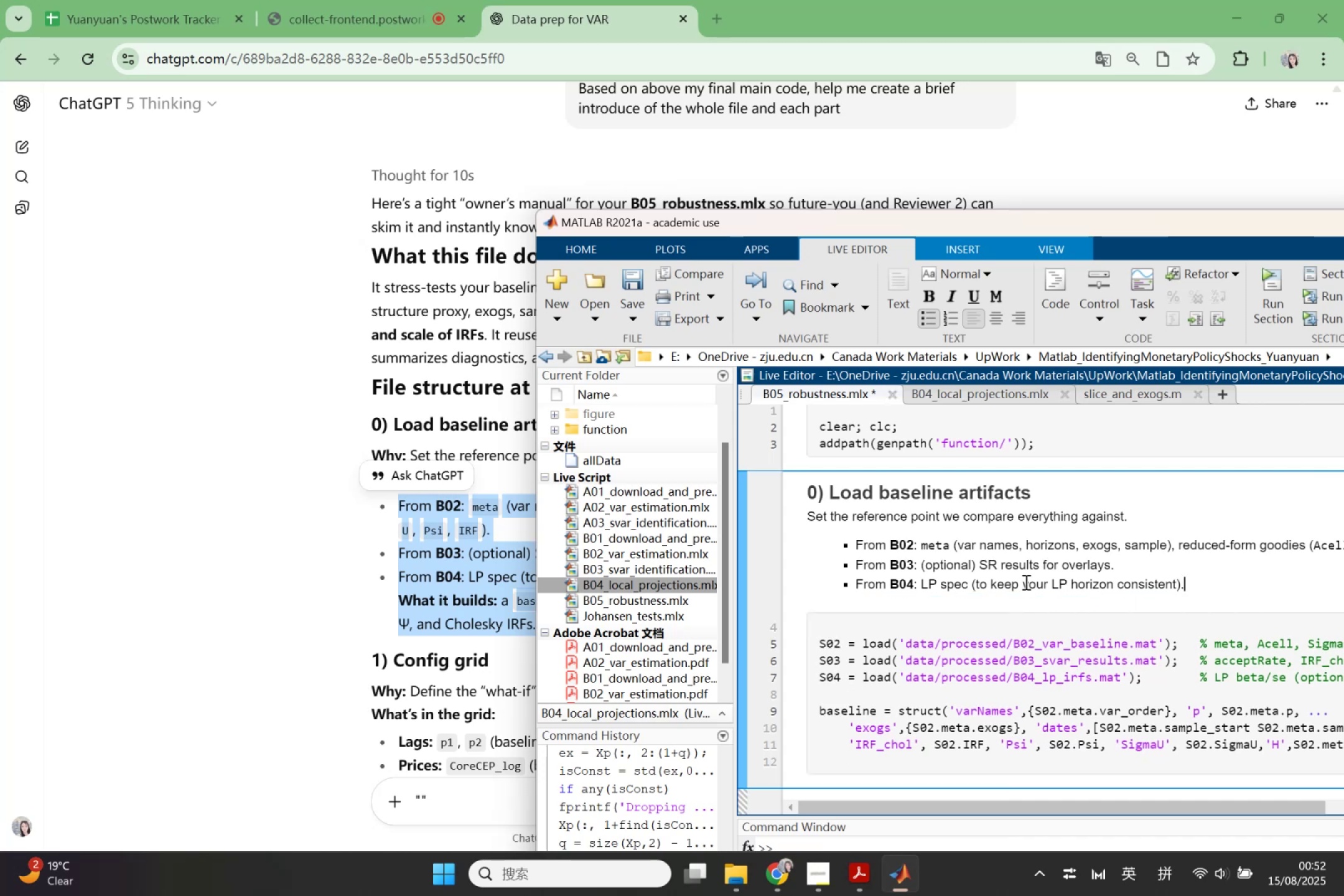 
left_click_drag(start_coordinate=[979, 562], to_coordinate=[922, 569])
 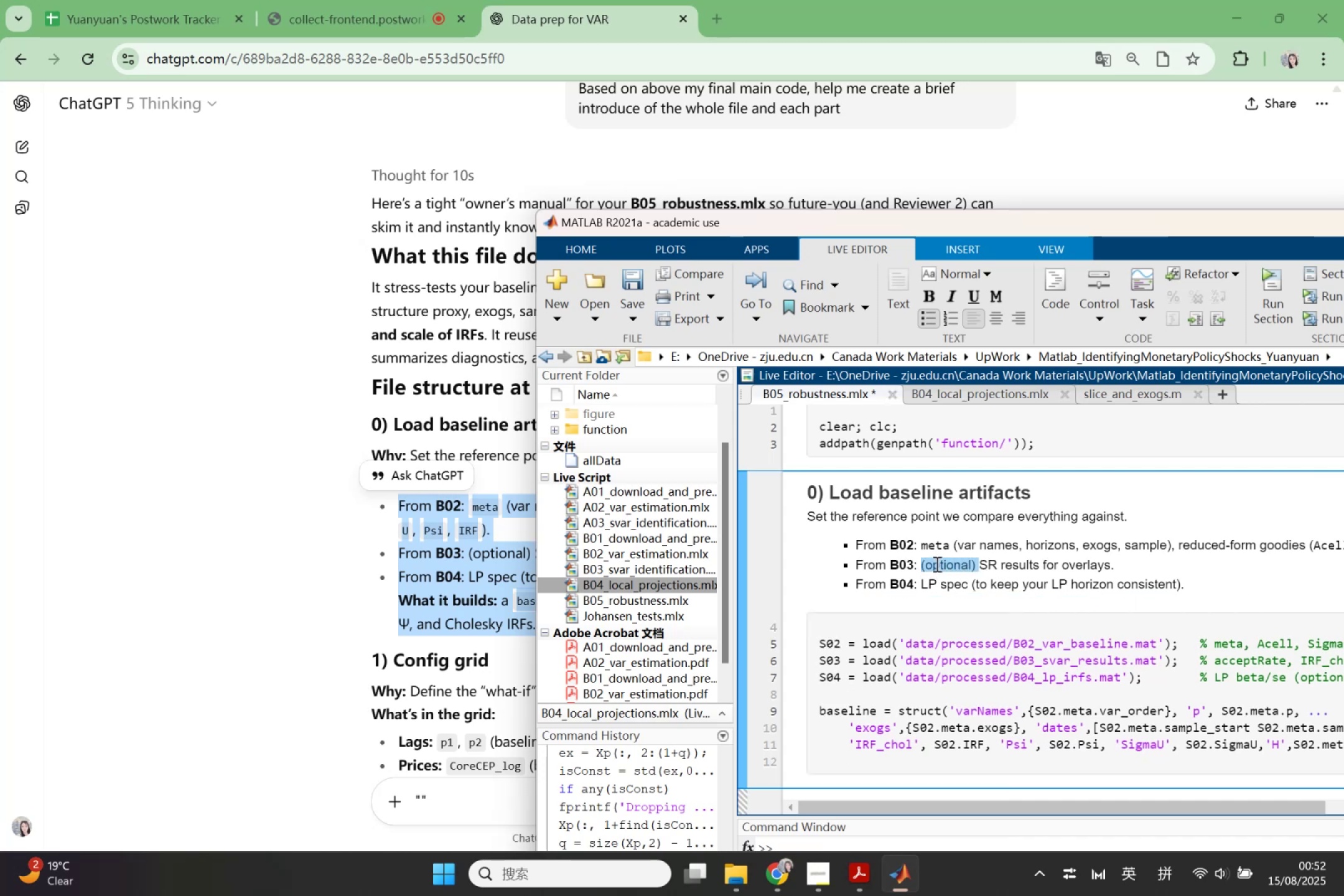 
key(Backspace)
 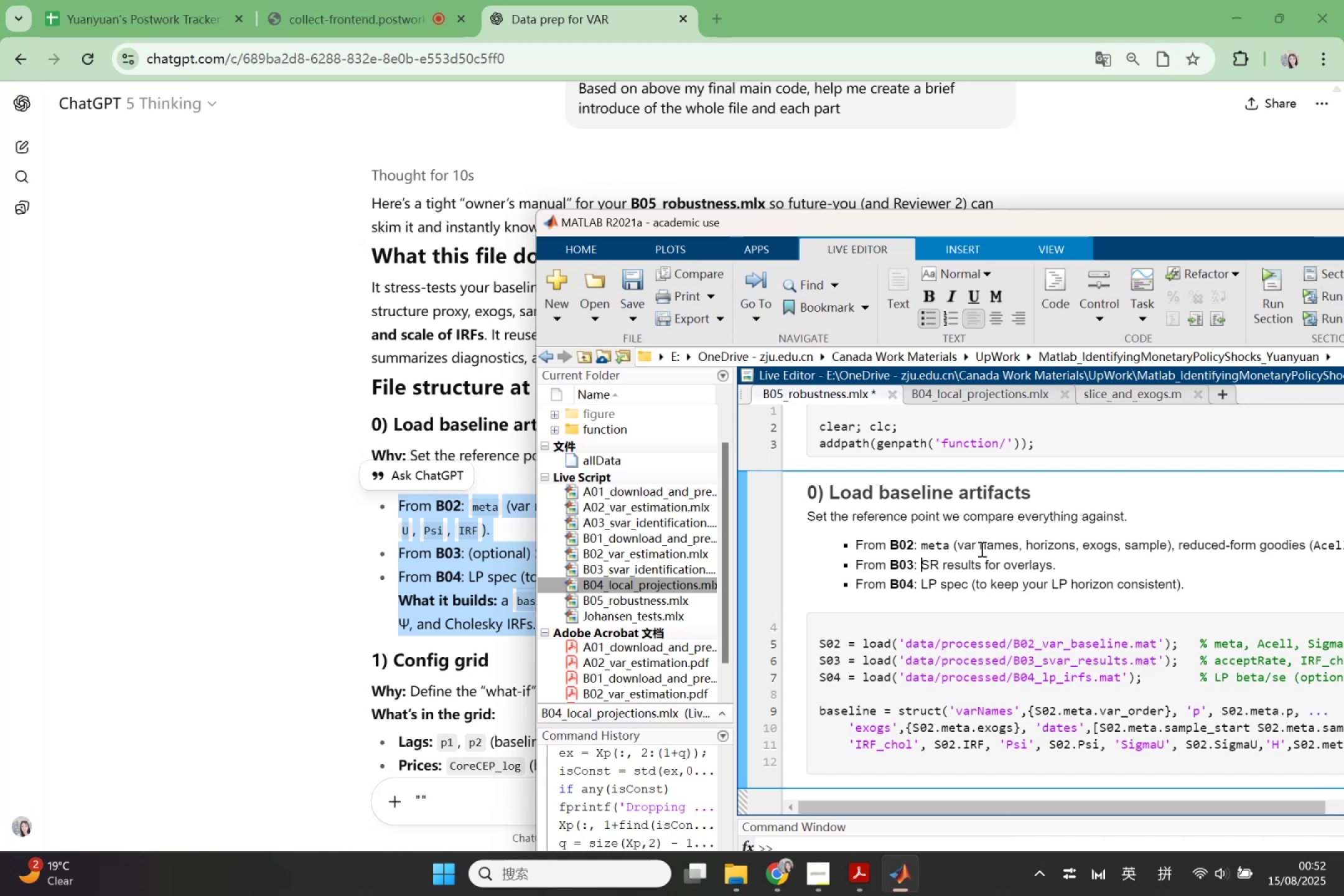 
scroll: coordinate [981, 549], scroll_direction: down, amount: 1.0
 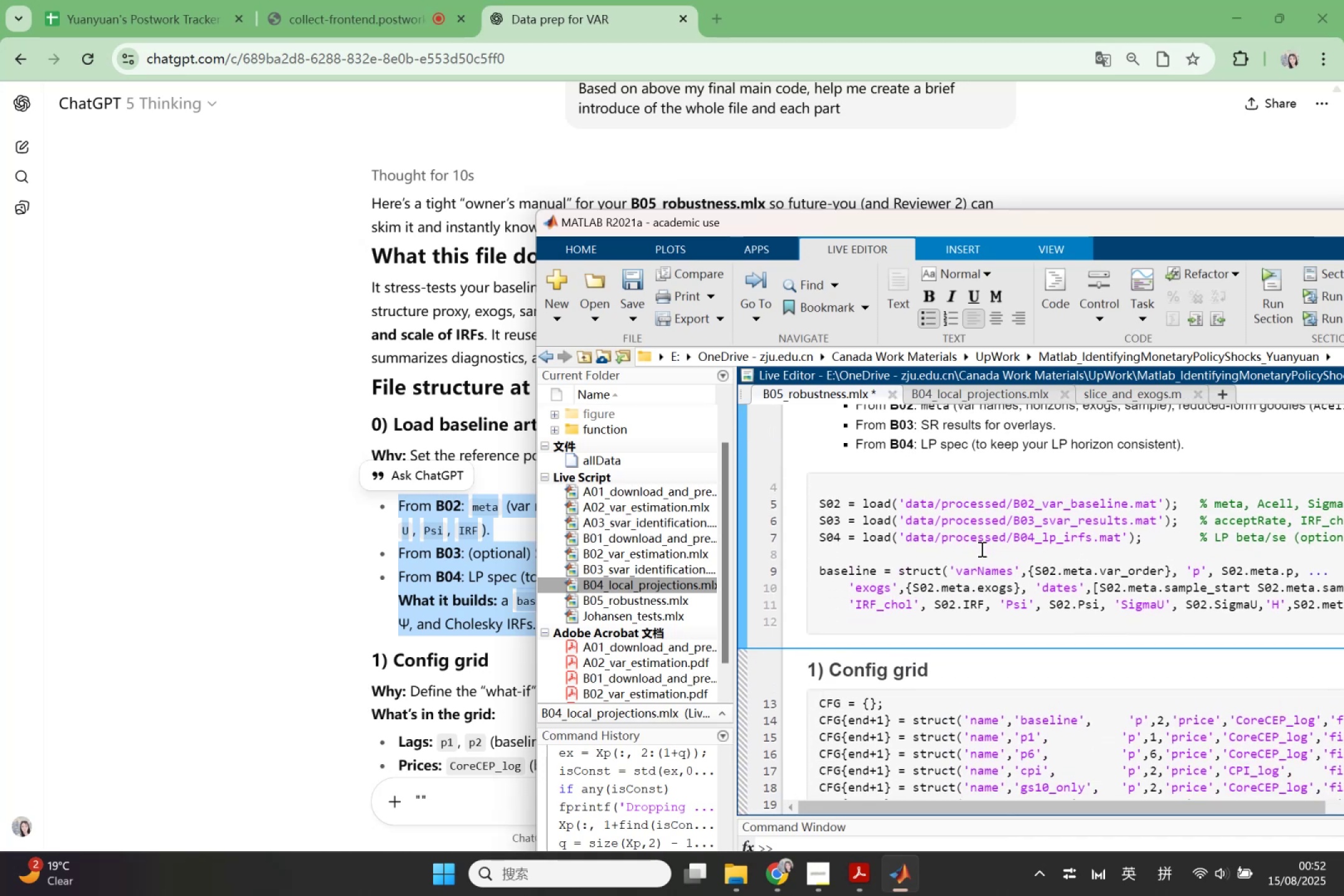 
left_click([373, 592])
 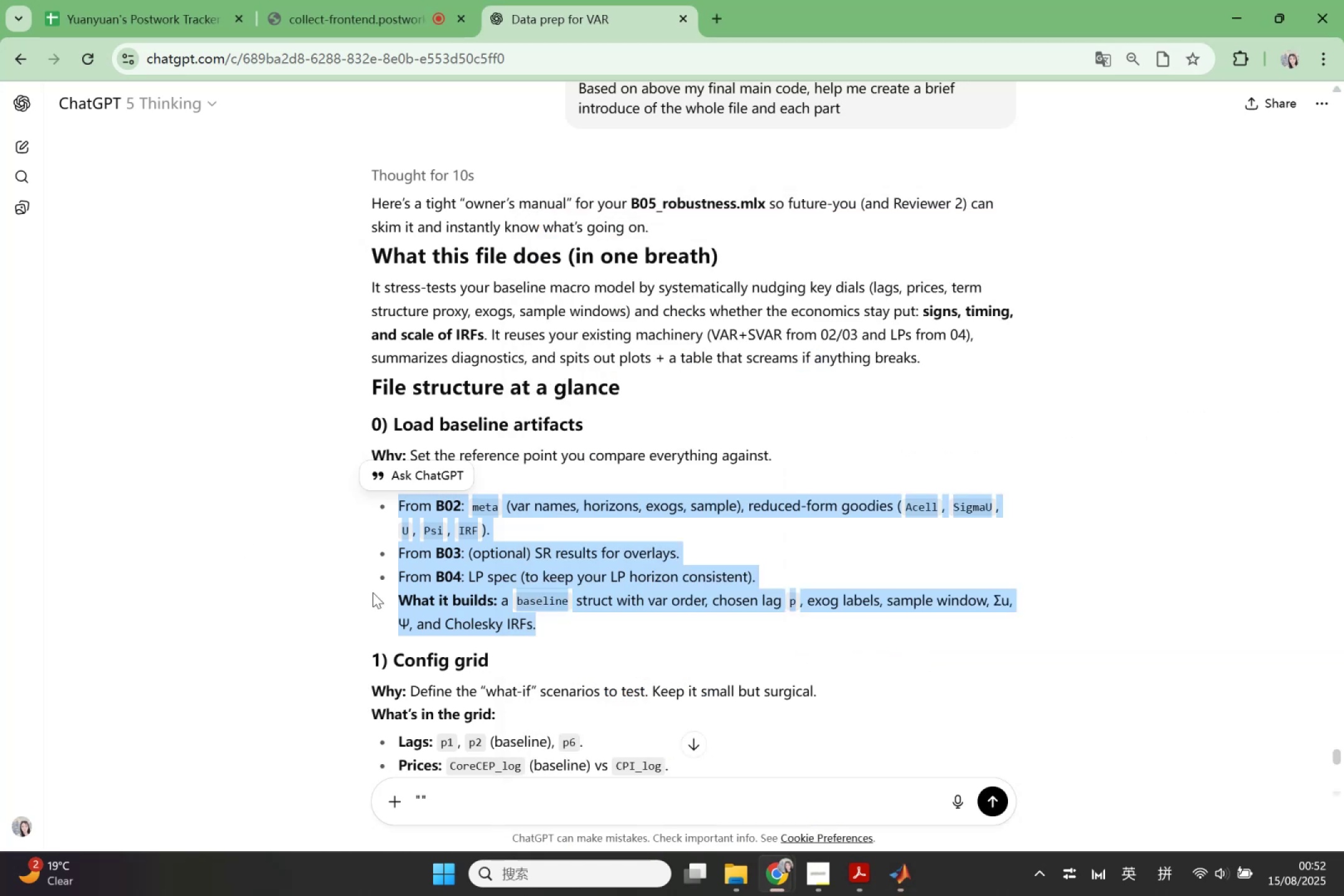 
scroll: coordinate [378, 597], scroll_direction: down, amount: 2.0
 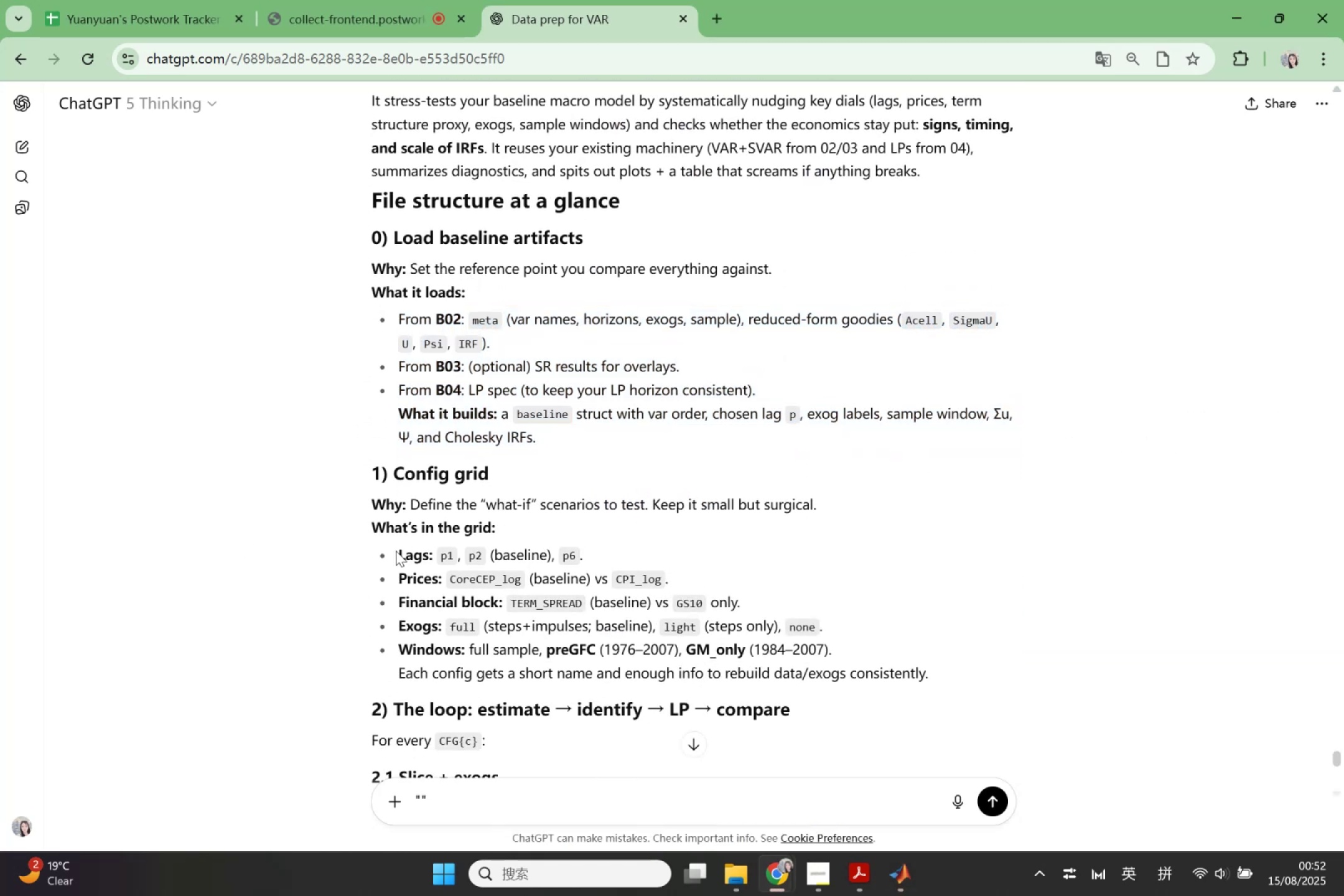 
left_click_drag(start_coordinate=[396, 551], to_coordinate=[941, 679])
 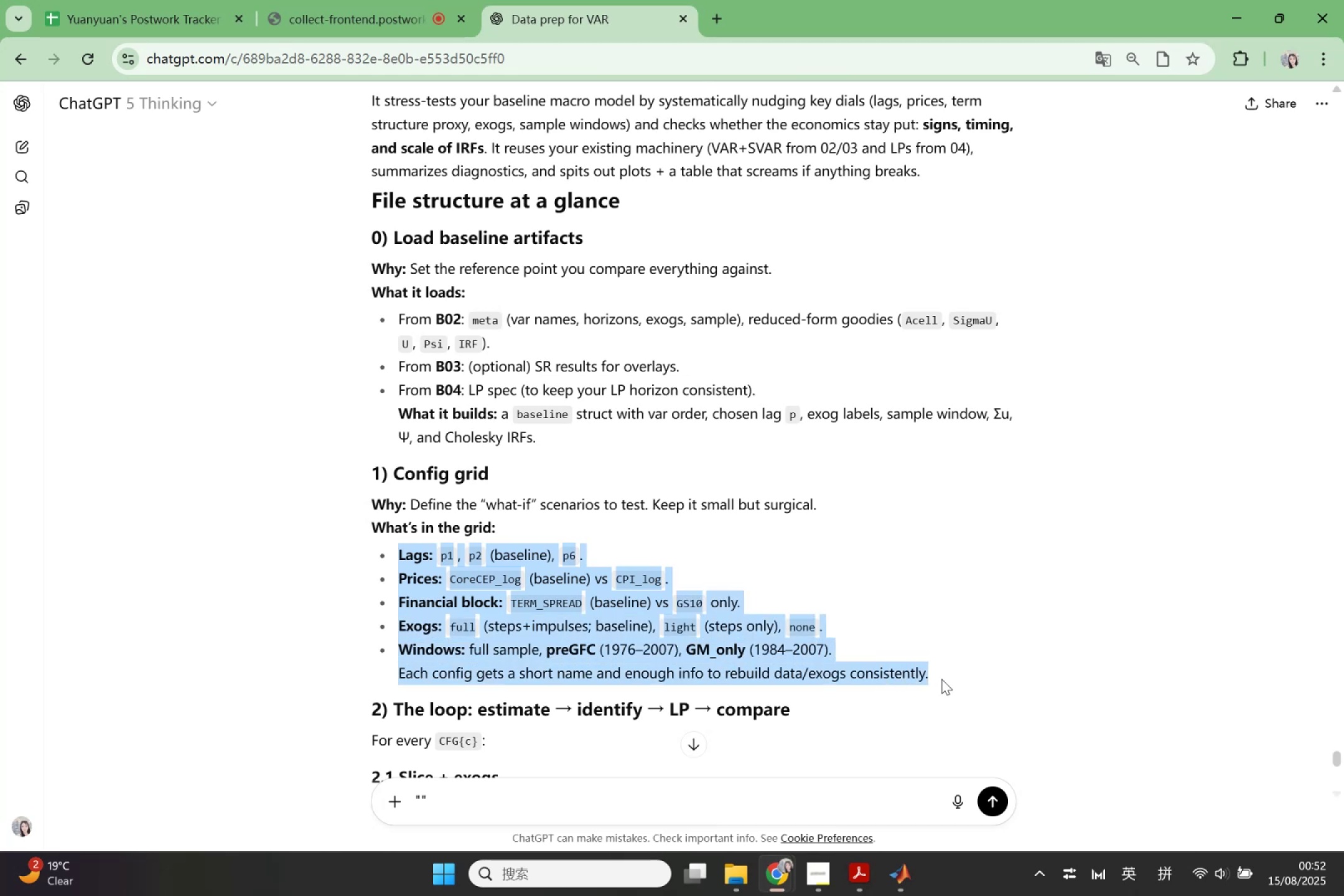 
key(Control+C)
 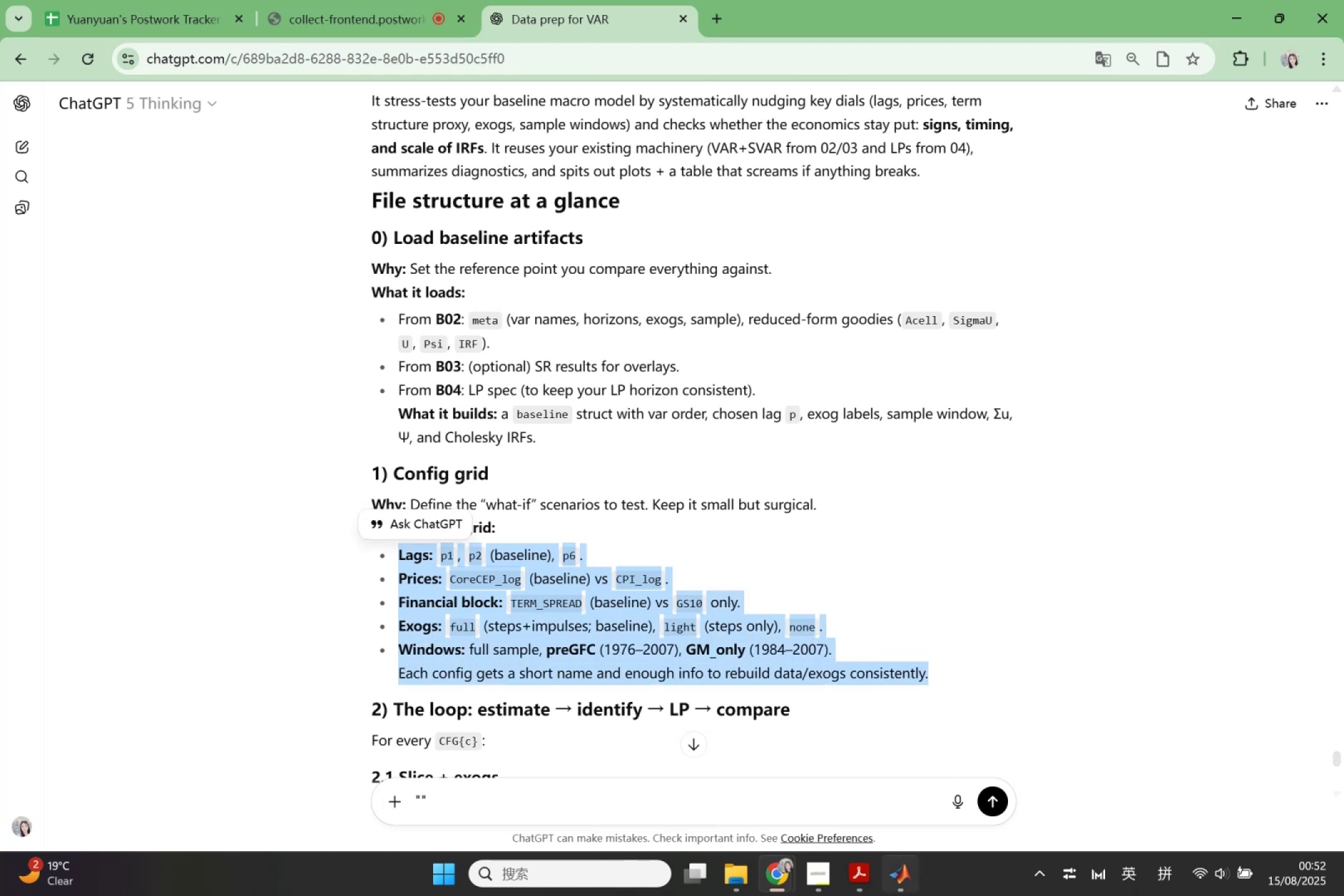 
left_click([894, 895])
 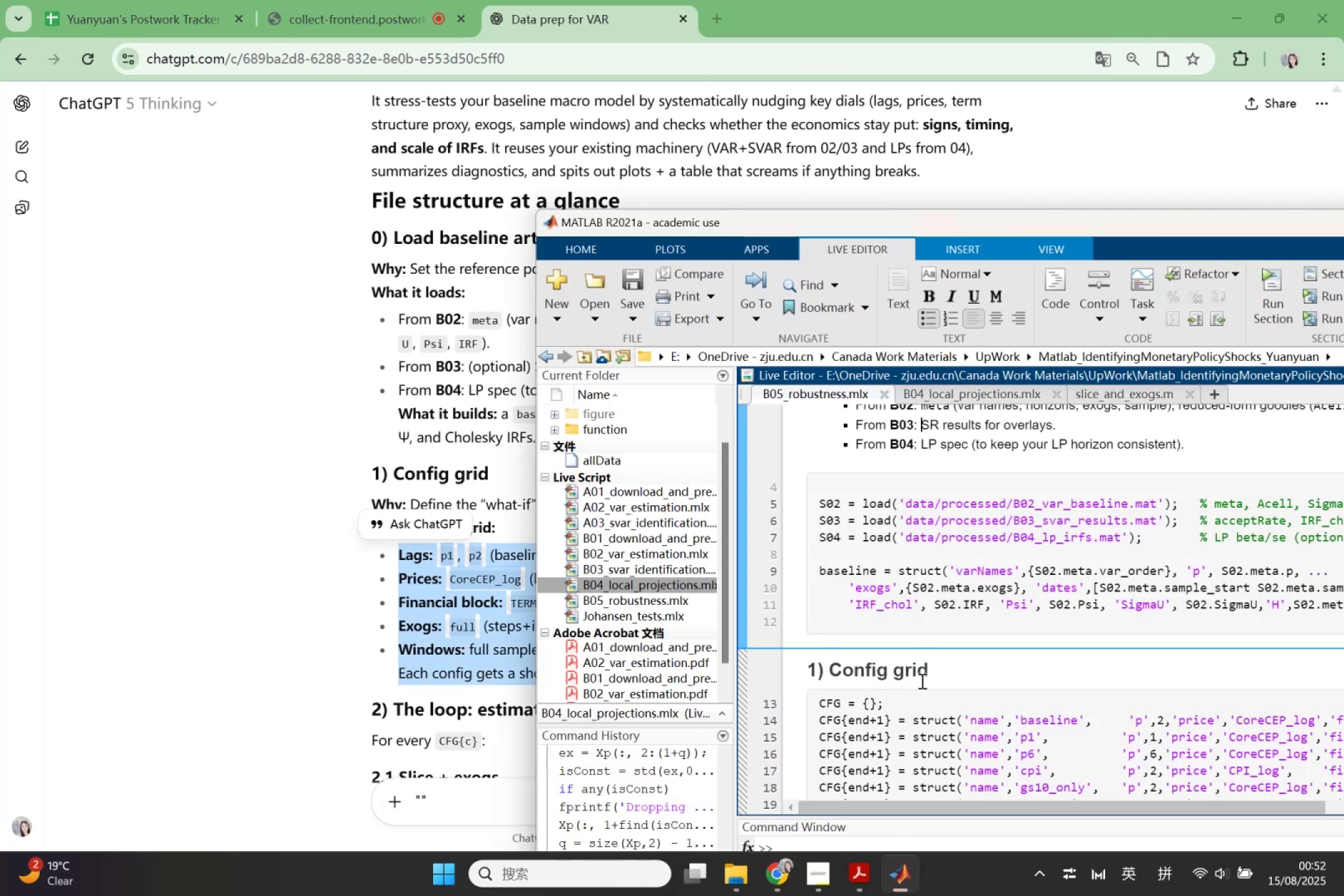 
left_click([943, 676])
 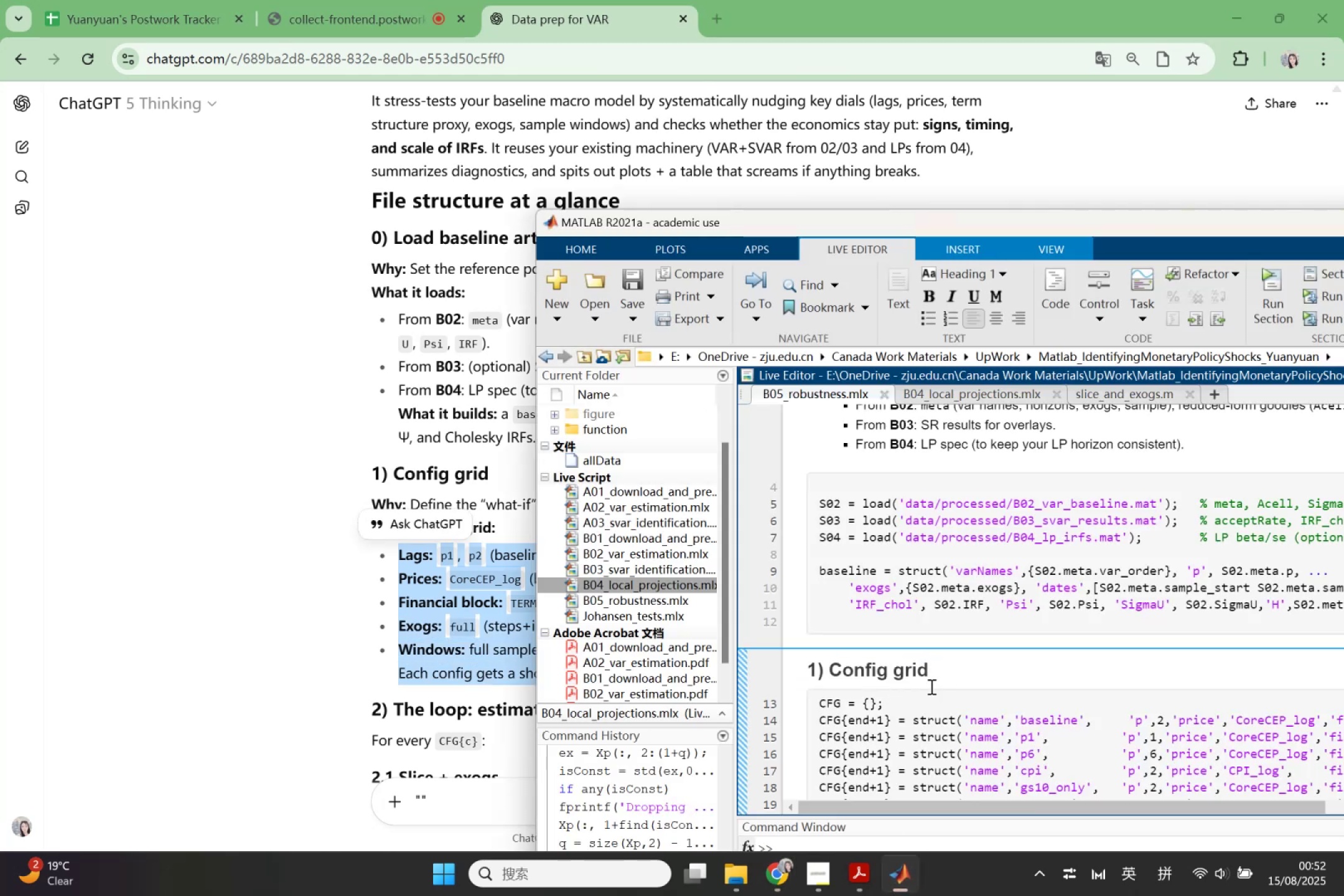 
key(Enter)
 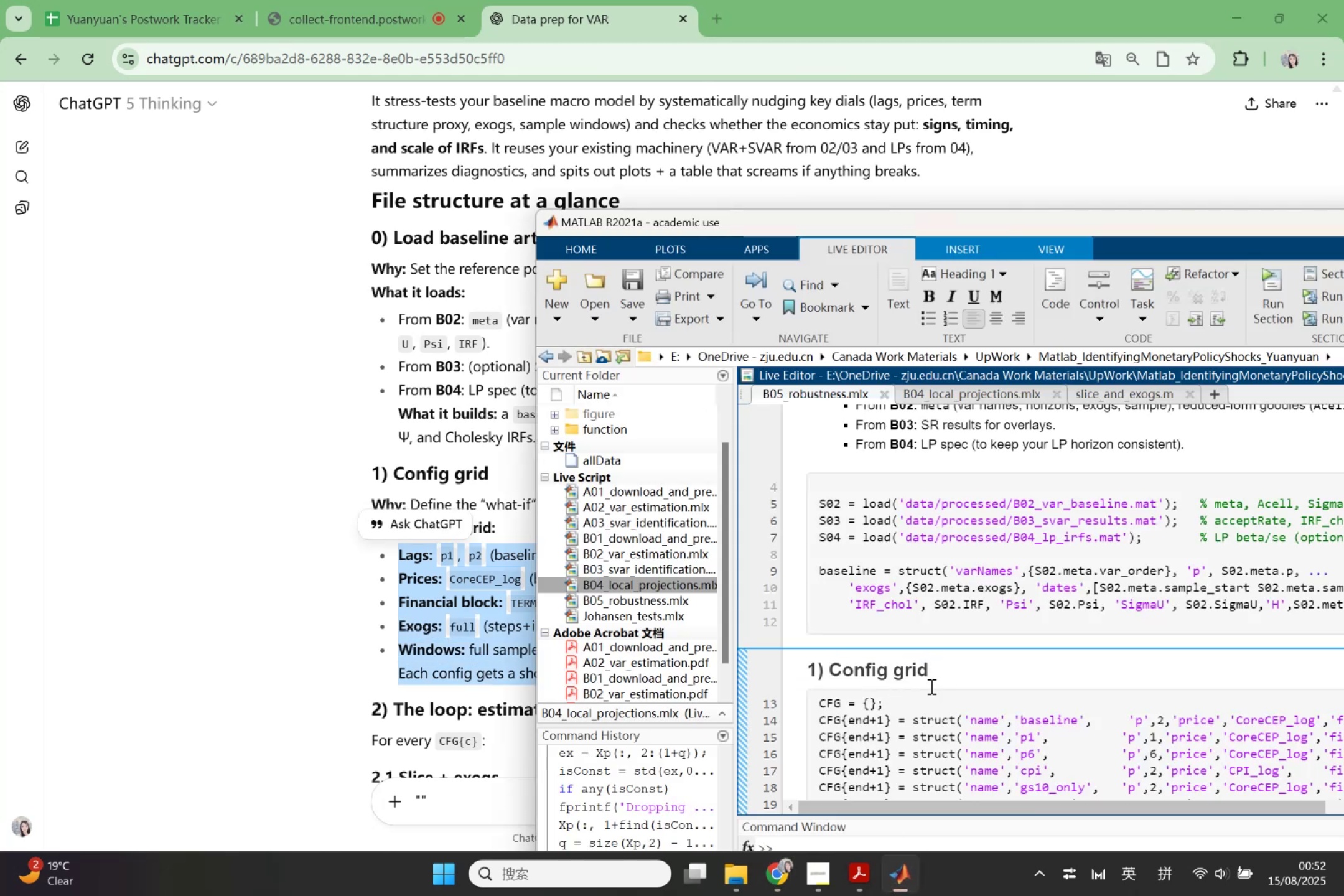 
key(Control+V)
 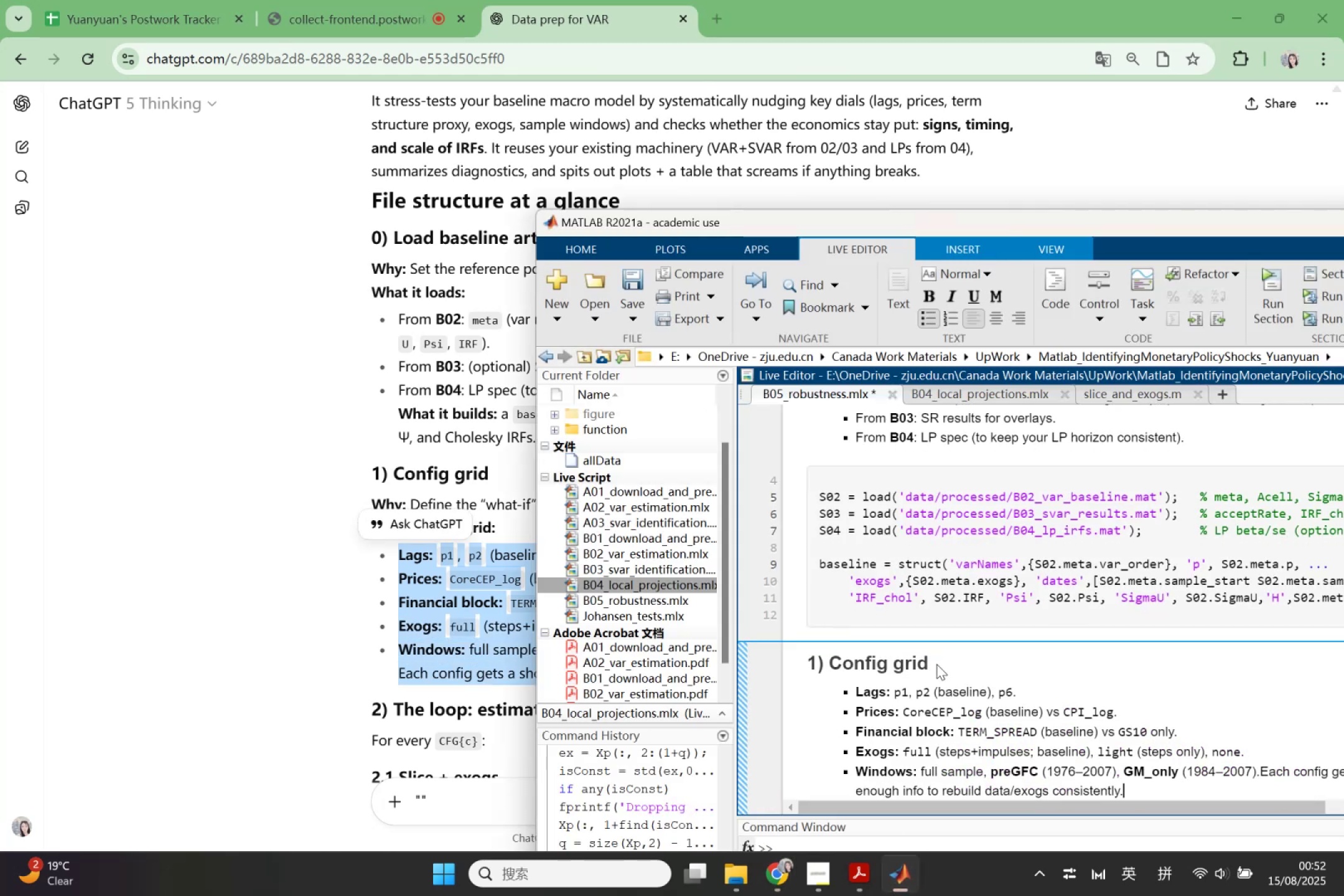 
scroll: coordinate [936, 663], scroll_direction: down, amount: 3.0
 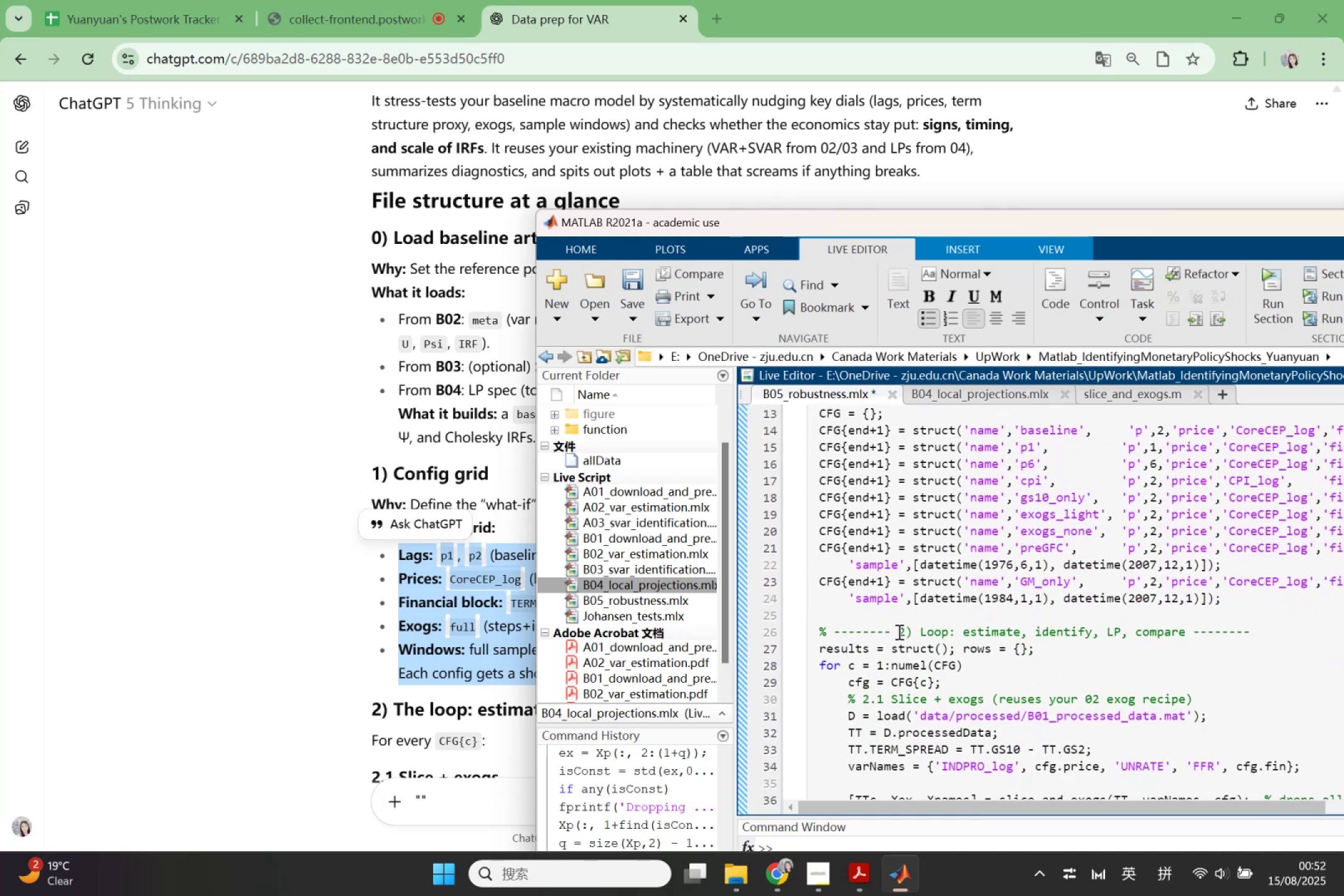 
left_click([898, 632])
 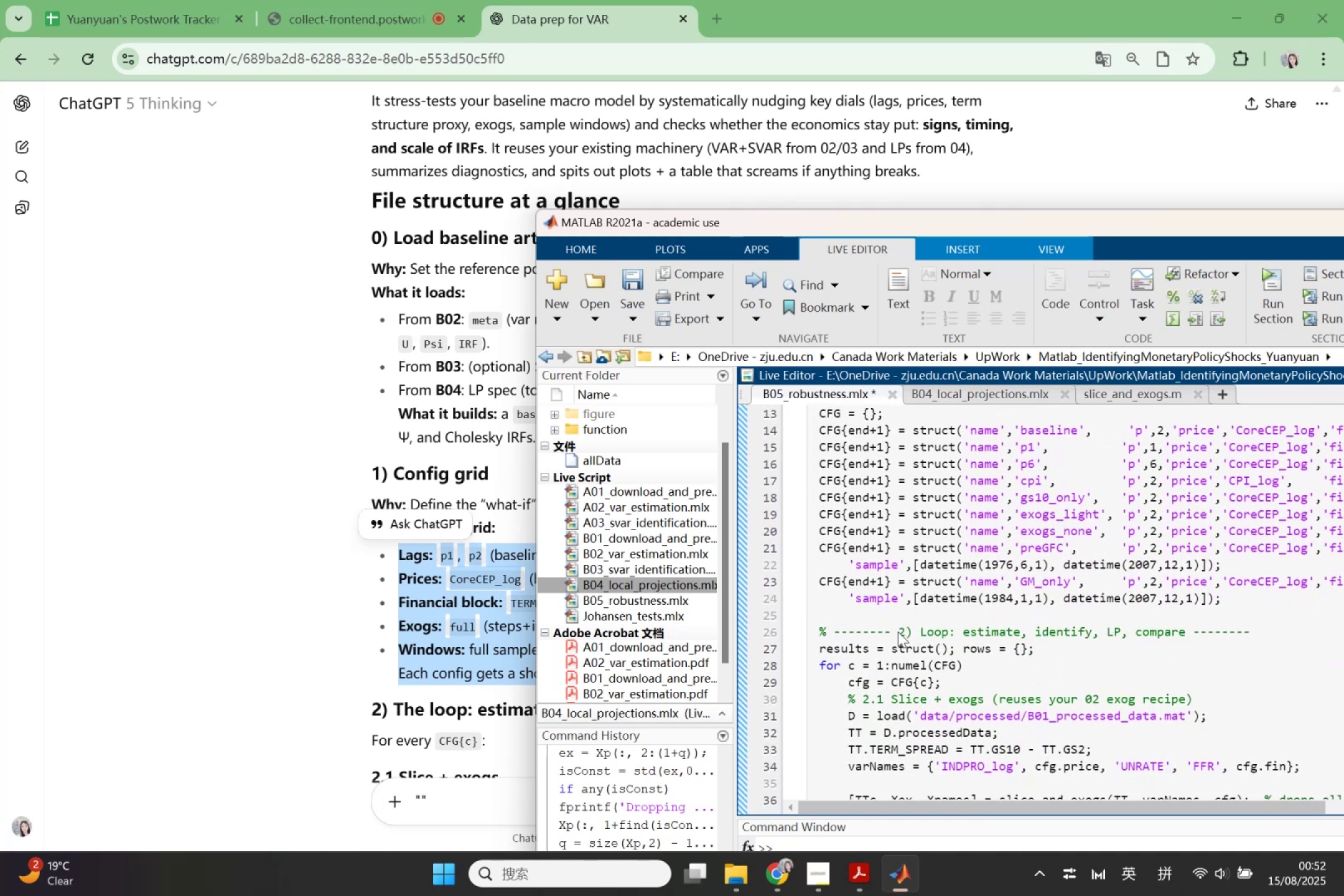 
left_click_drag(start_coordinate=[894, 632], to_coordinate=[791, 634])
 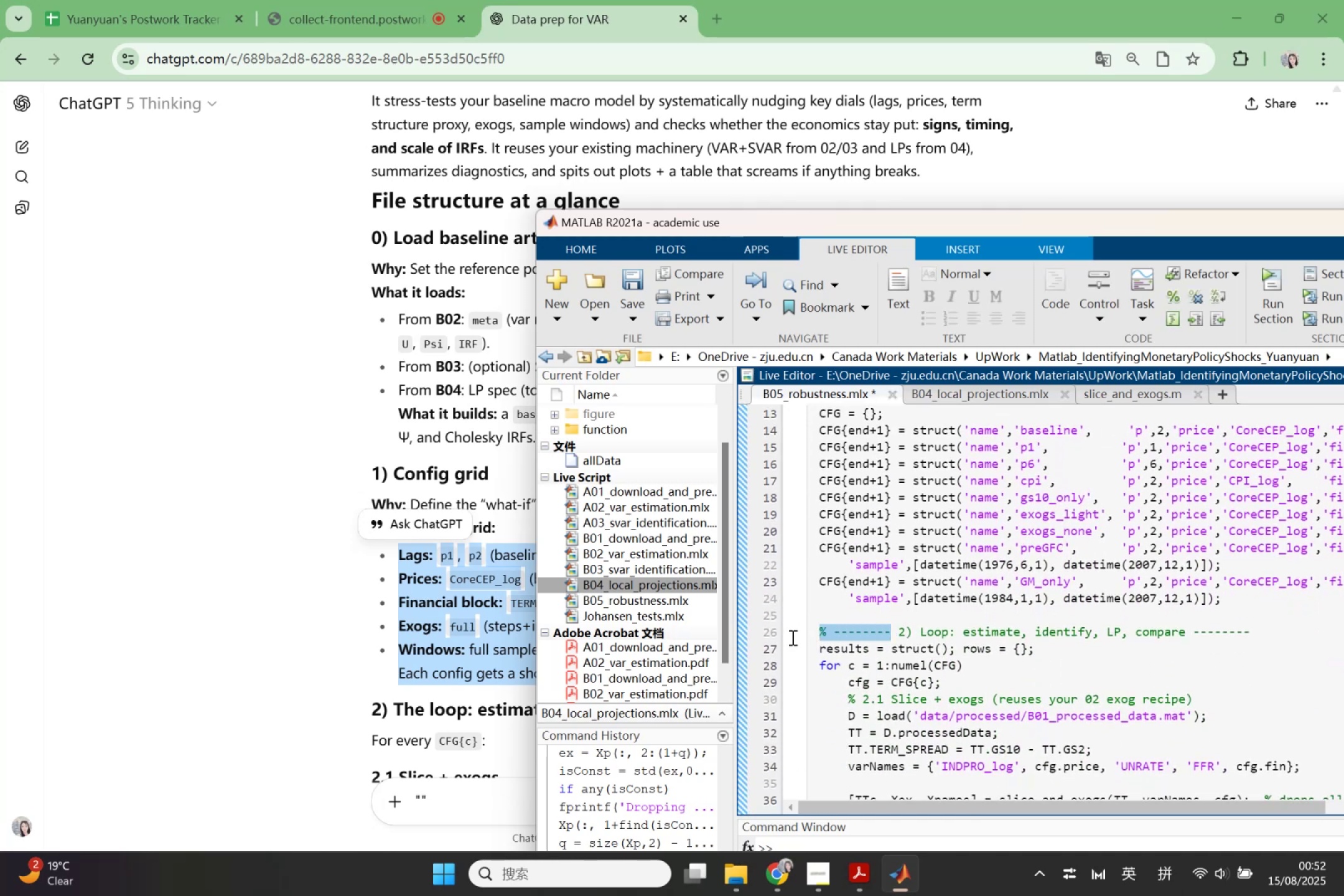 
key(Backspace)
 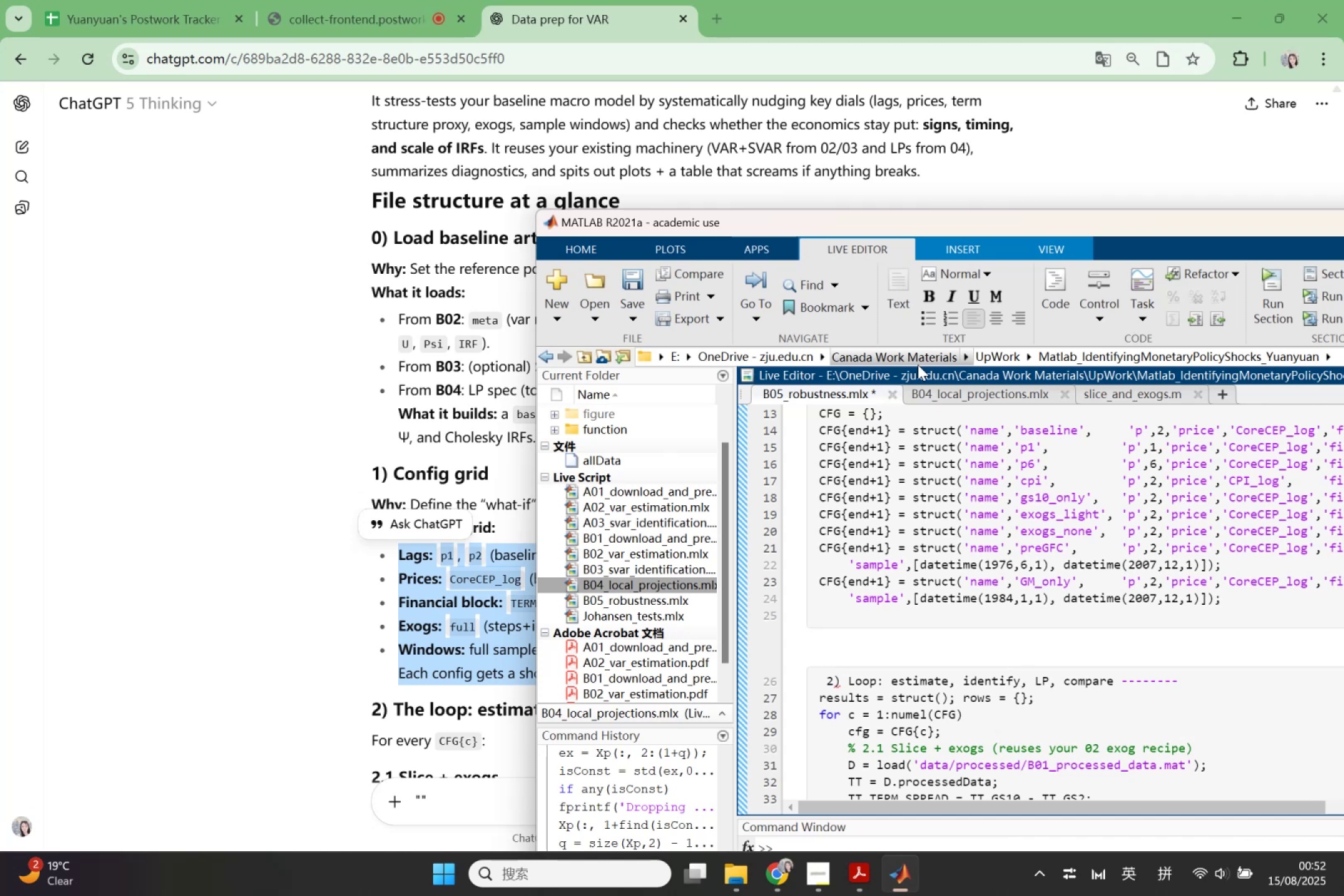 
wait(5.09)
 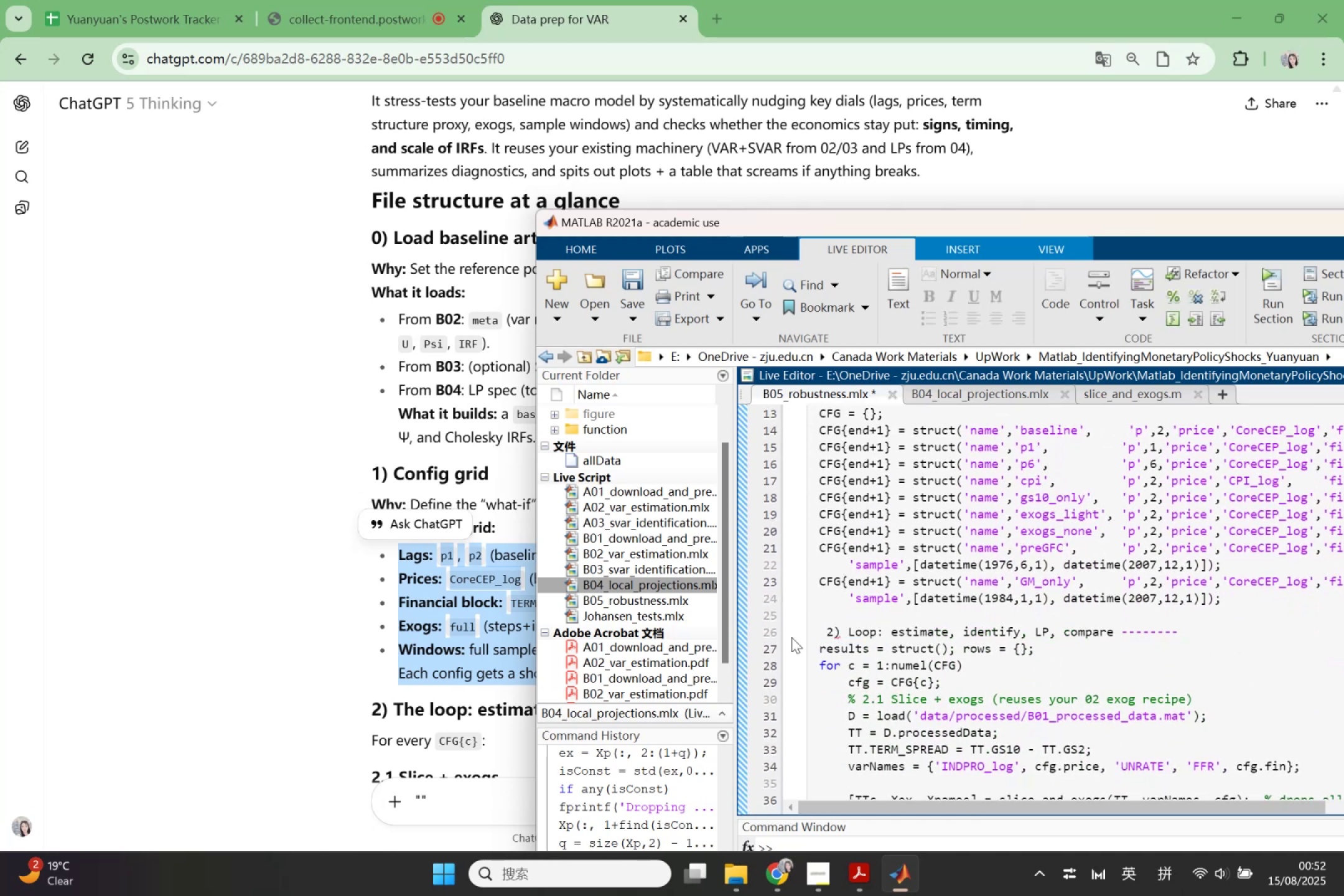 
left_click_drag(start_coordinate=[825, 681], to_coordinate=[1194, 678])
 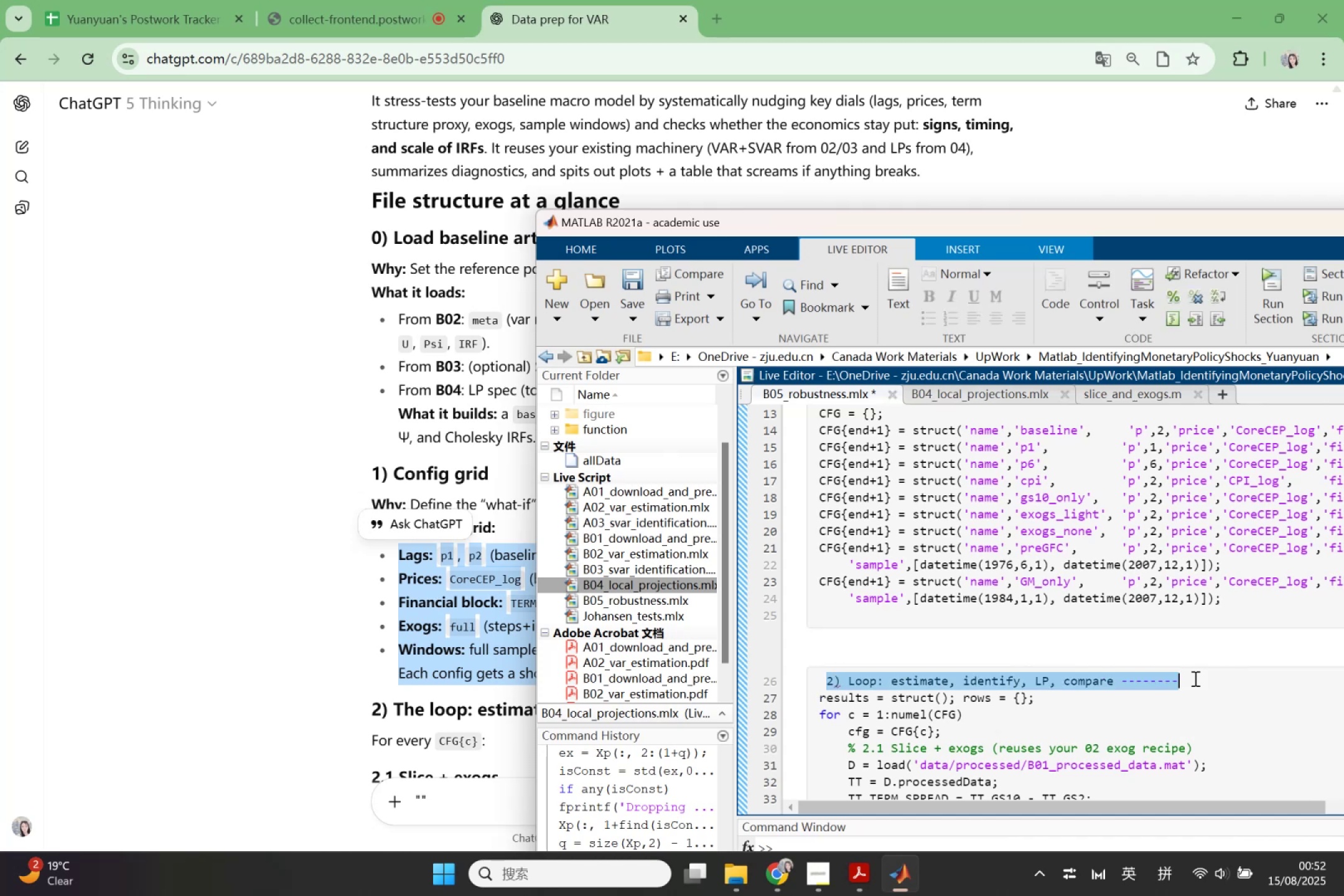 
hold_key(key=ControlLeft, duration=0.67)
 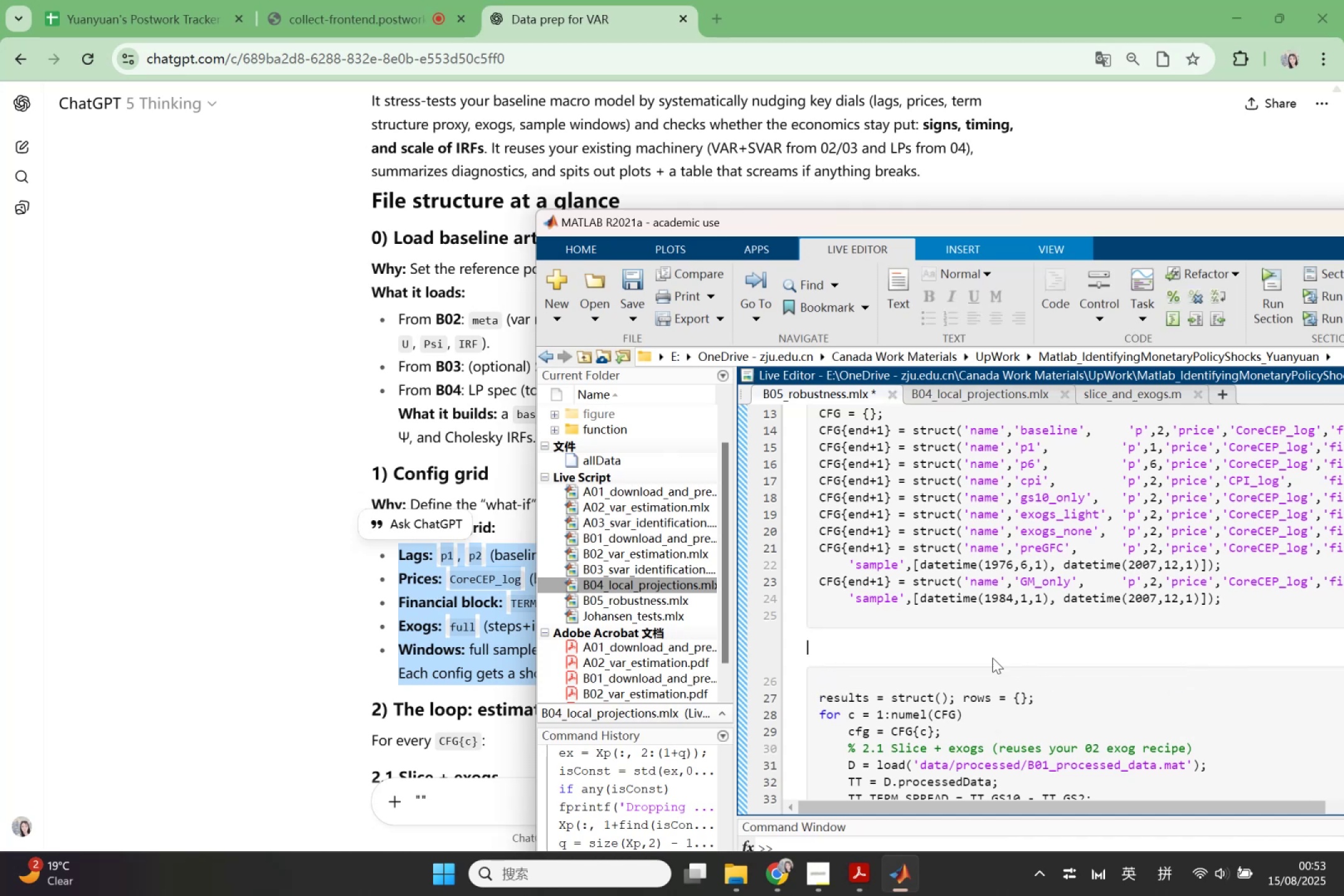 
key(Control+ControlLeft)
 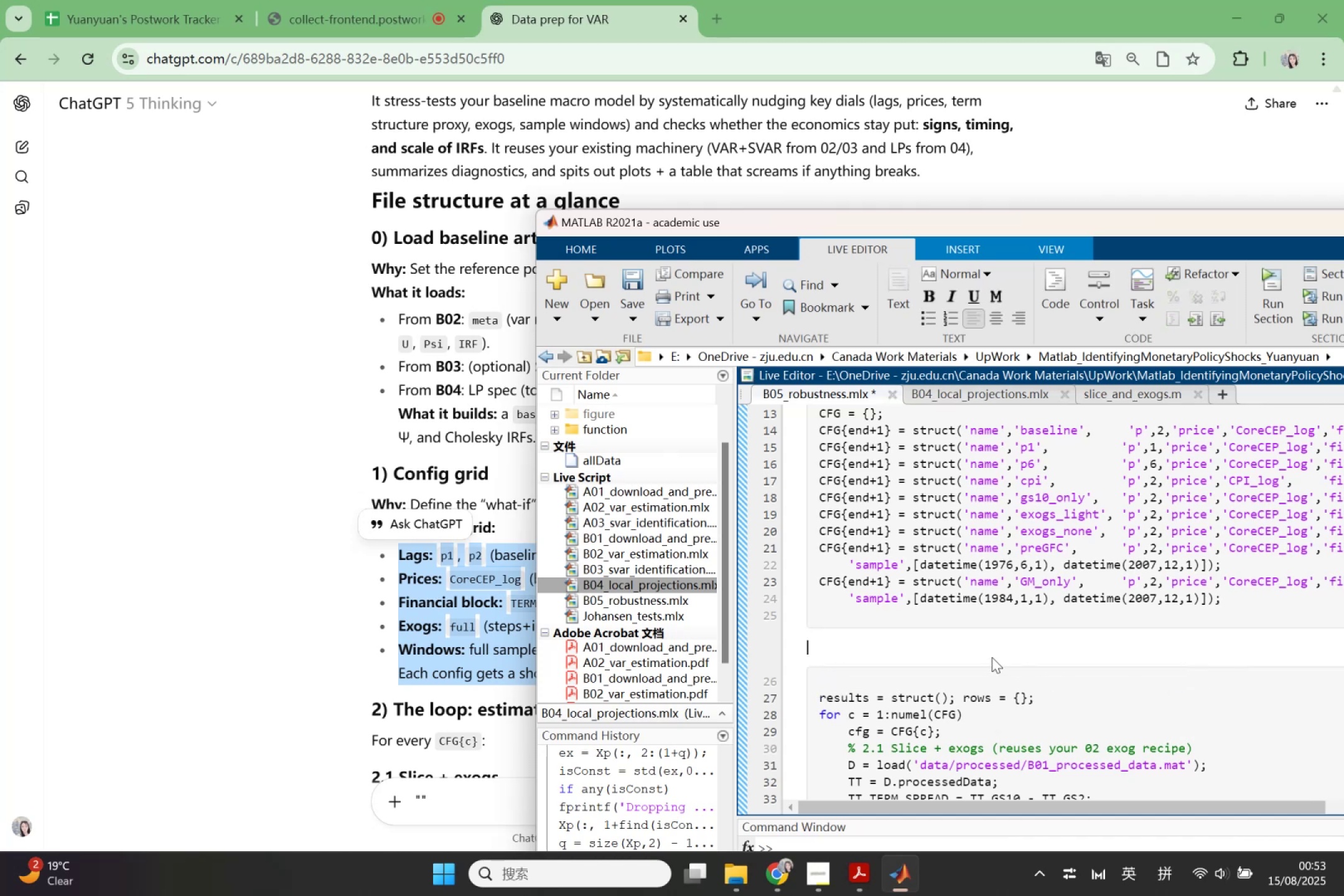 
key(Control+V)
 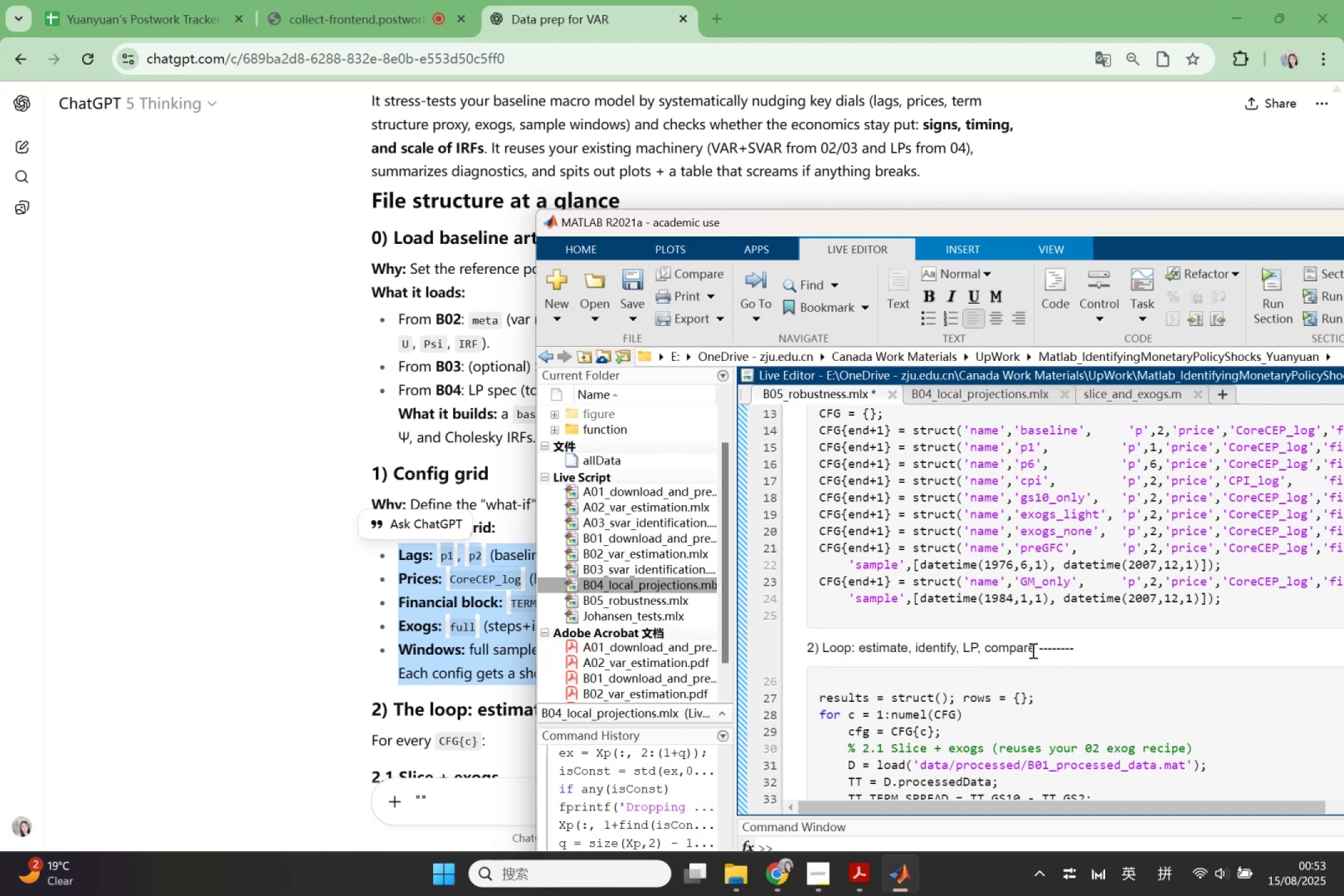 
left_click_drag(start_coordinate=[1038, 650], to_coordinate=[1104, 650])
 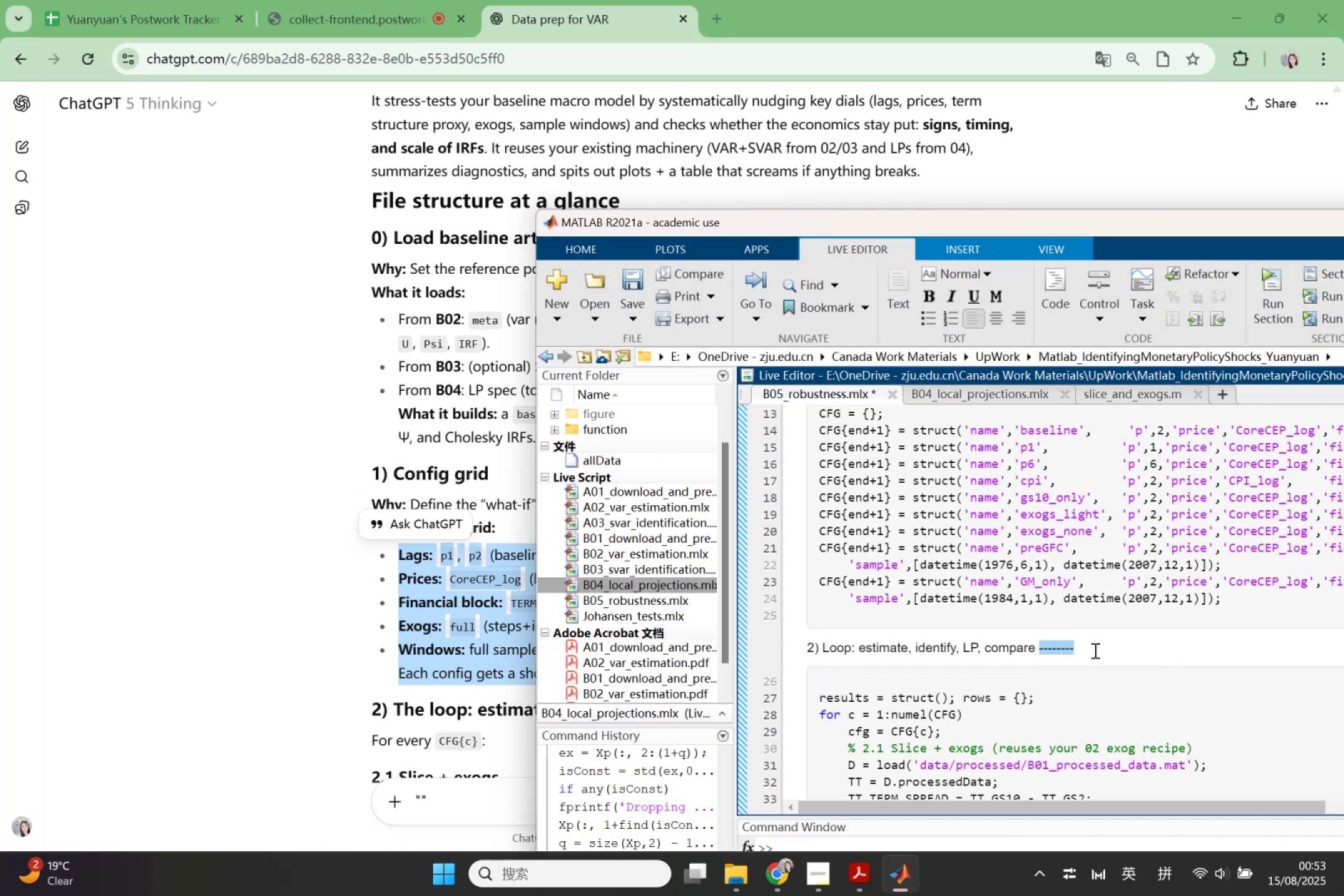 
key(Backspace)
 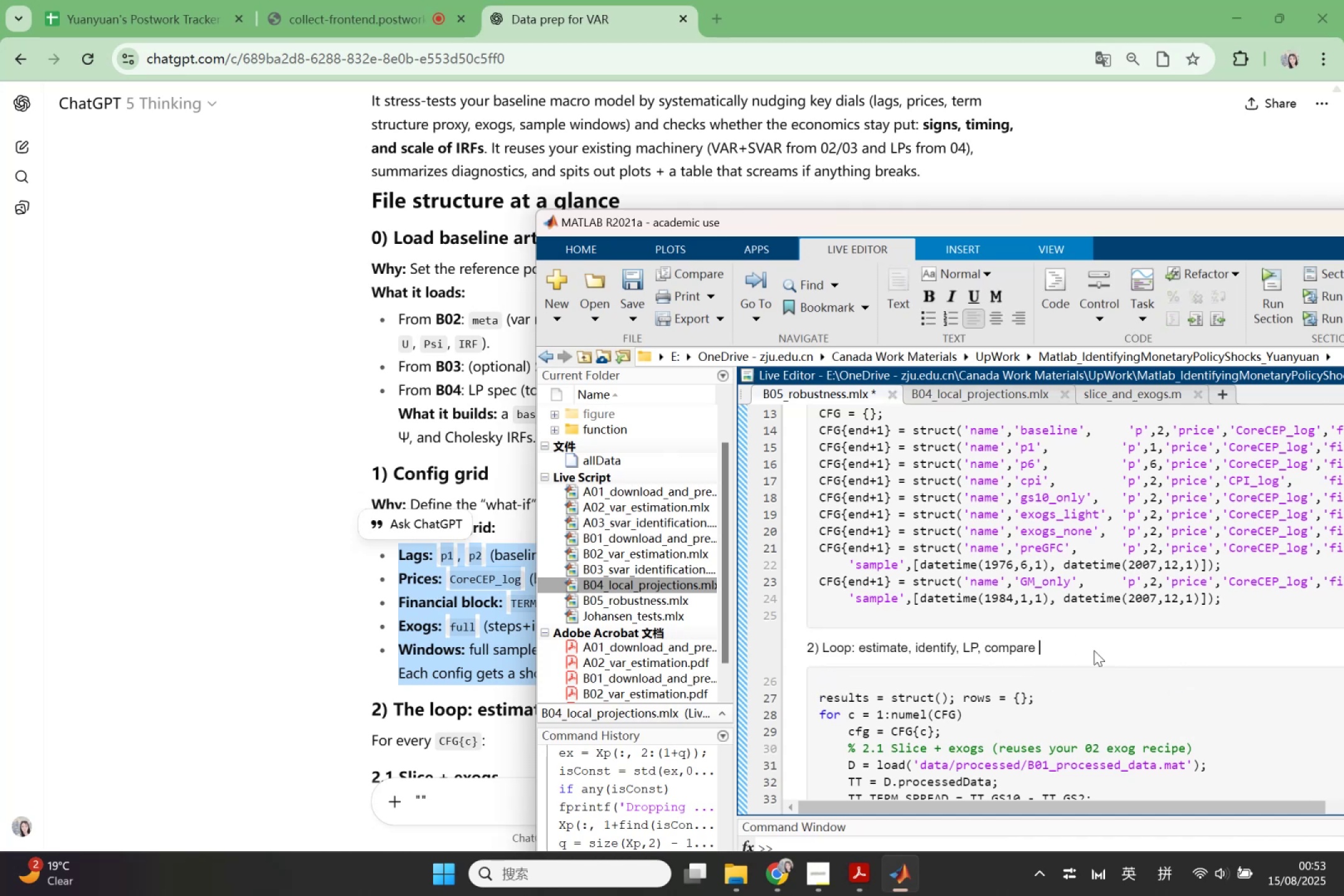 
key(Control+Shift+1)
 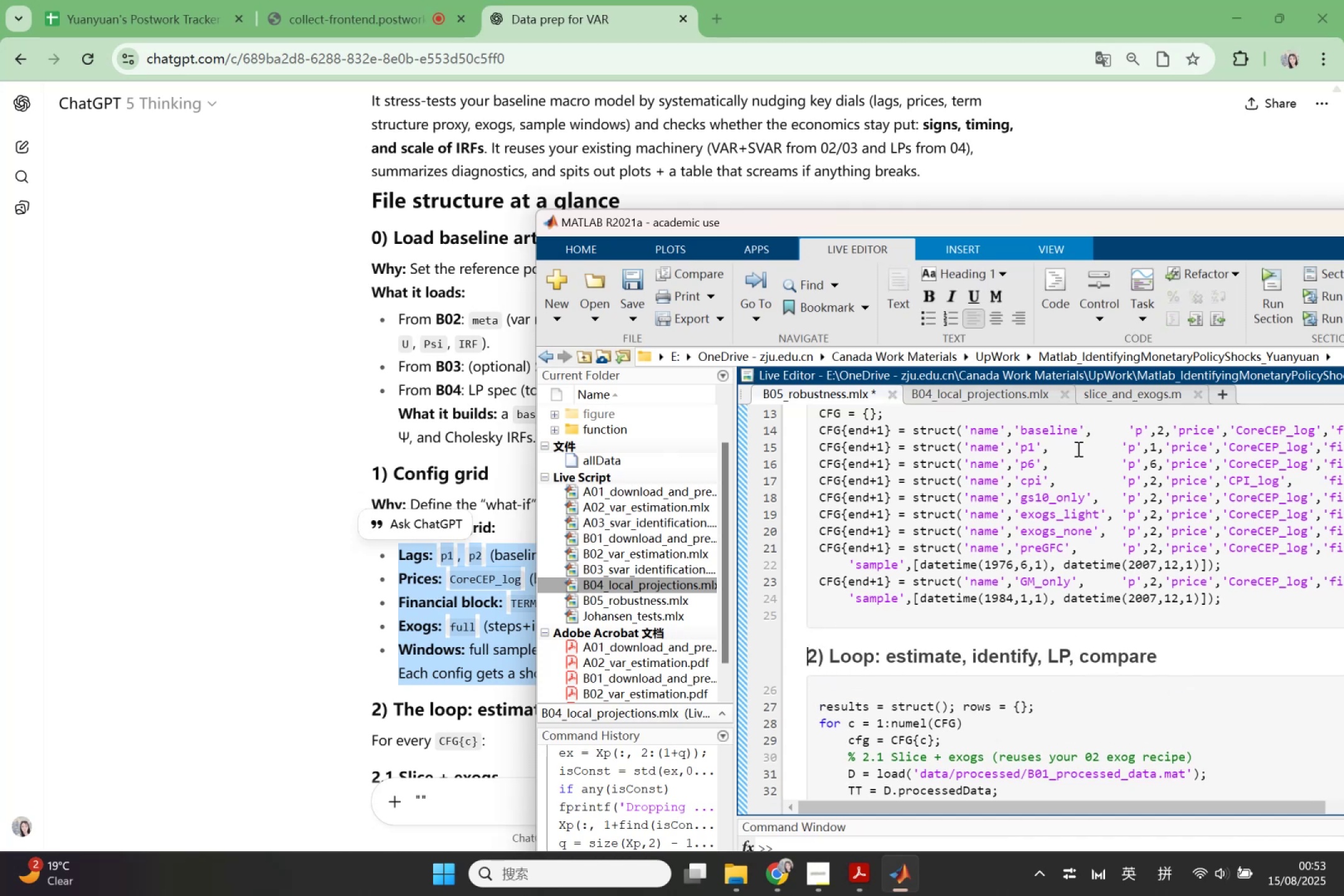 
left_click([1319, 264])
 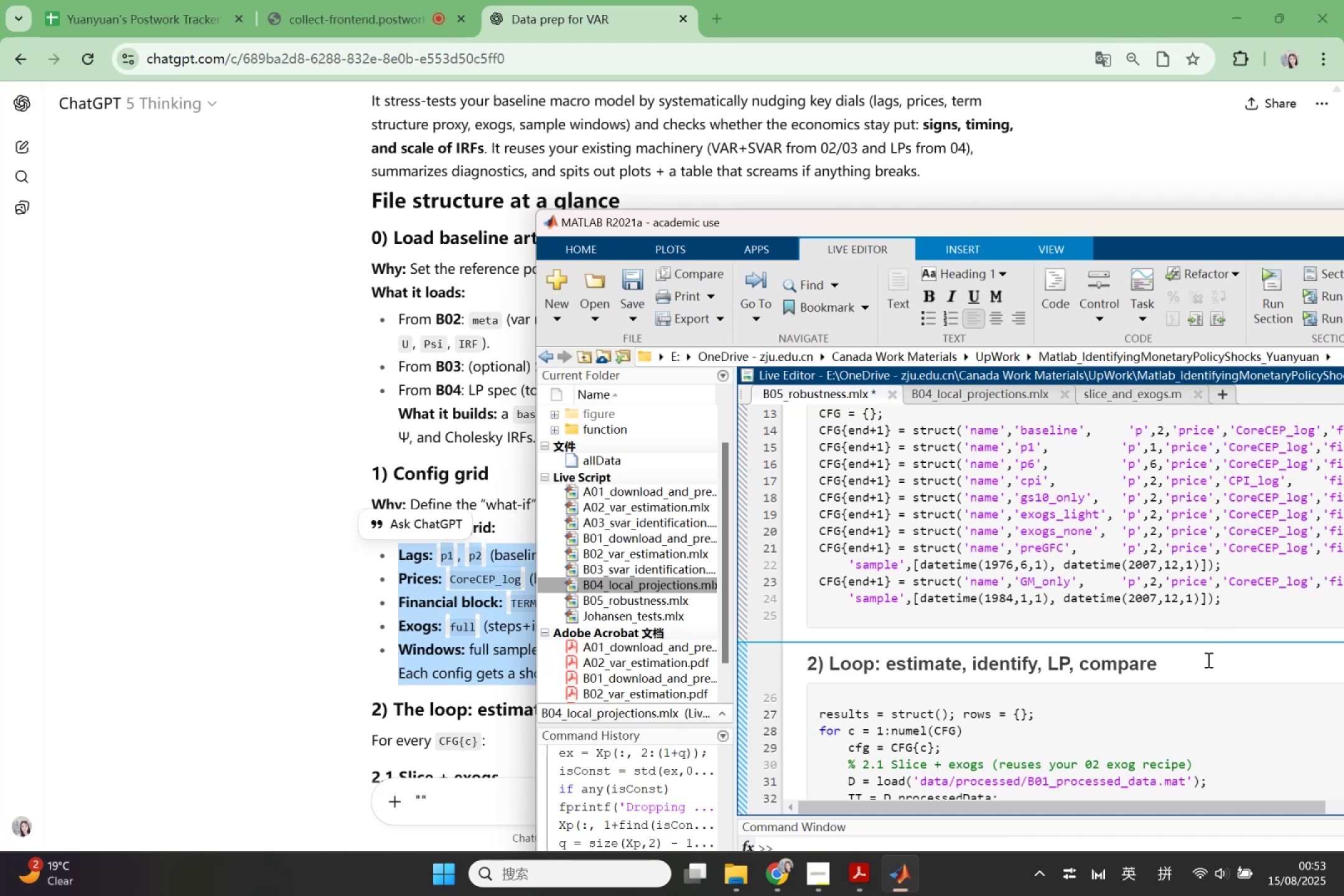 
left_click([1207, 660])
 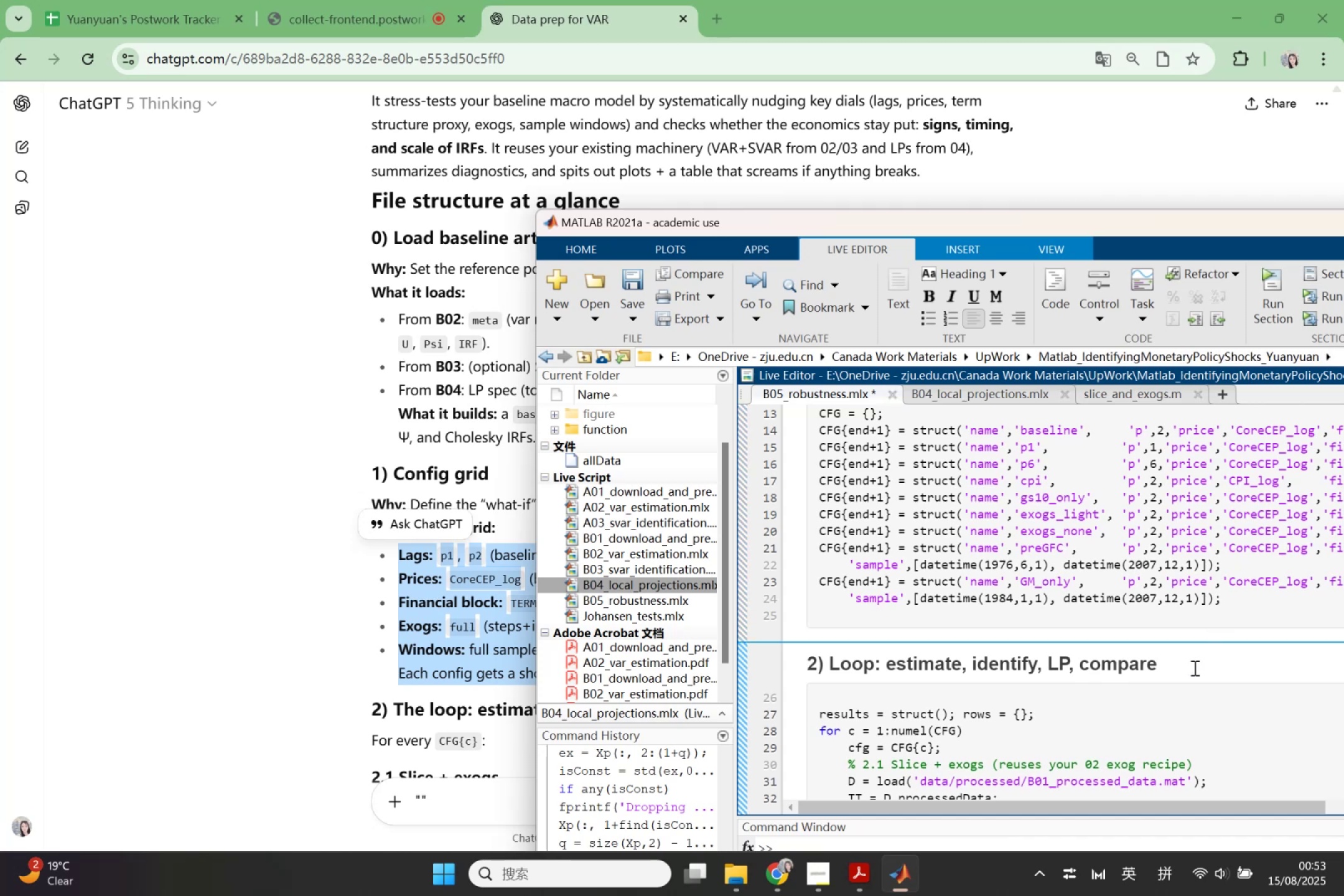 
key(Enter)
 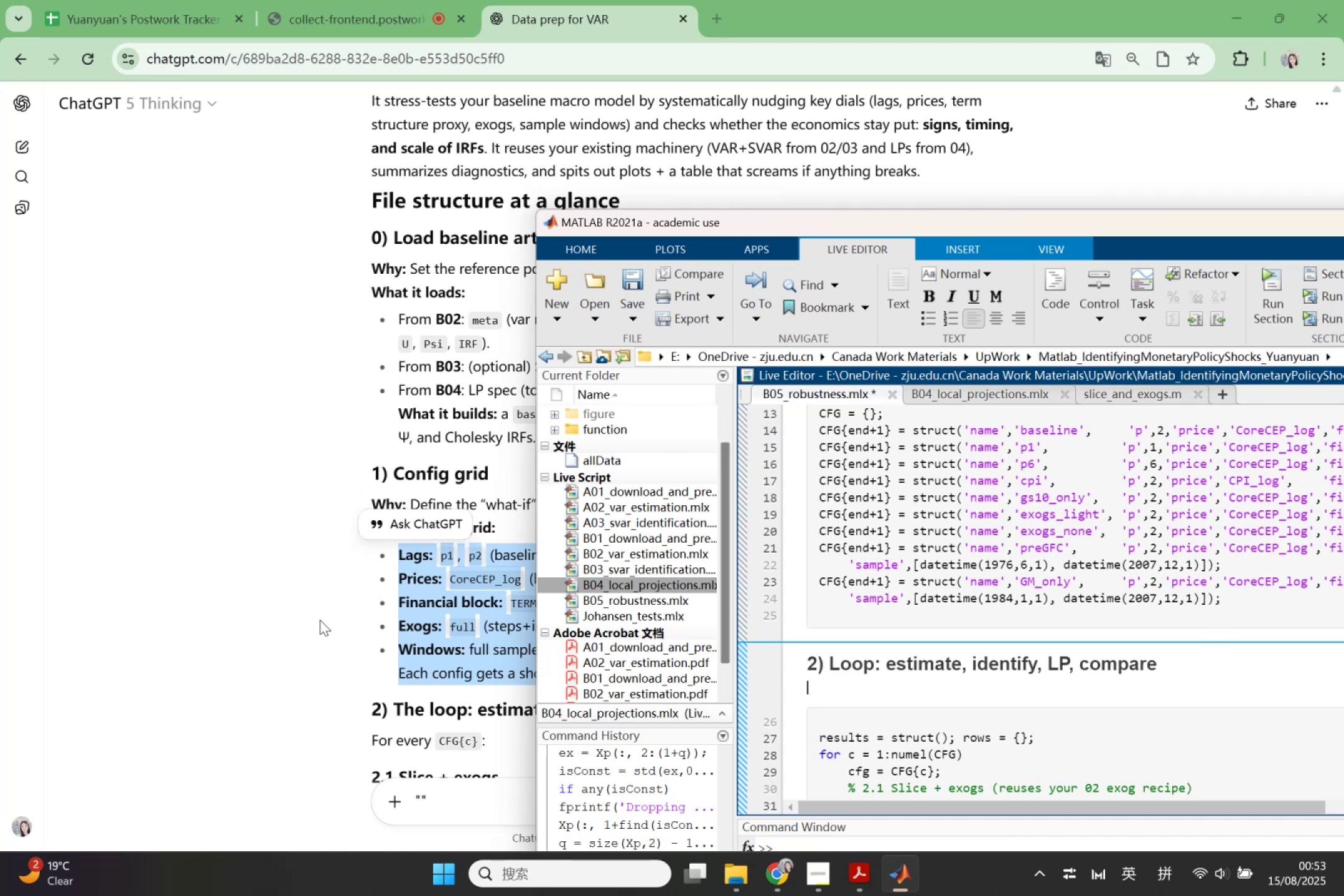 
scroll: coordinate [360, 633], scroll_direction: down, amount: 13.0
 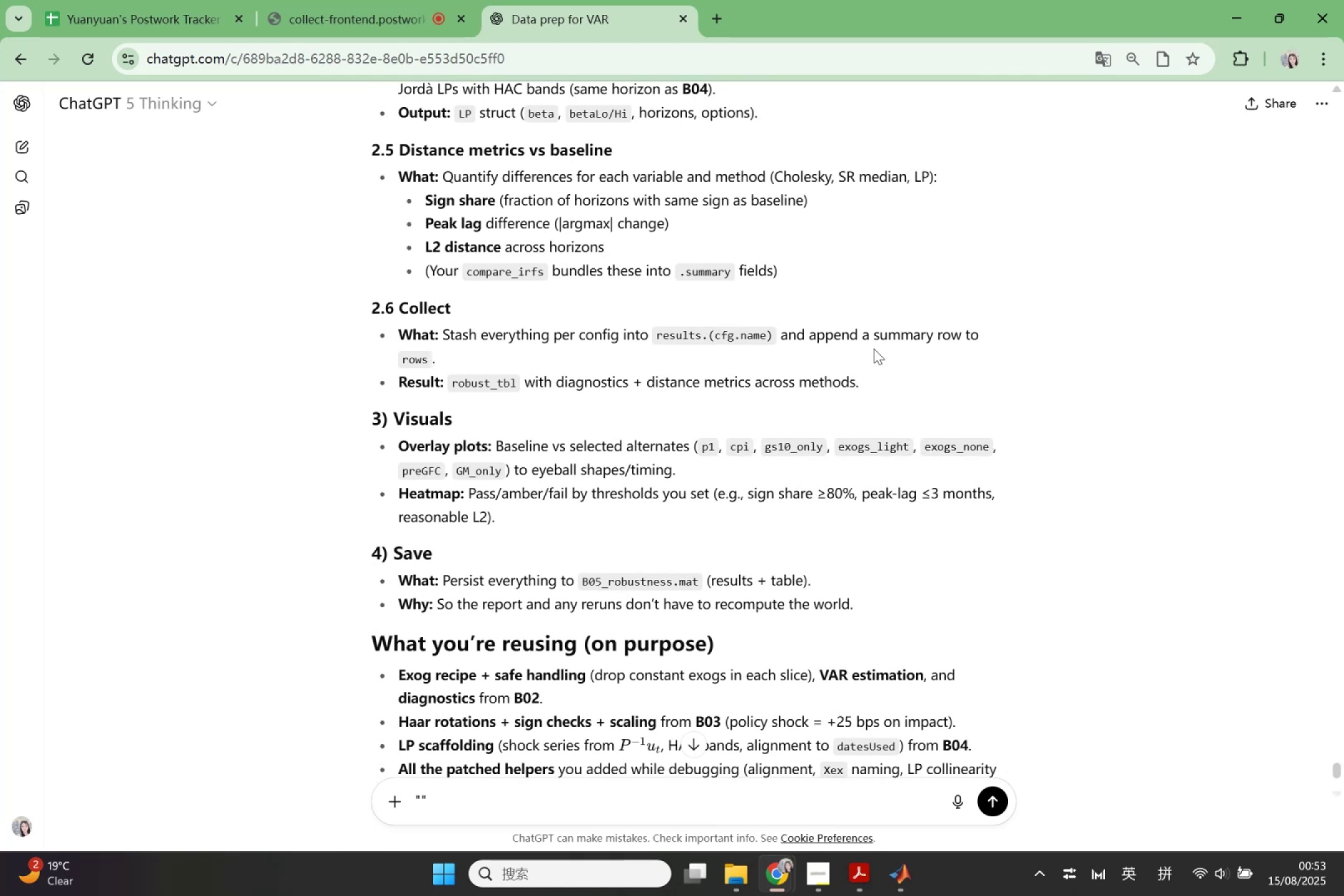 
left_click_drag(start_coordinate=[885, 396], to_coordinate=[469, 343])
 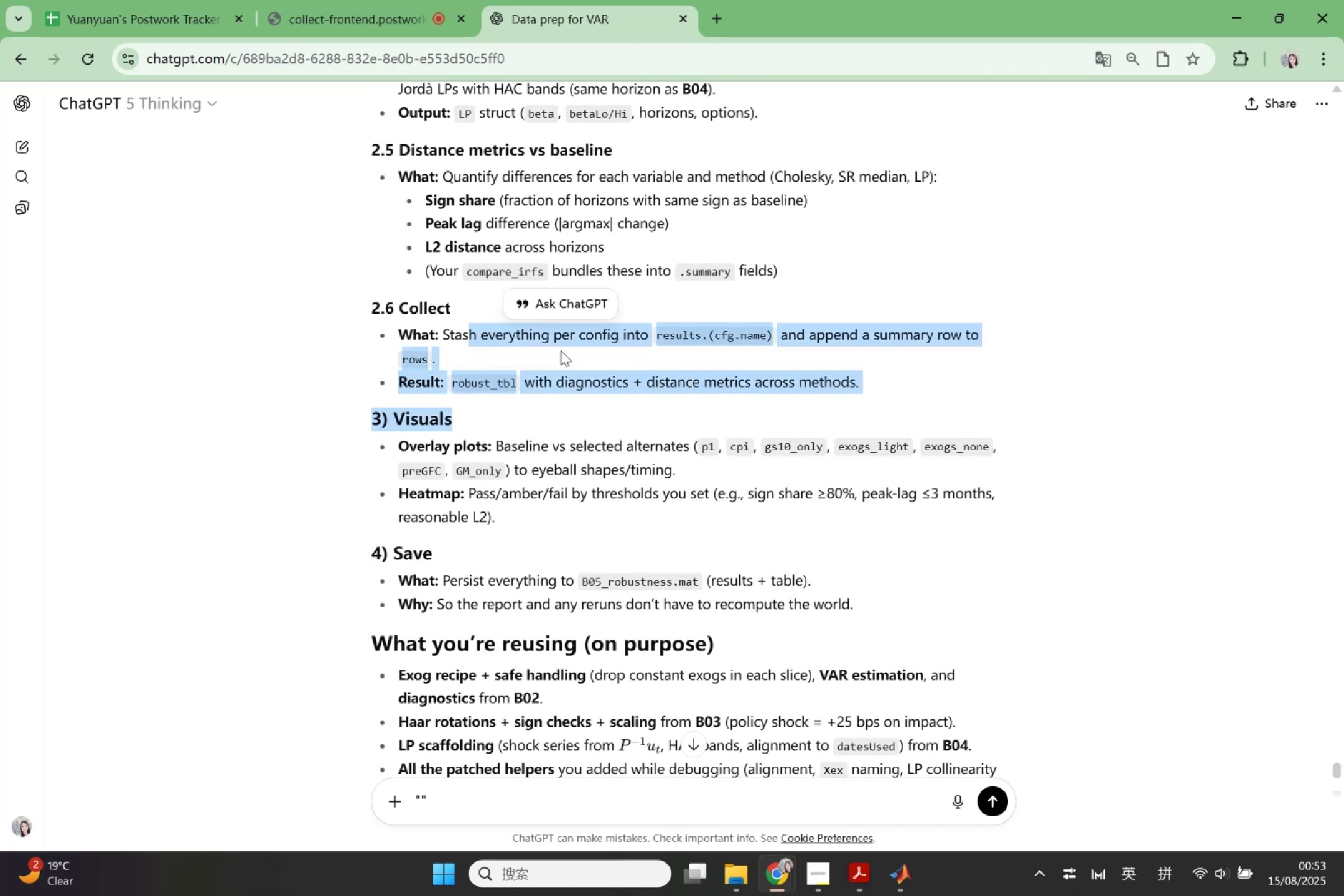 
left_click([562, 350])
 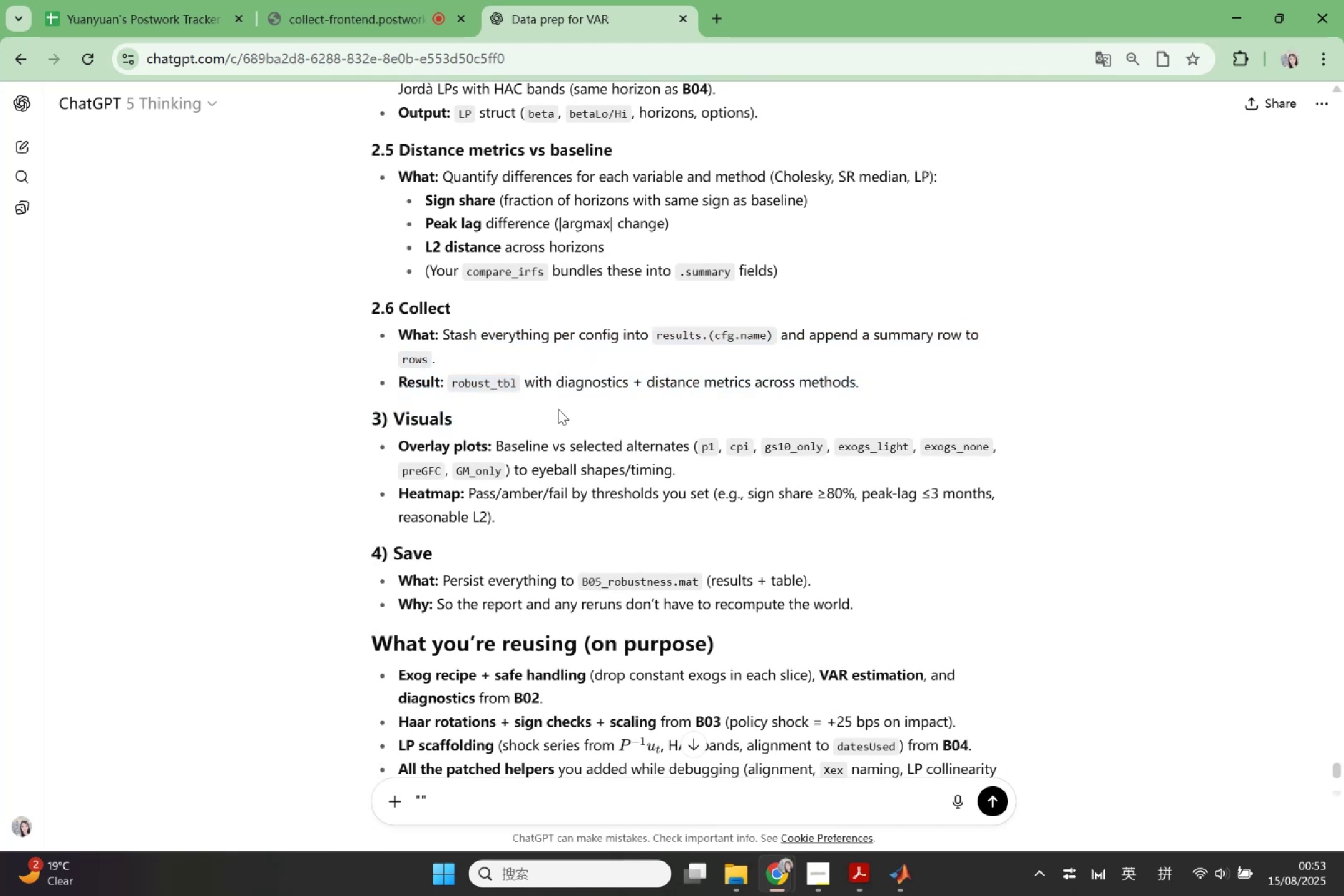 
scroll: coordinate [560, 437], scroll_direction: up, amount: 7.0
 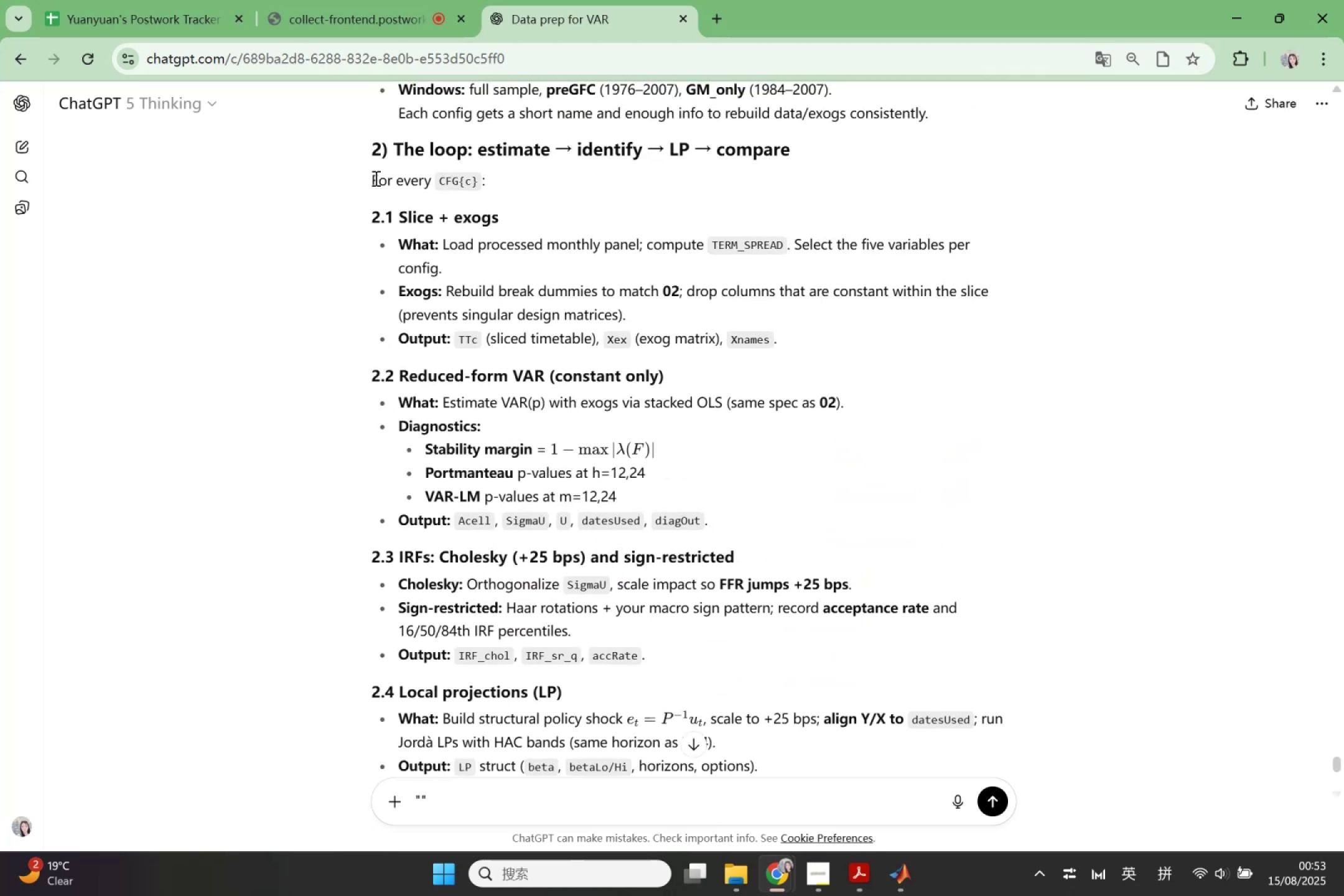 
left_click_drag(start_coordinate=[368, 179], to_coordinate=[505, 185])
 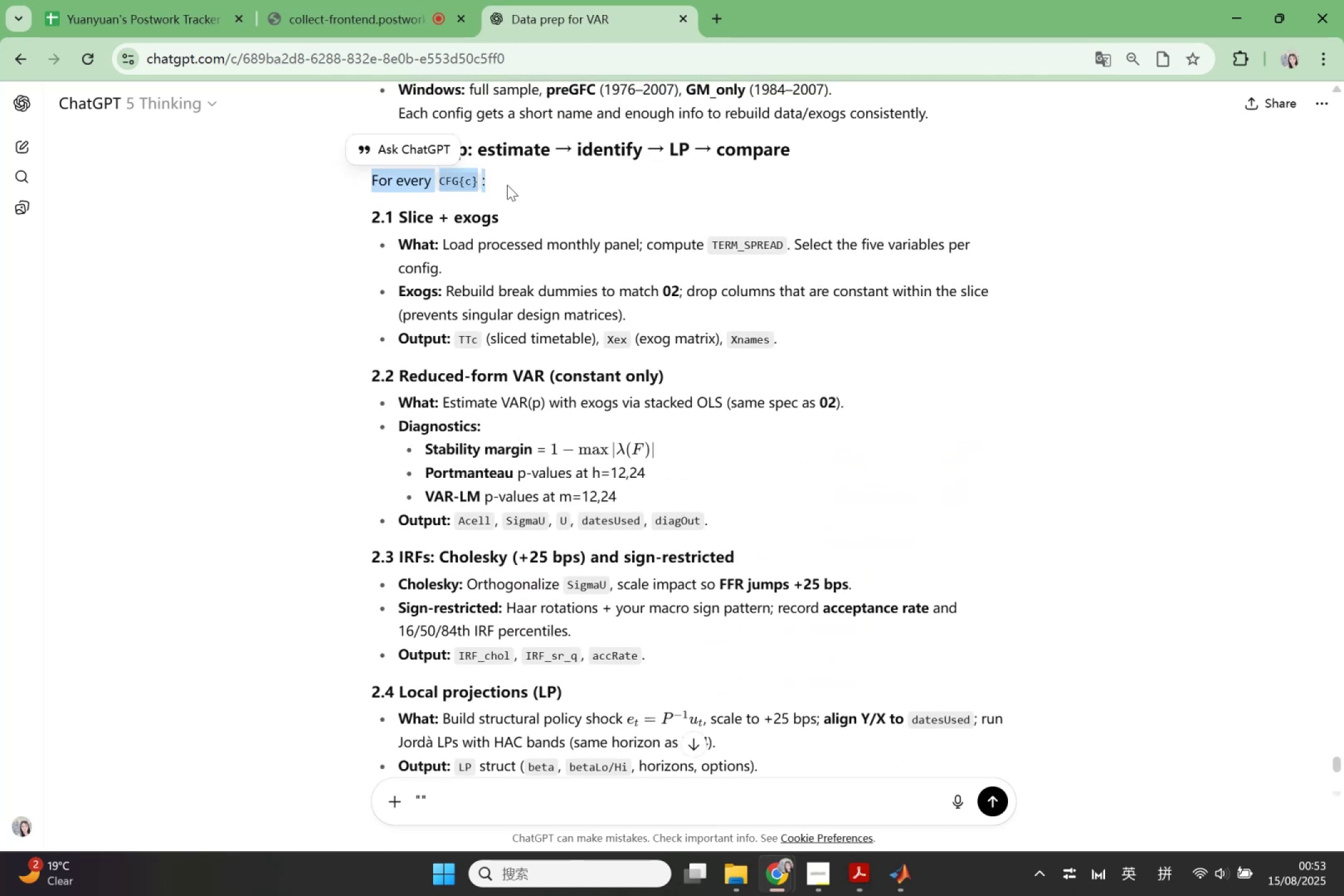 
key(Control+ControlLeft)
 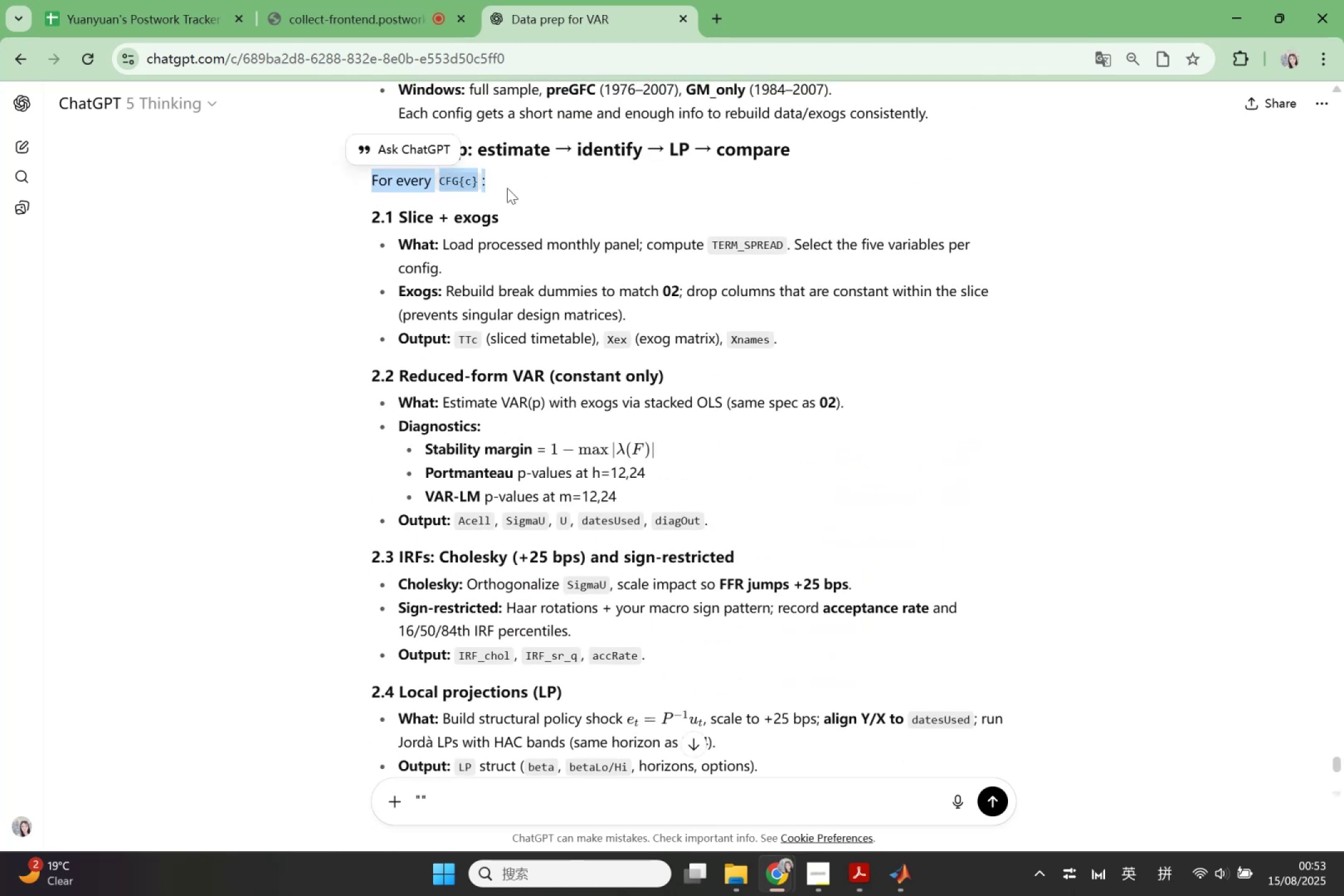 
key(Control+C)
 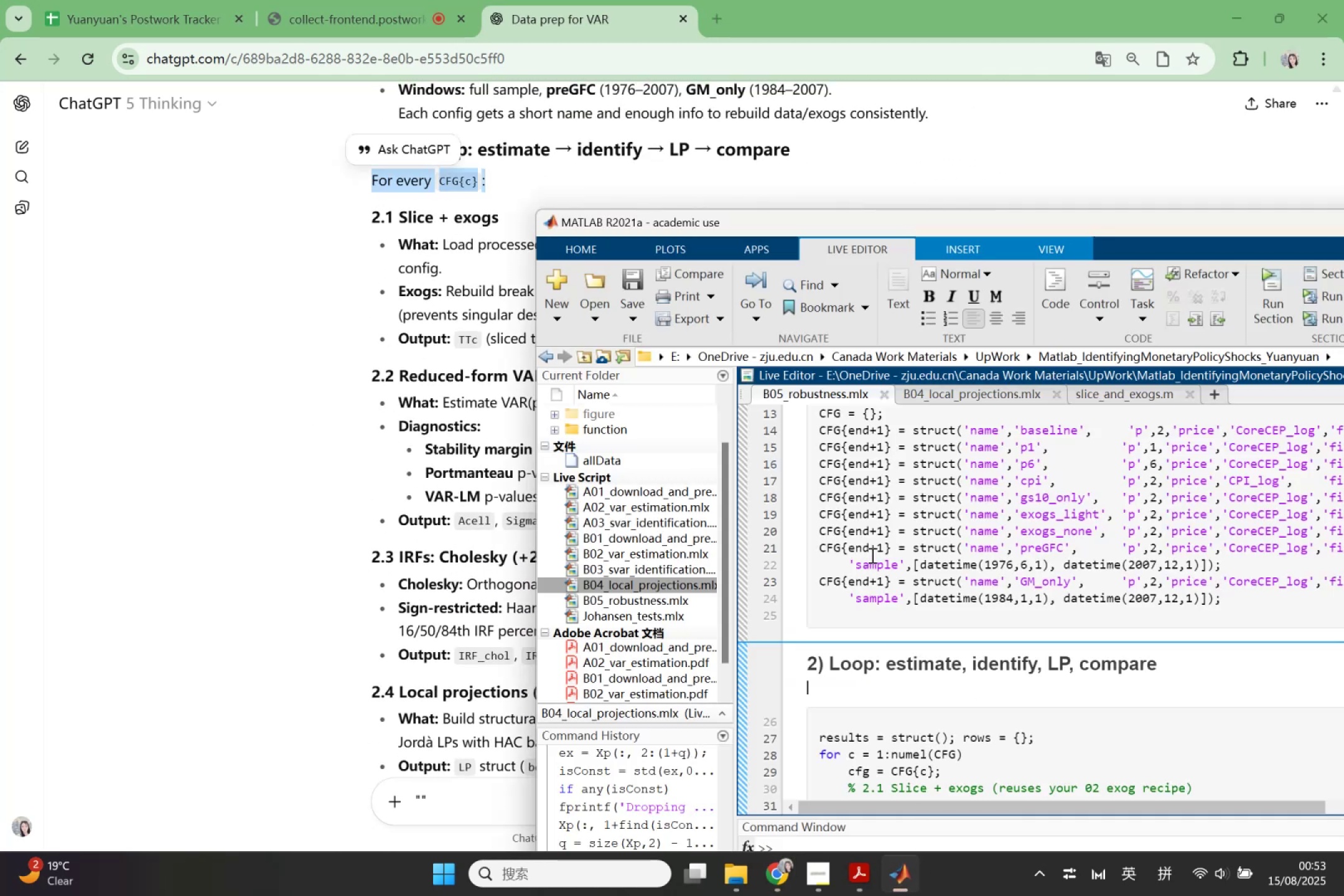 
key(Control+V)
 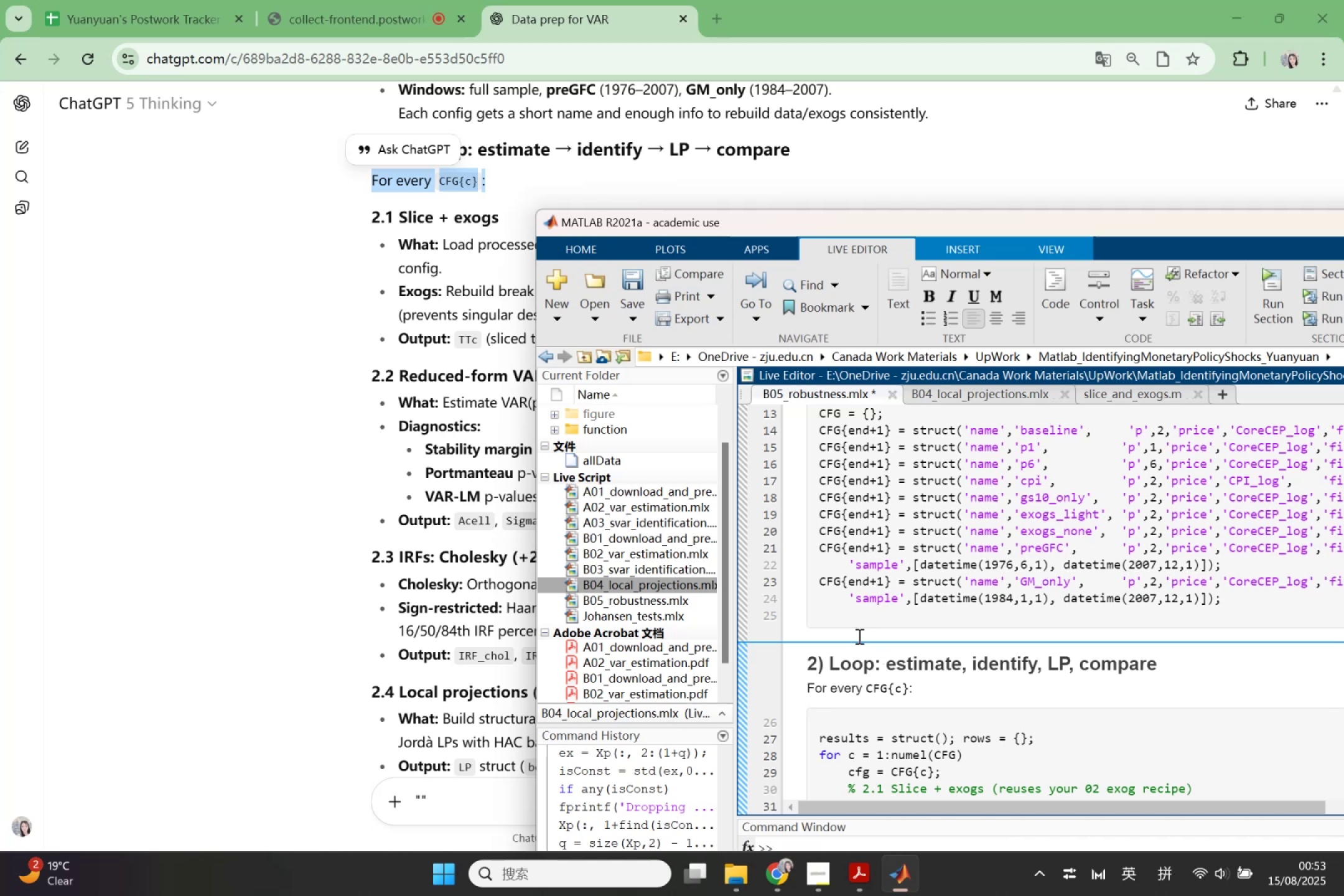 
key(Enter)
 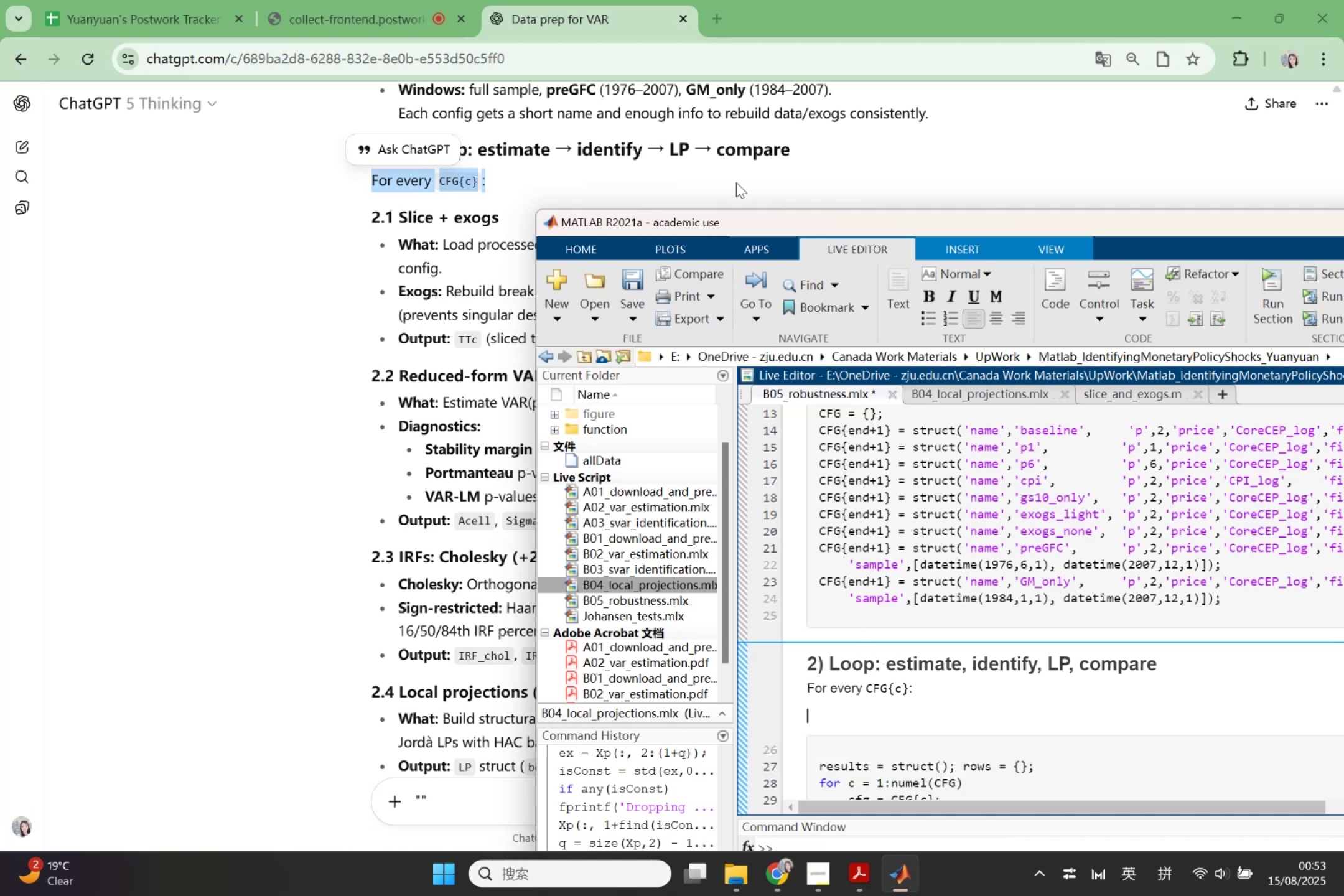 
left_click_drag(start_coordinate=[745, 218], to_coordinate=[755, 363])
 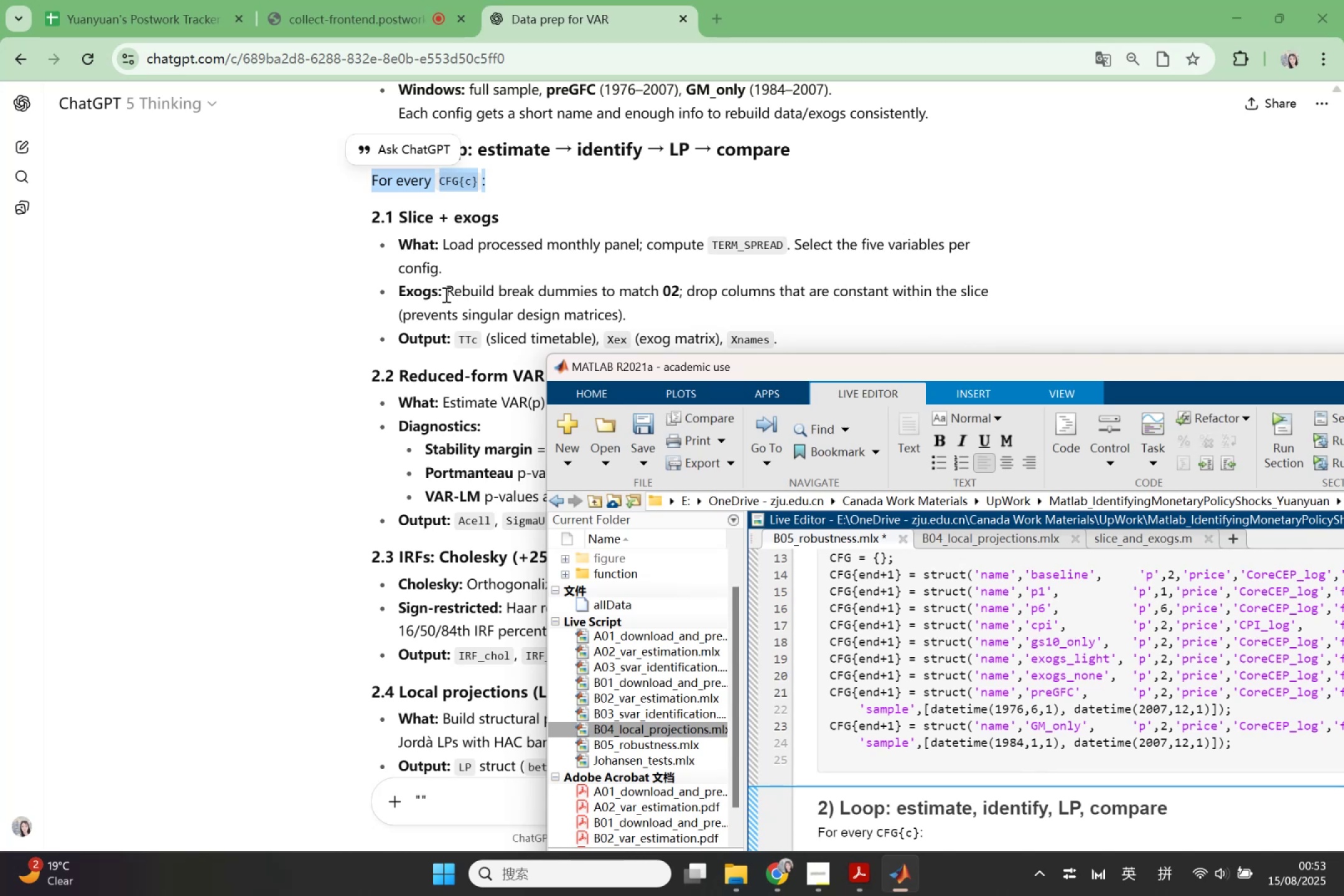 
wait(7.26)
 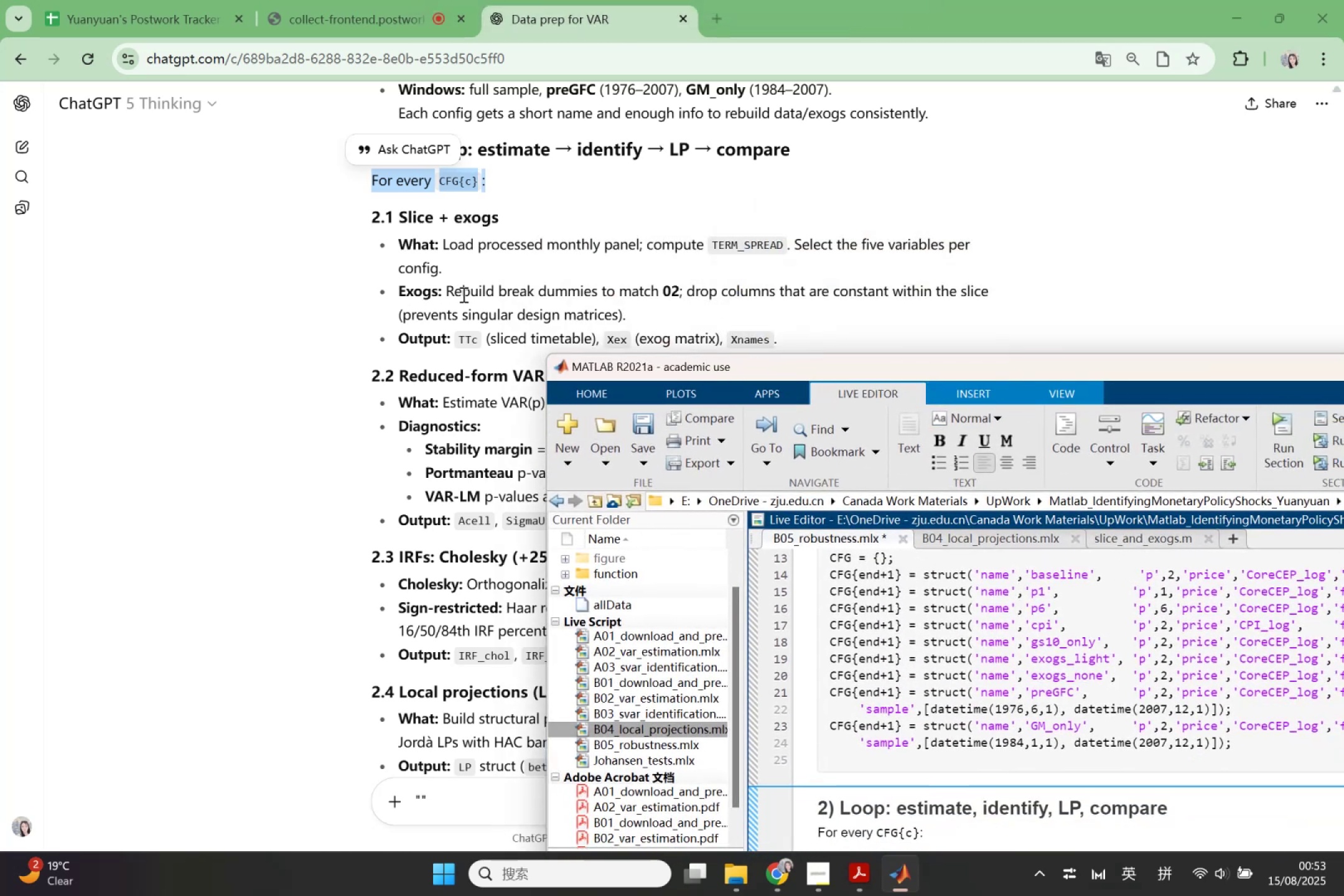 
left_click_drag(start_coordinate=[442, 246], to_coordinate=[464, 263])
 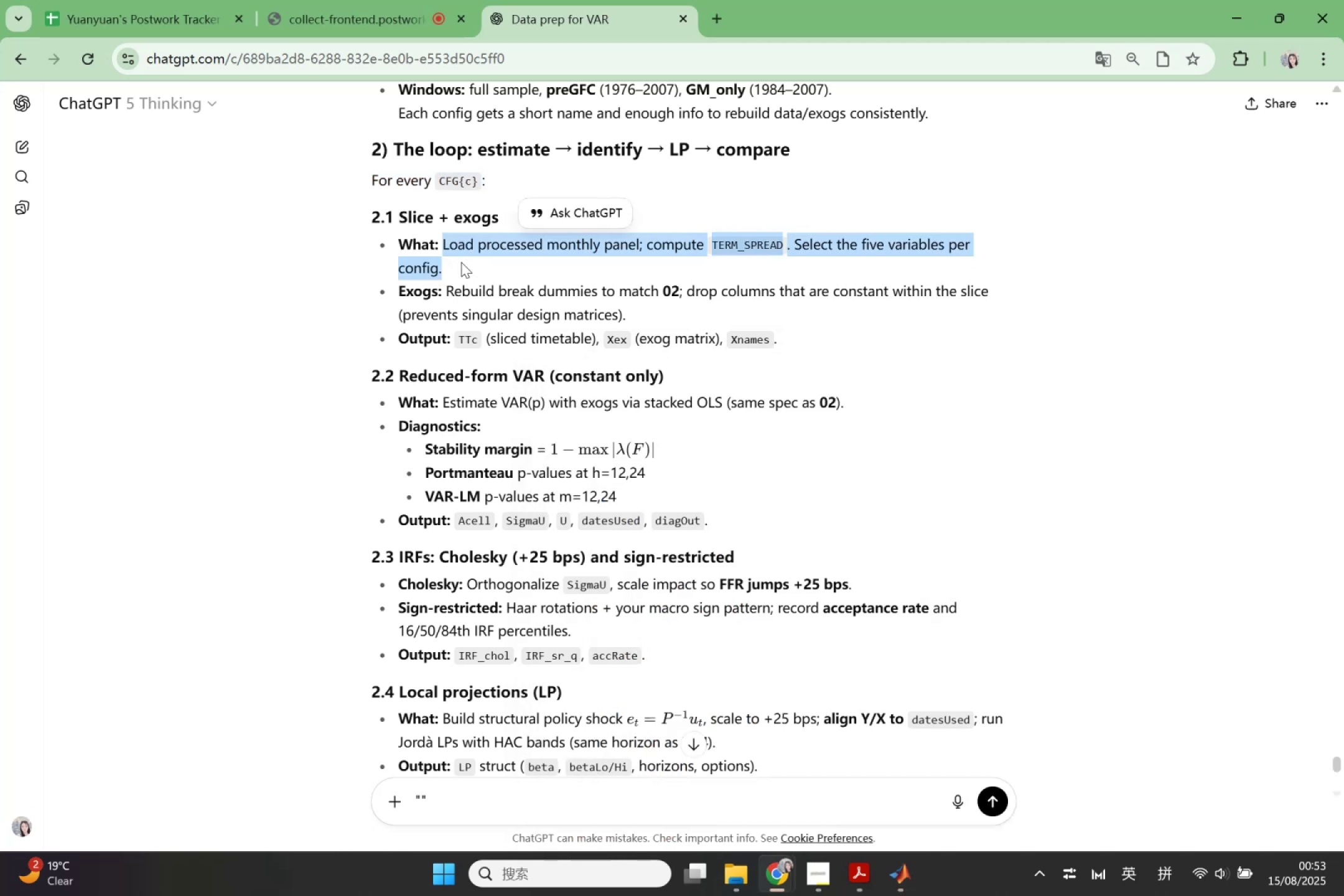 
key(Control+ControlLeft)
 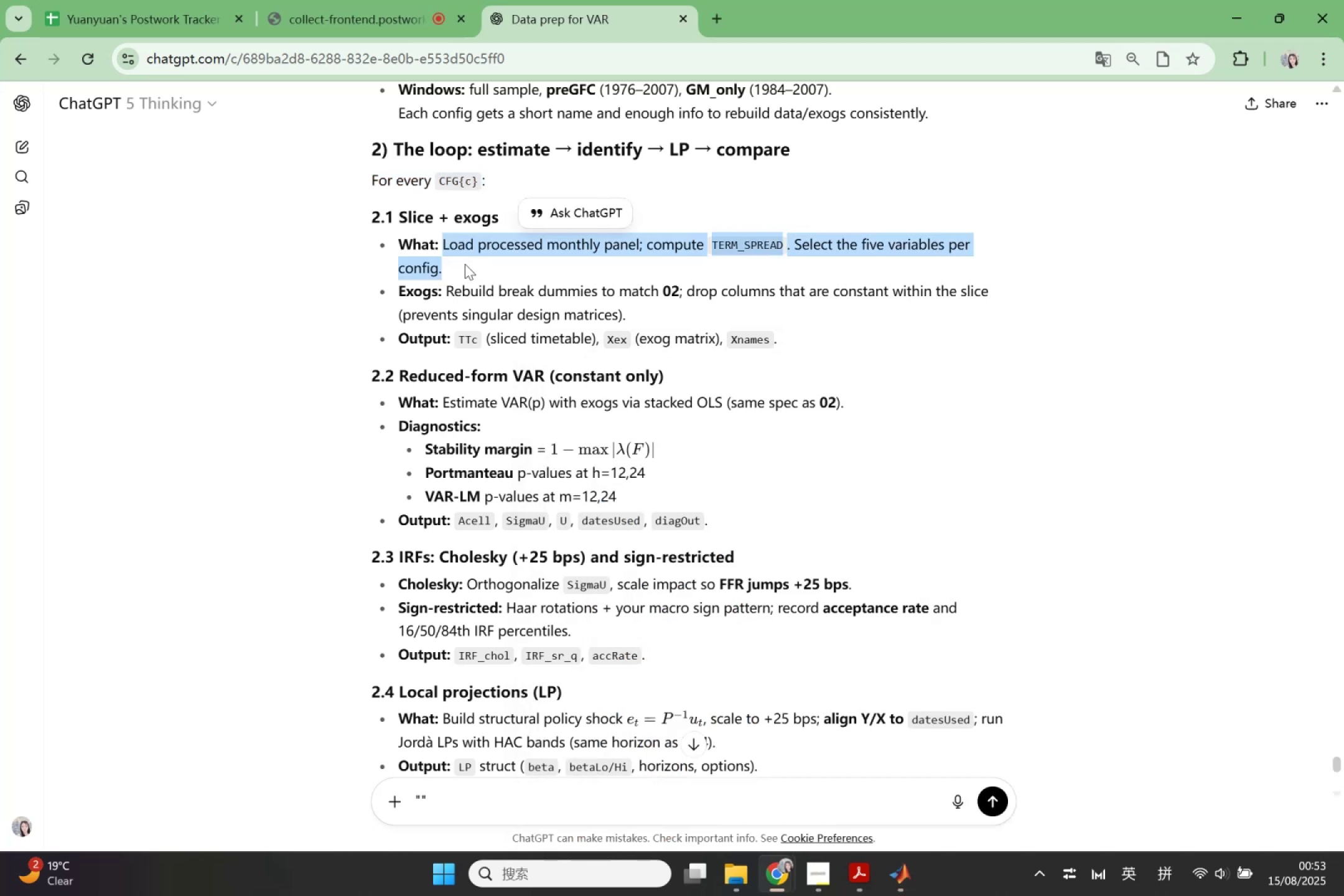 
key(Control+C)
 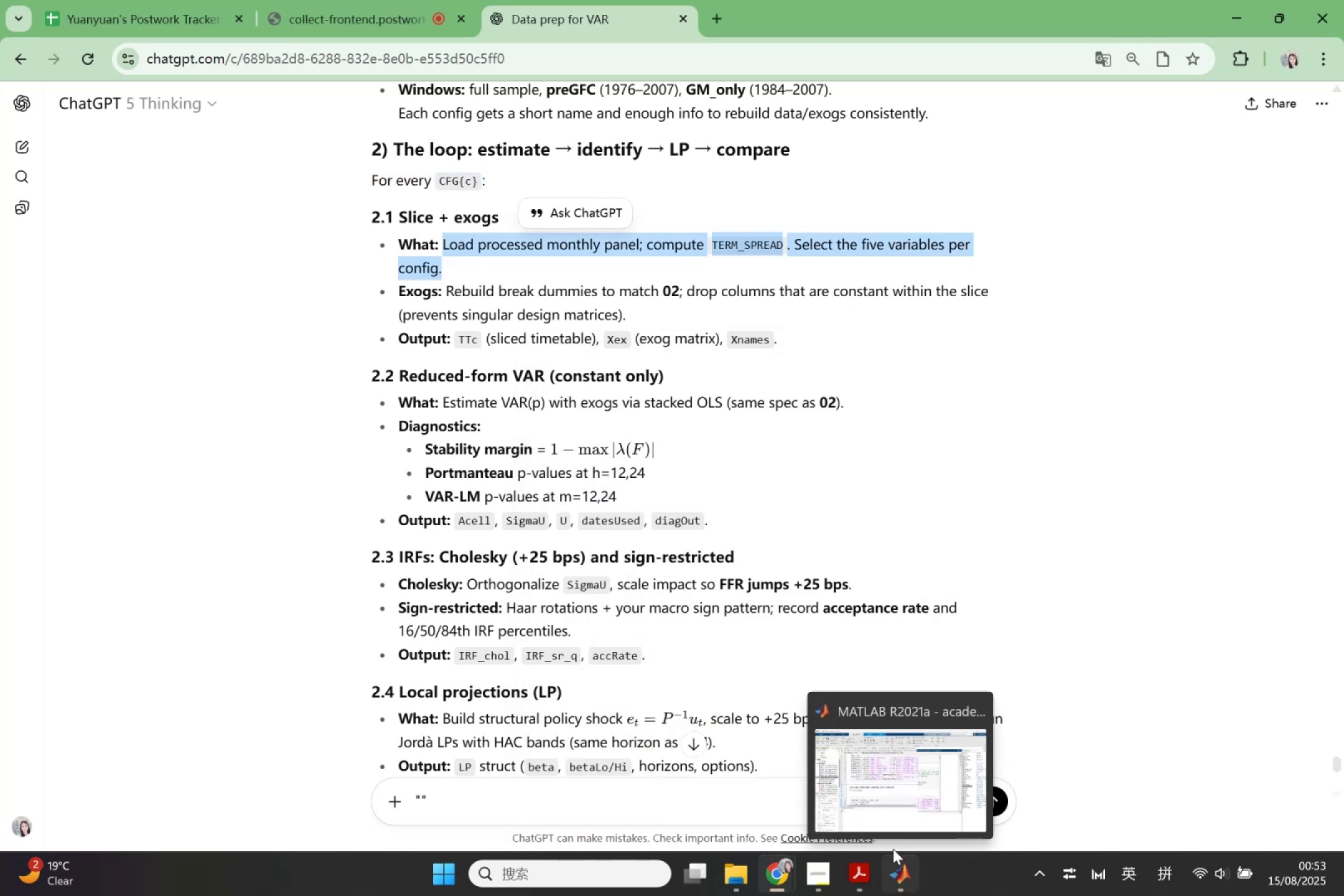 
left_click([901, 801])
 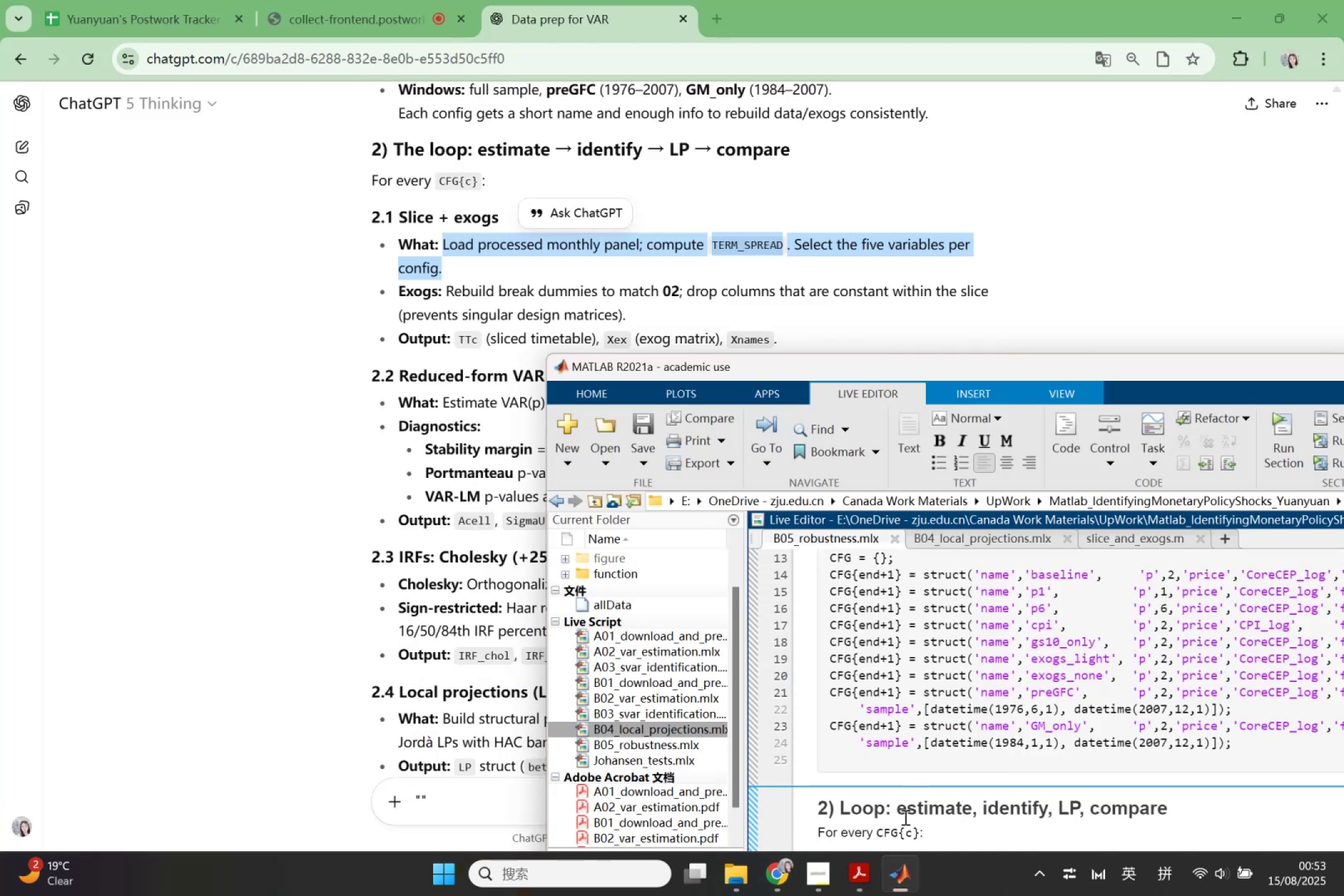 
scroll: coordinate [923, 805], scroll_direction: down, amount: 1.0
 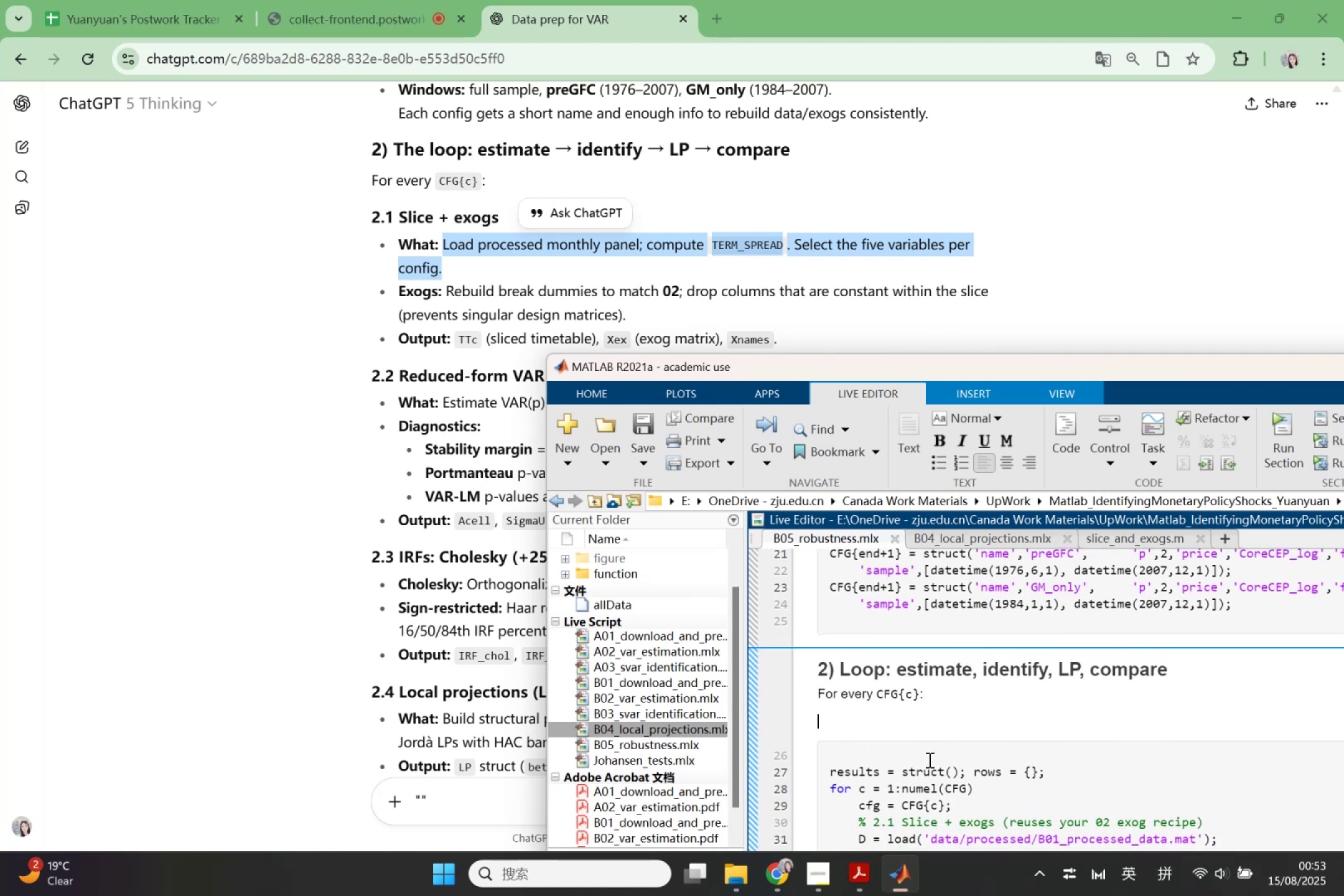 
key(Control+V)
 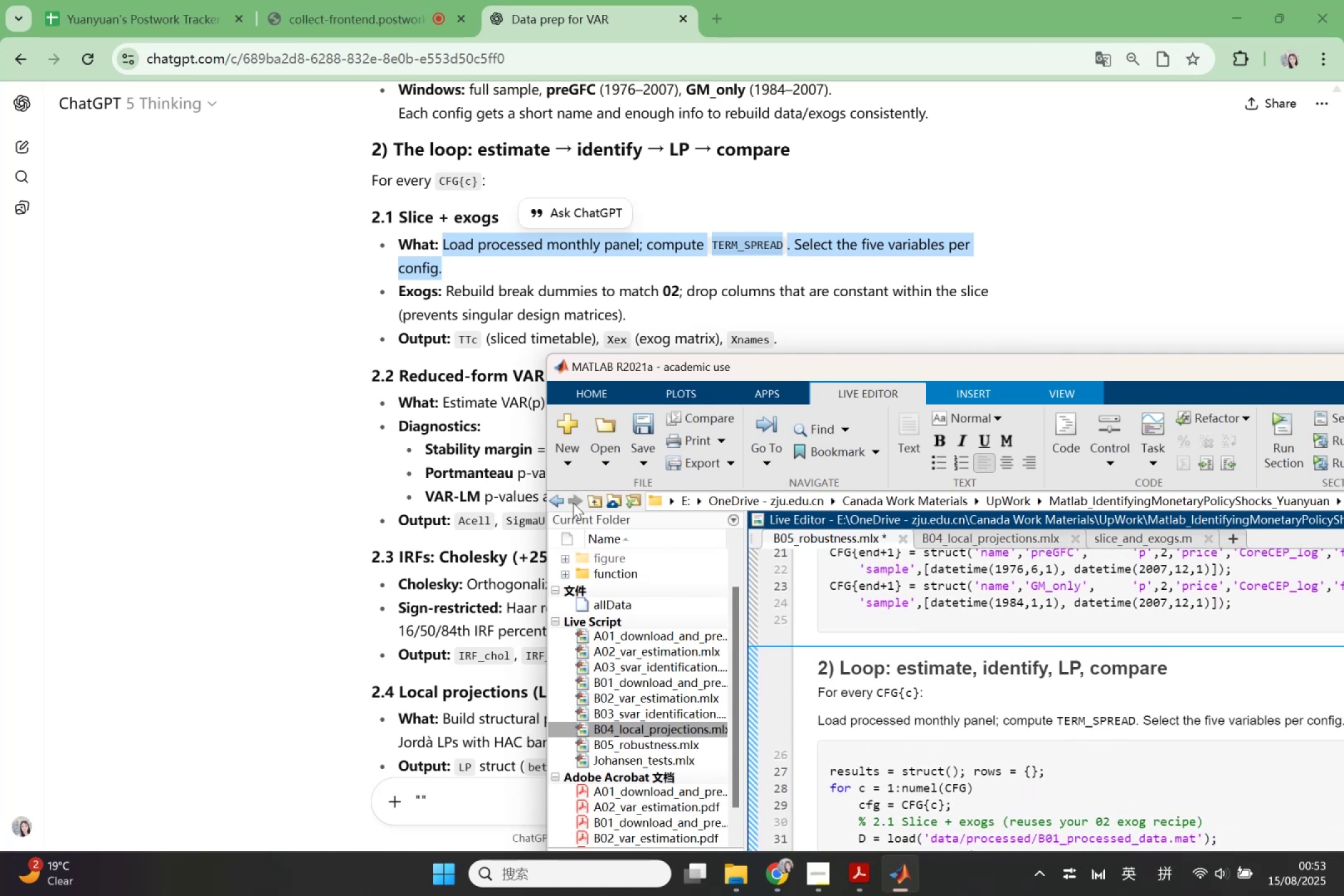 
left_click_drag(start_coordinate=[824, 373], to_coordinate=[488, 359])
 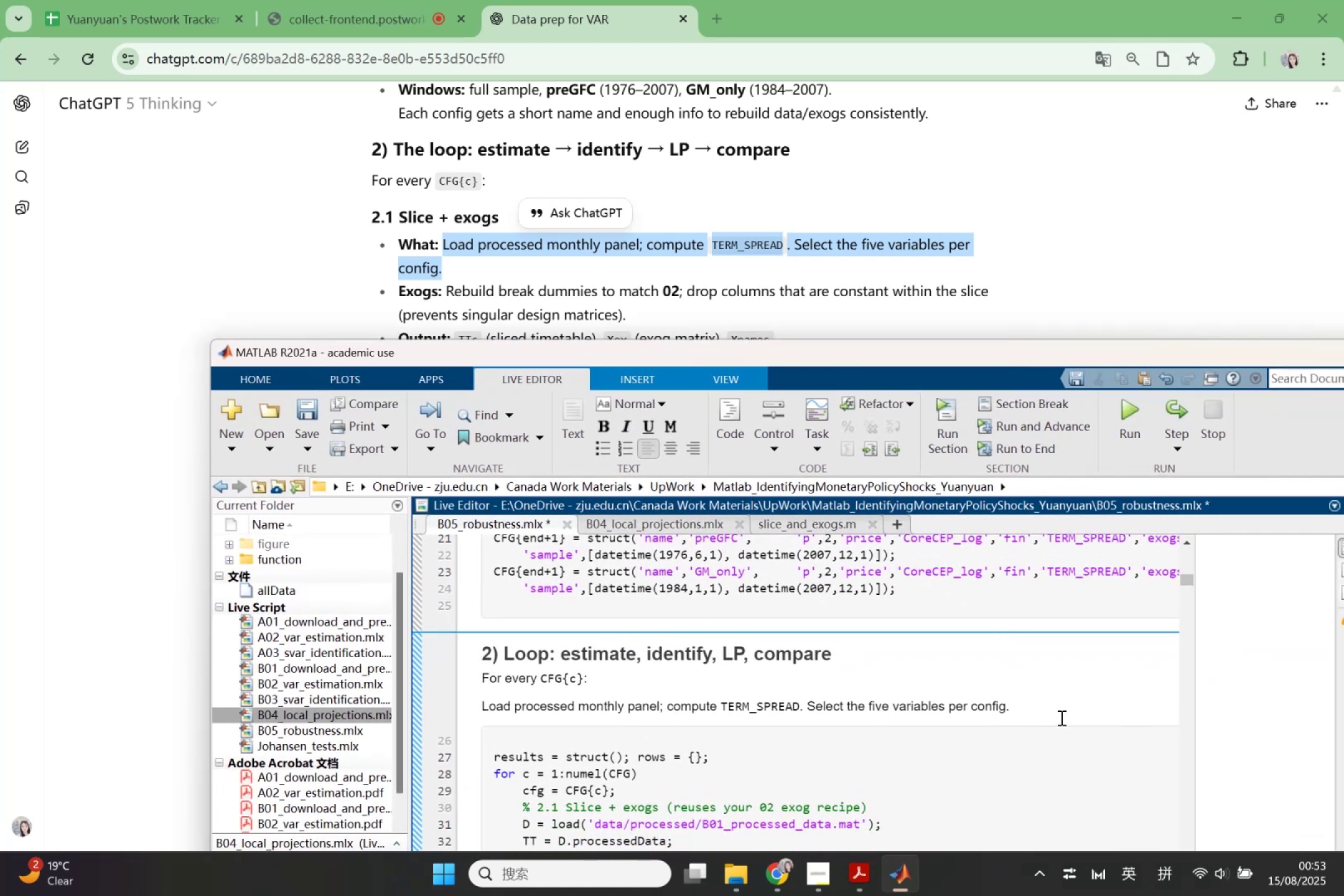 
key(Enter)
 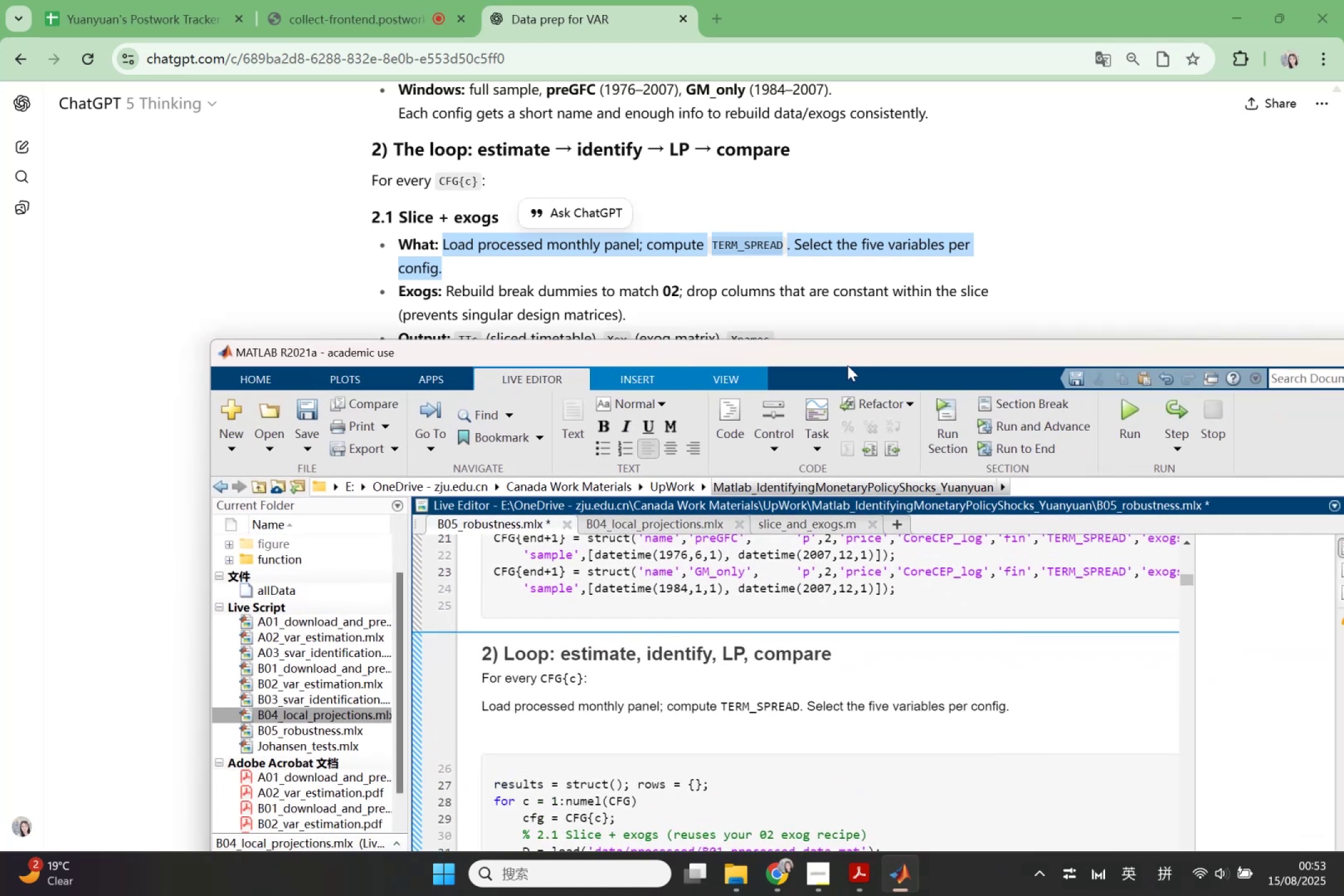 
left_click([604, 284])
 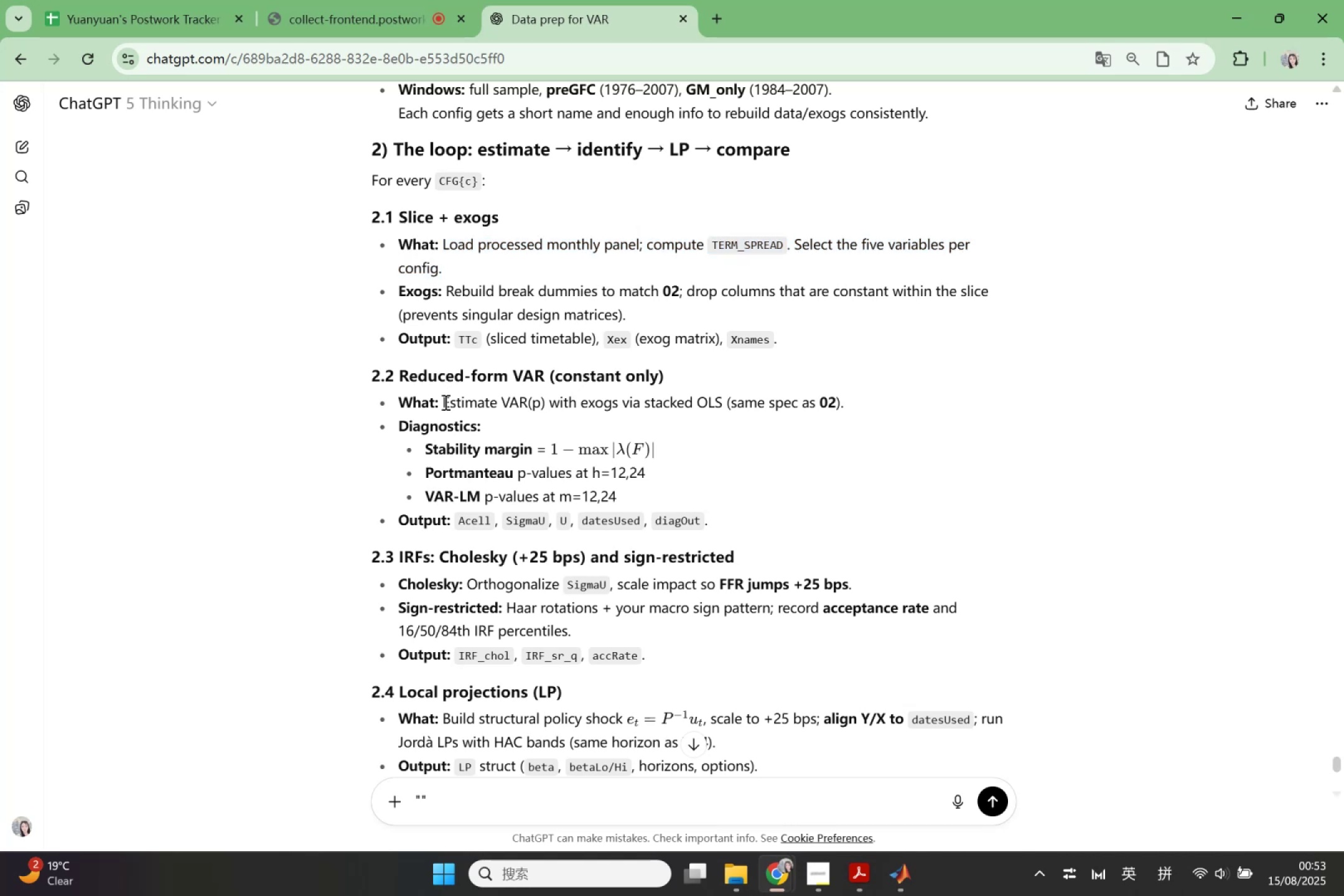 
left_click_drag(start_coordinate=[370, 375], to_coordinate=[694, 386])
 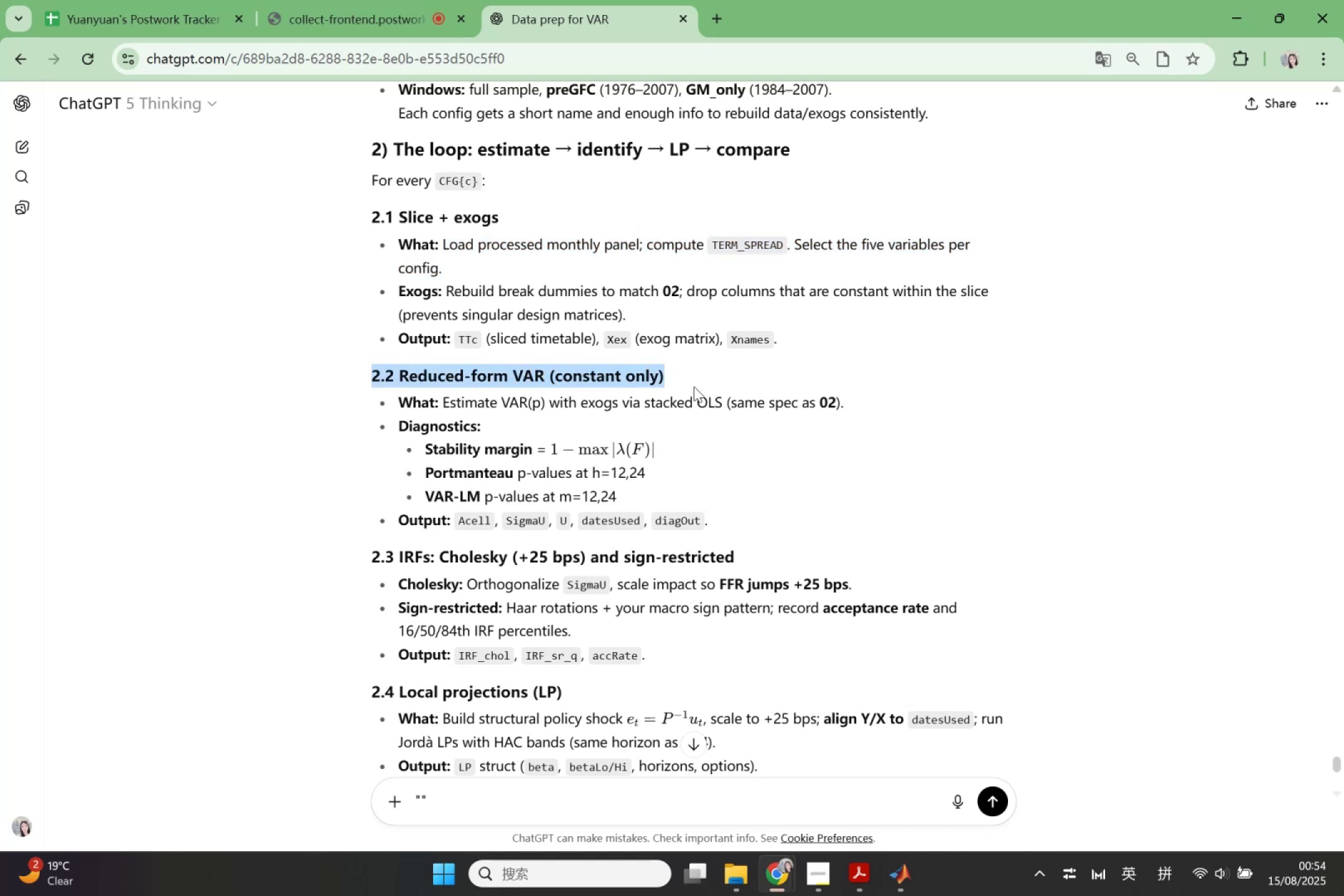 
key(Control+C)
 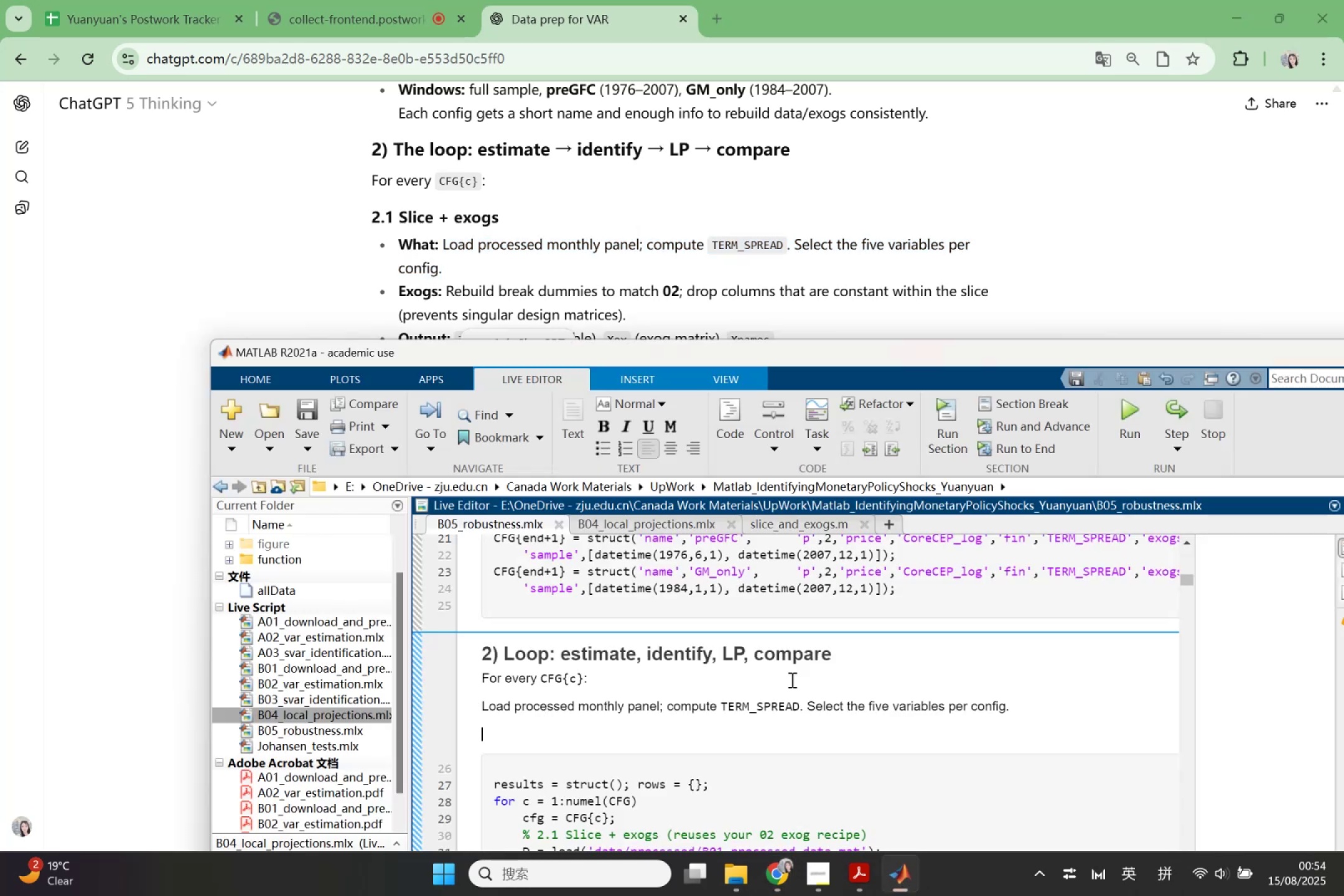 
hold_key(key=ControlLeft, duration=1.4)
 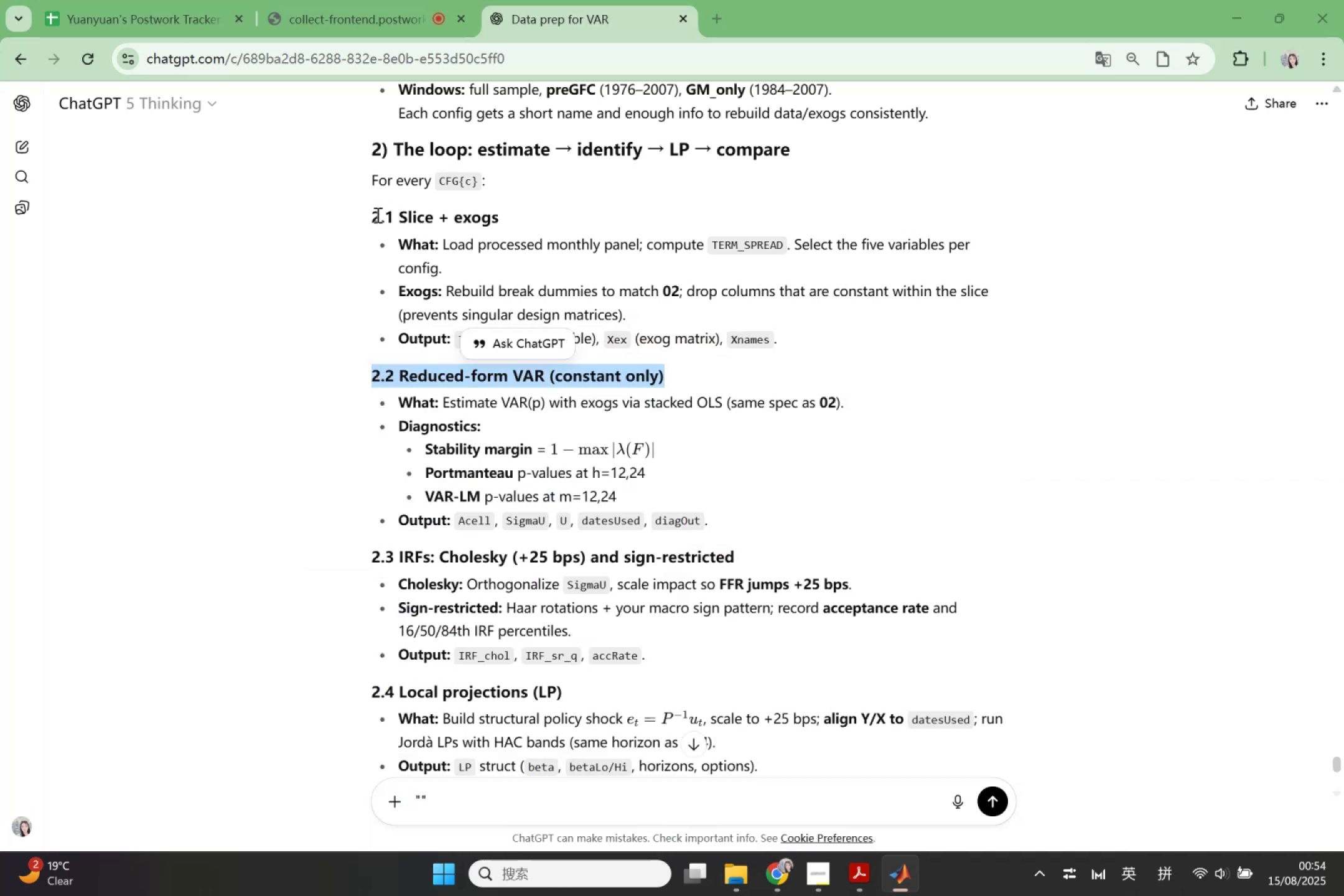 
left_click_drag(start_coordinate=[374, 216], to_coordinate=[510, 225])
 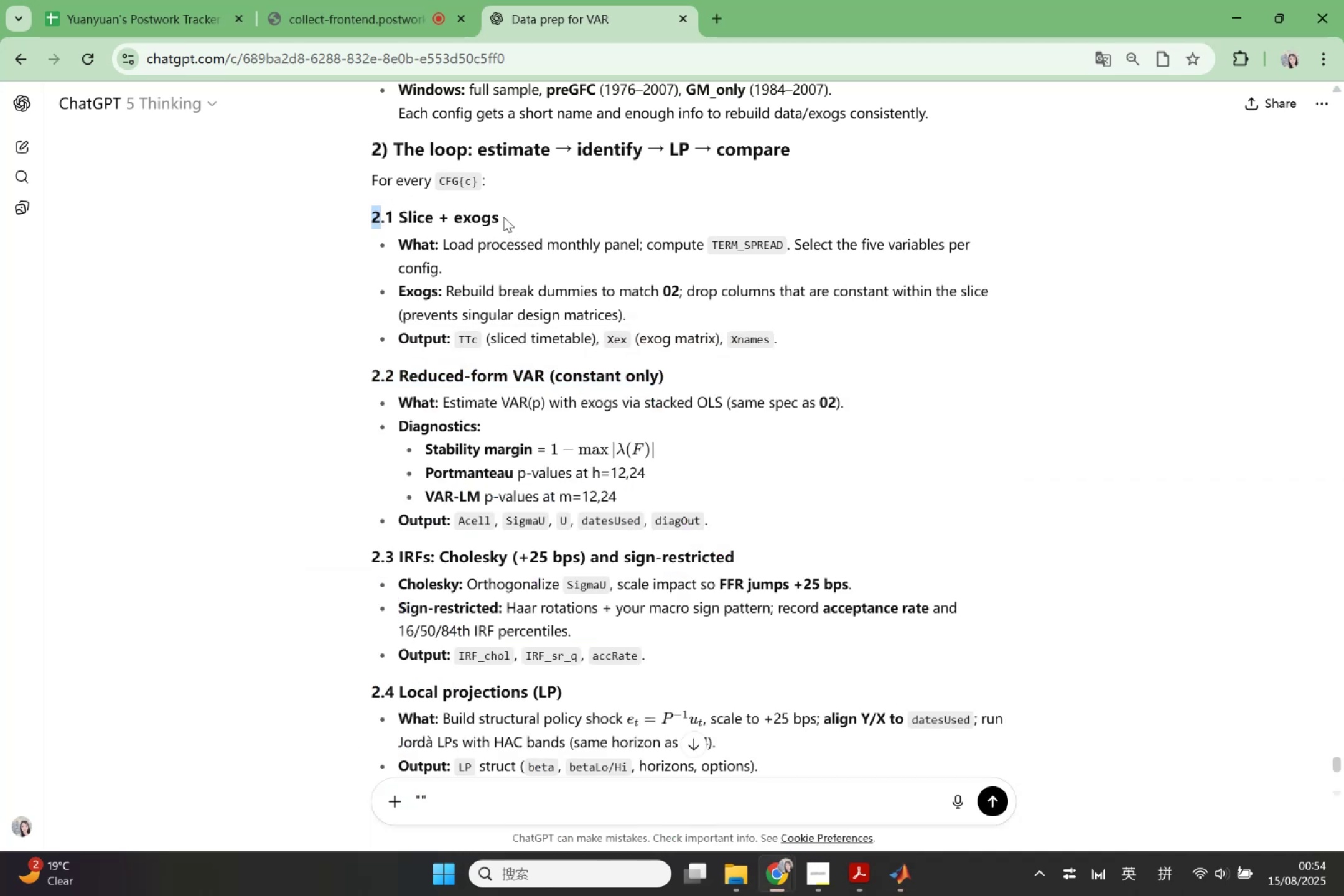 
left_click([503, 217])
 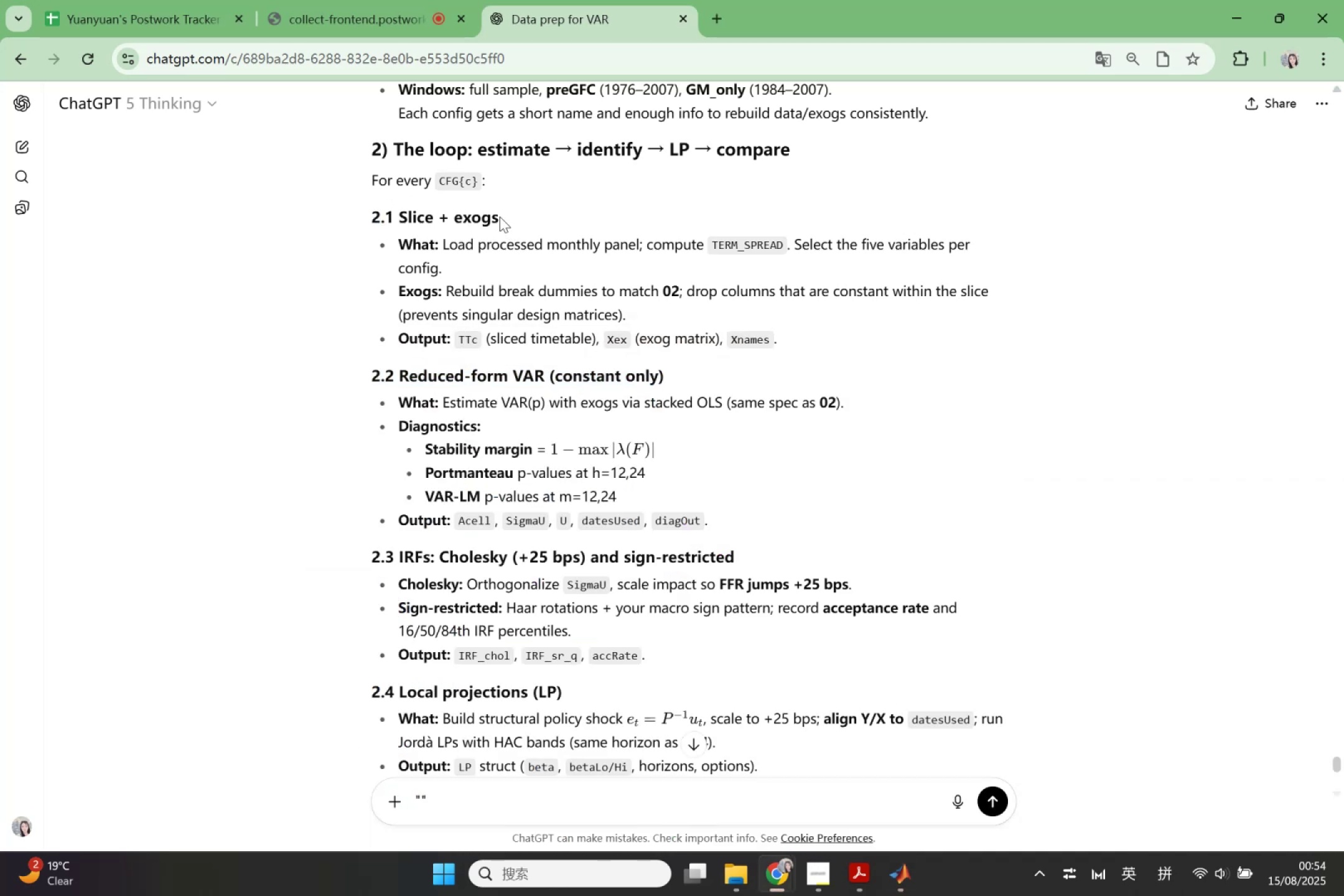 
left_click_drag(start_coordinate=[500, 217], to_coordinate=[367, 215])
 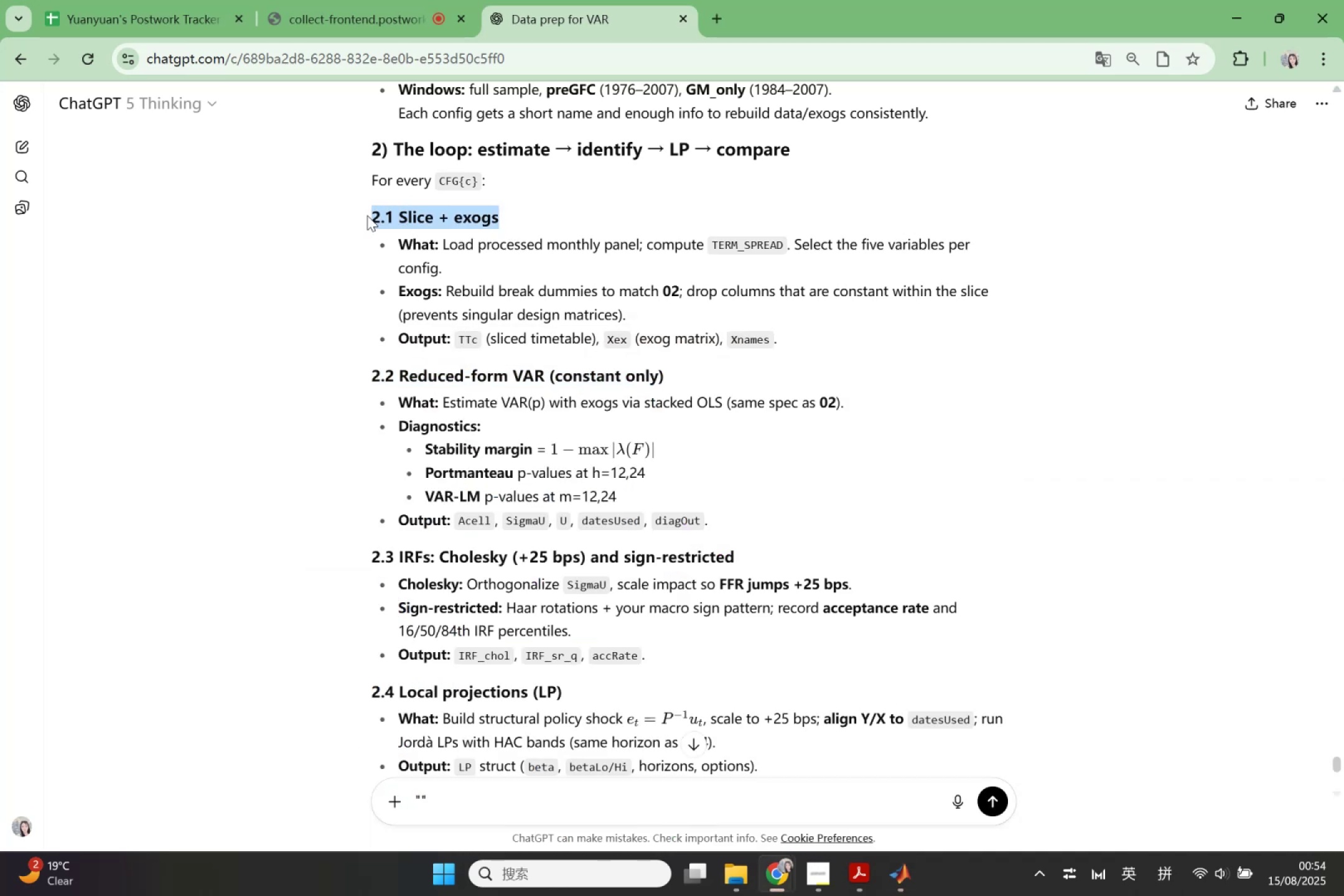 
key(Control+ControlLeft)
 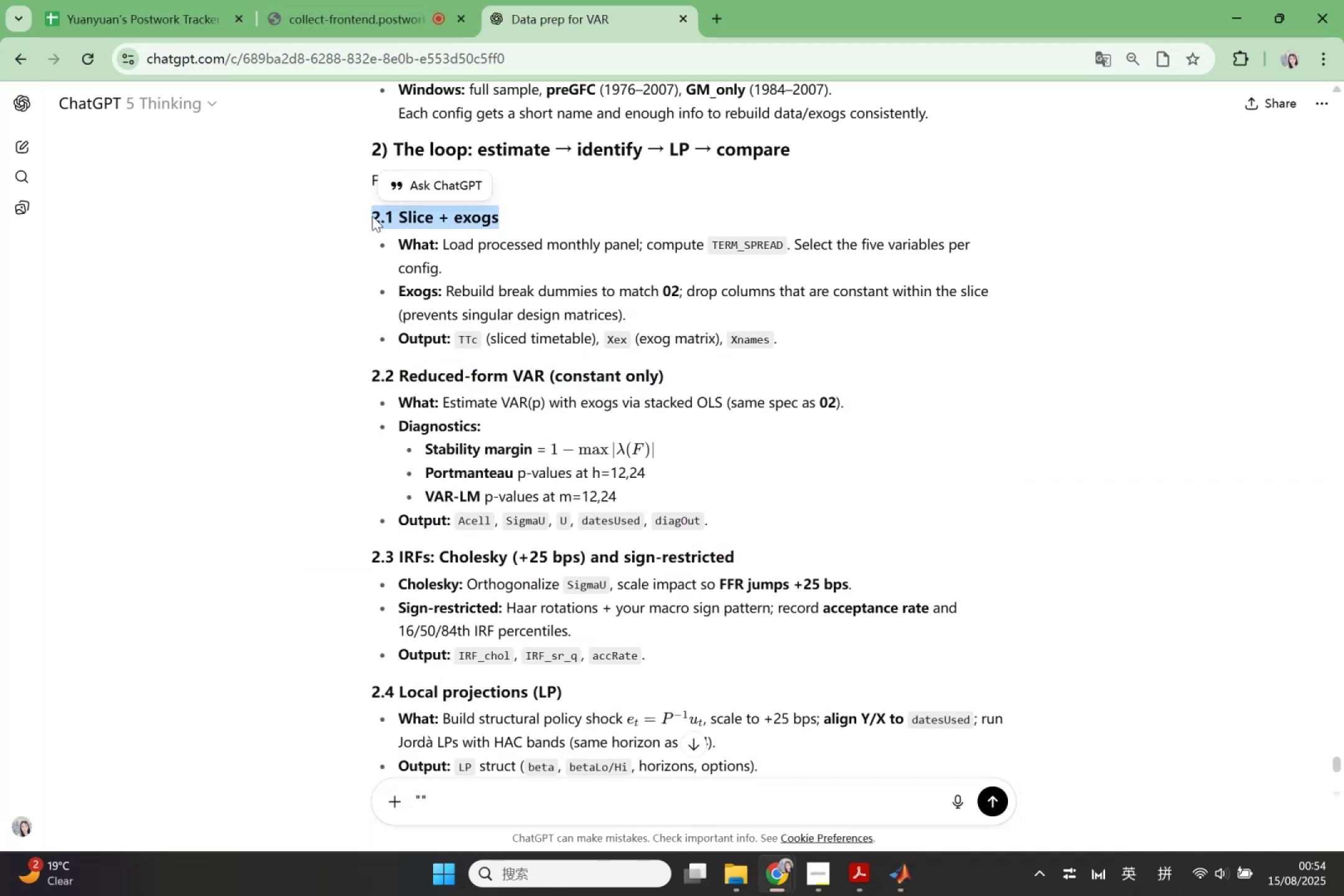 
key(Control+C)
 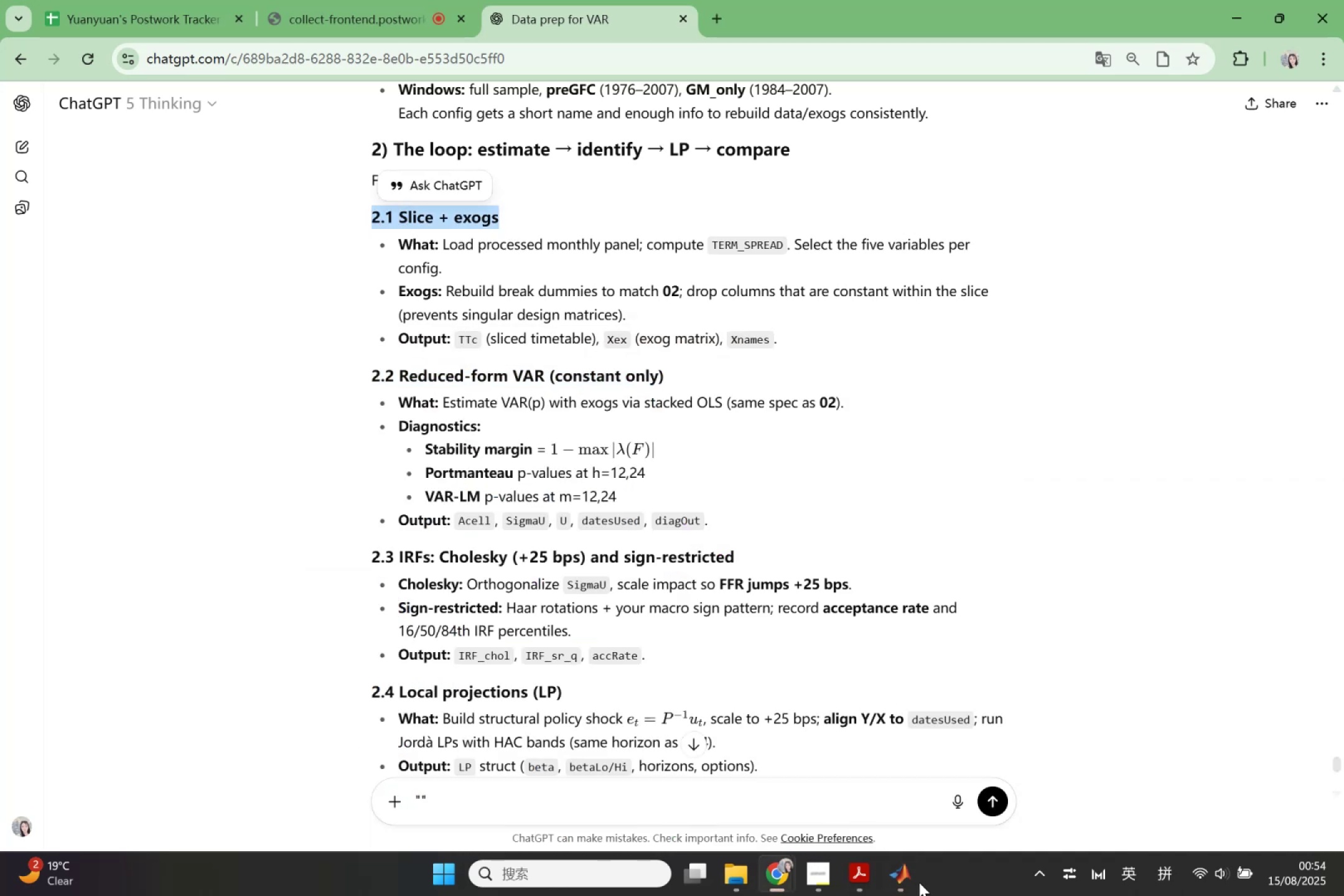 
left_click([905, 882])
 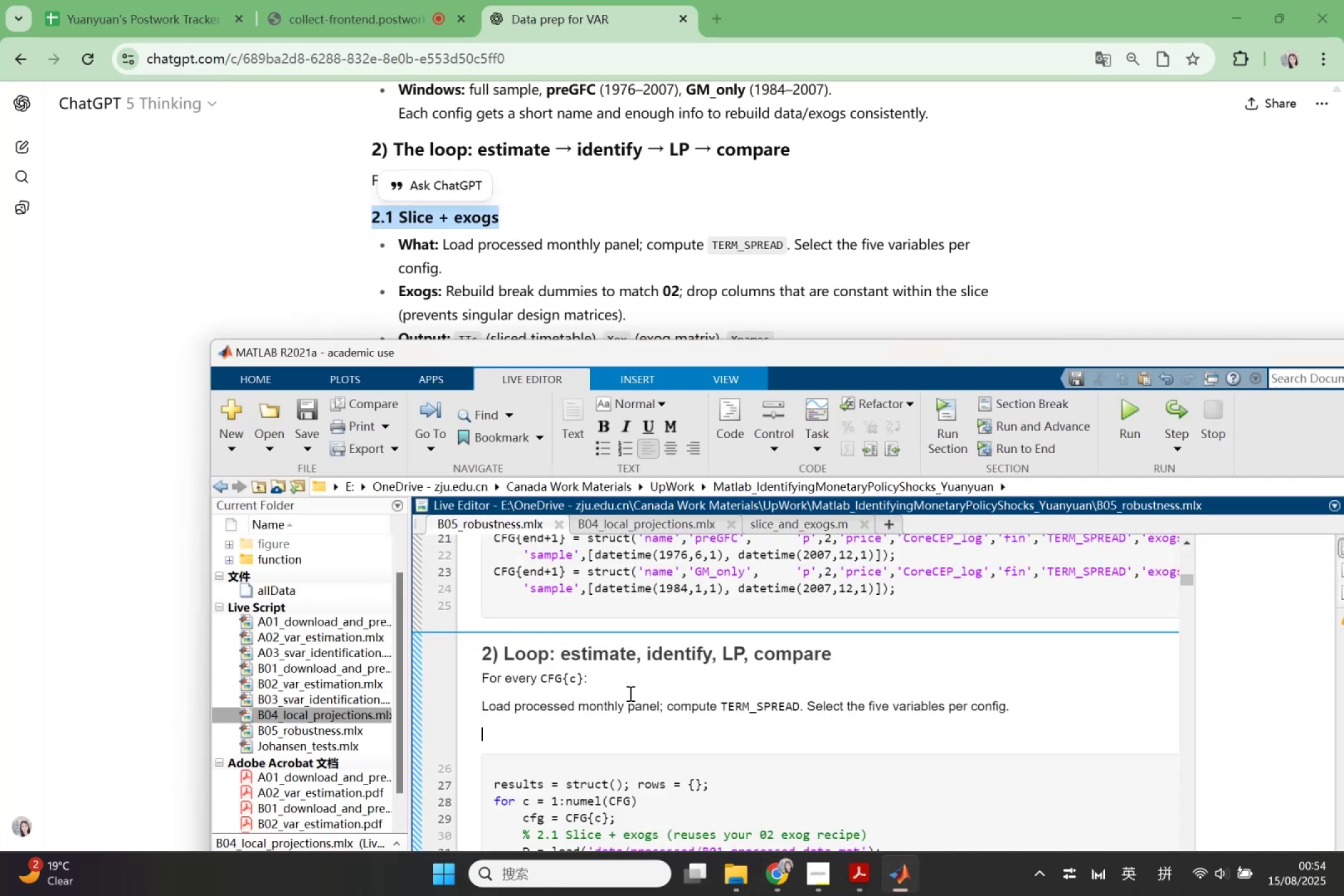 
left_click([629, 693])
 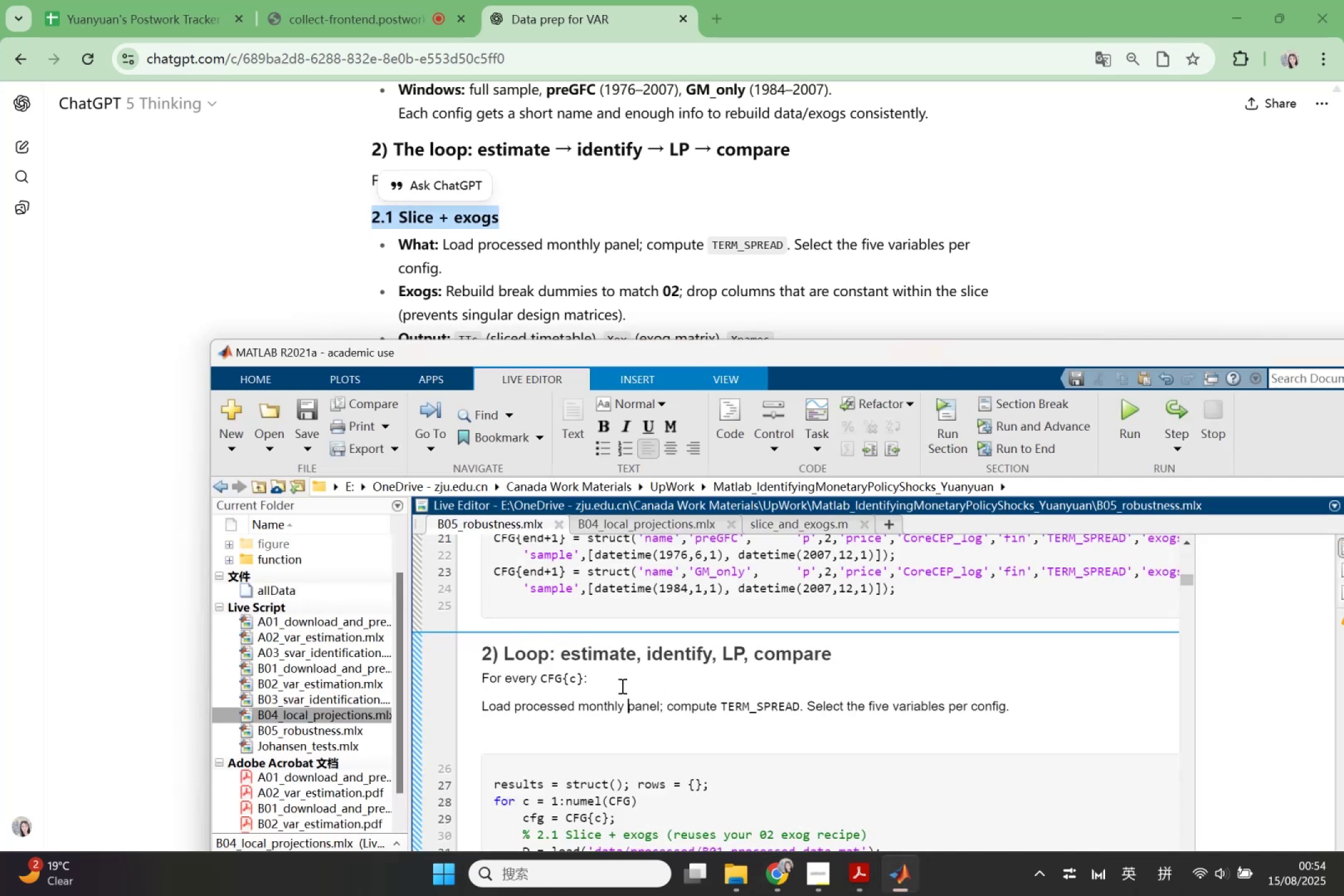 
left_click([618, 684])
 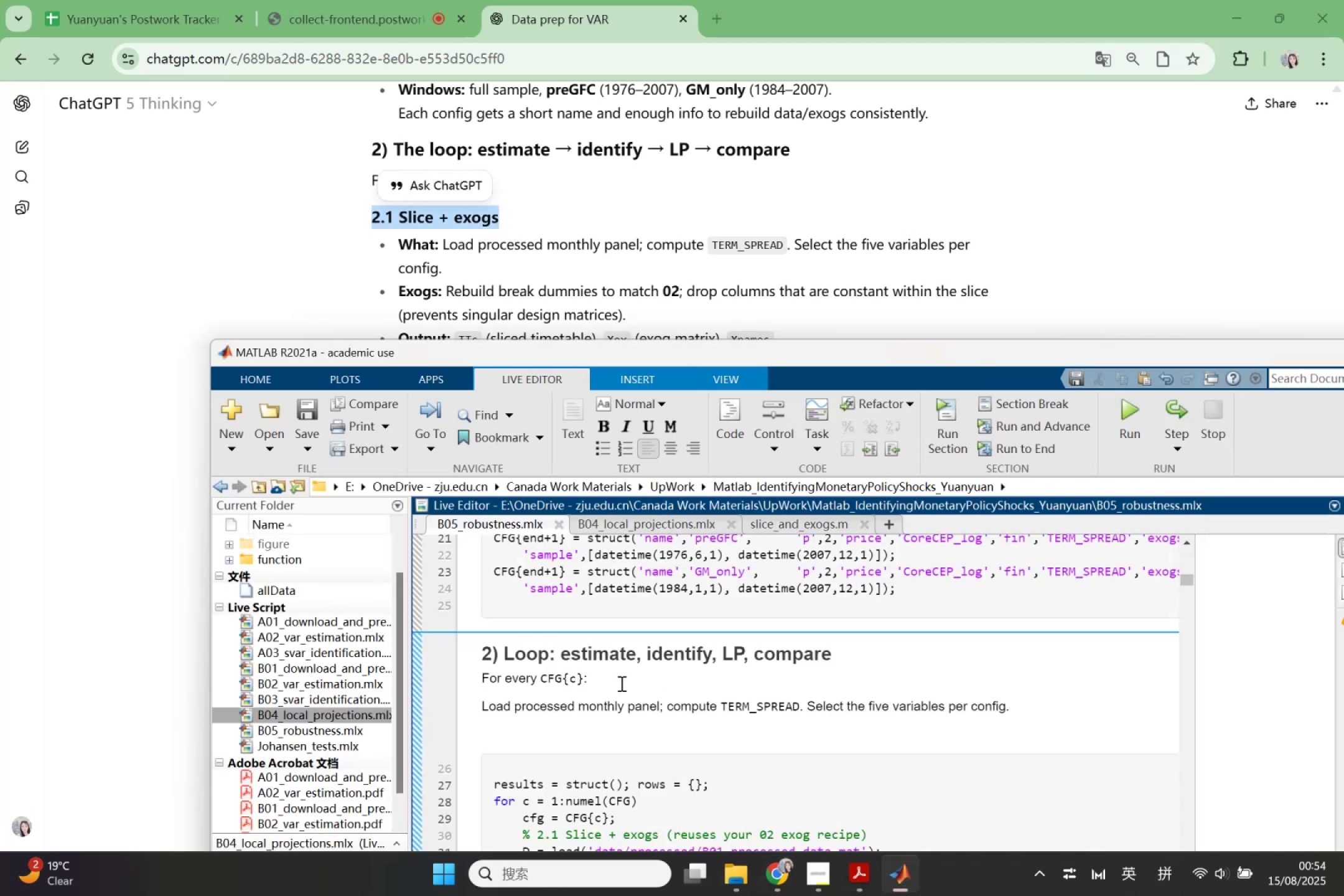 
key(Enter)
 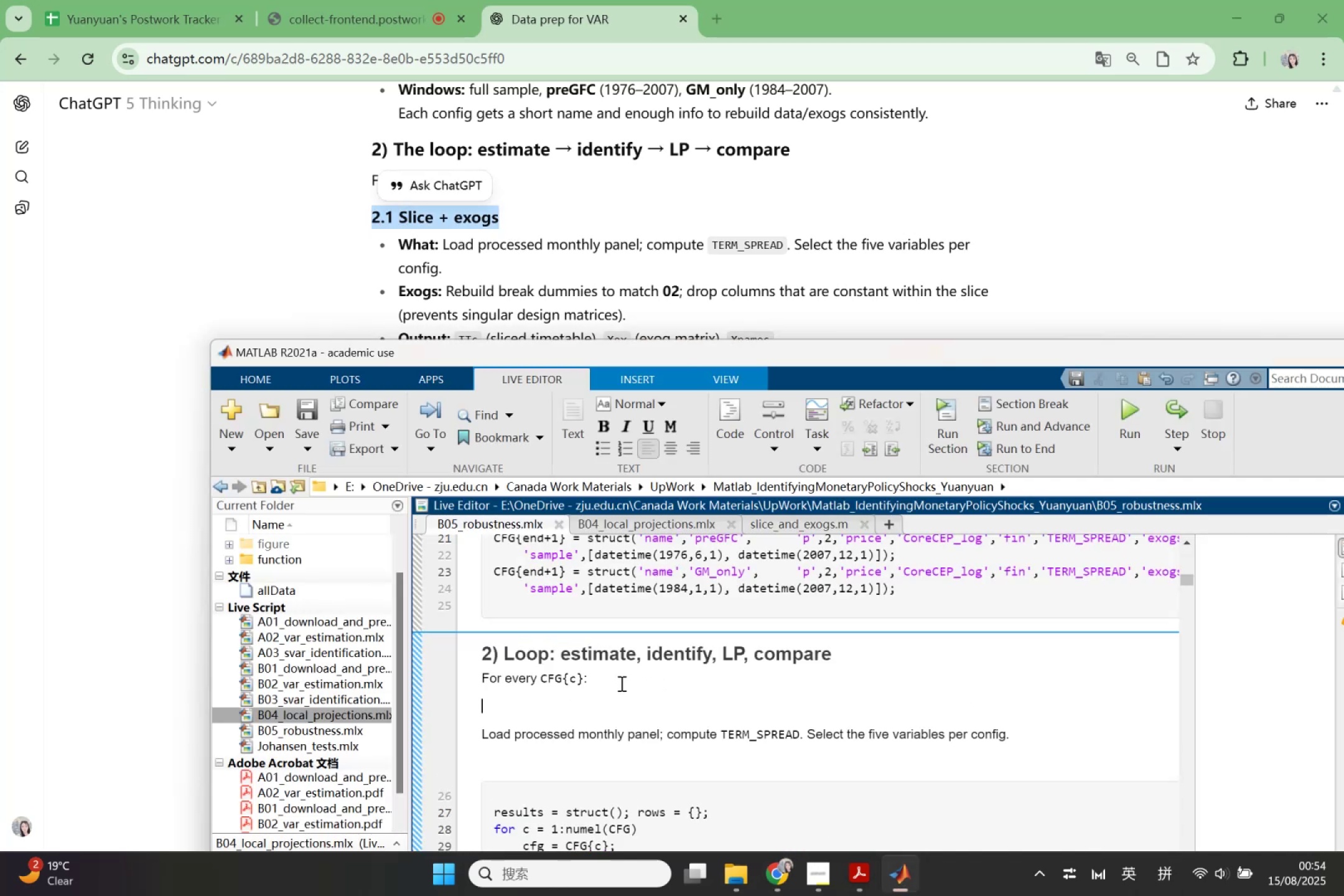 
key(Control+ControlLeft)
 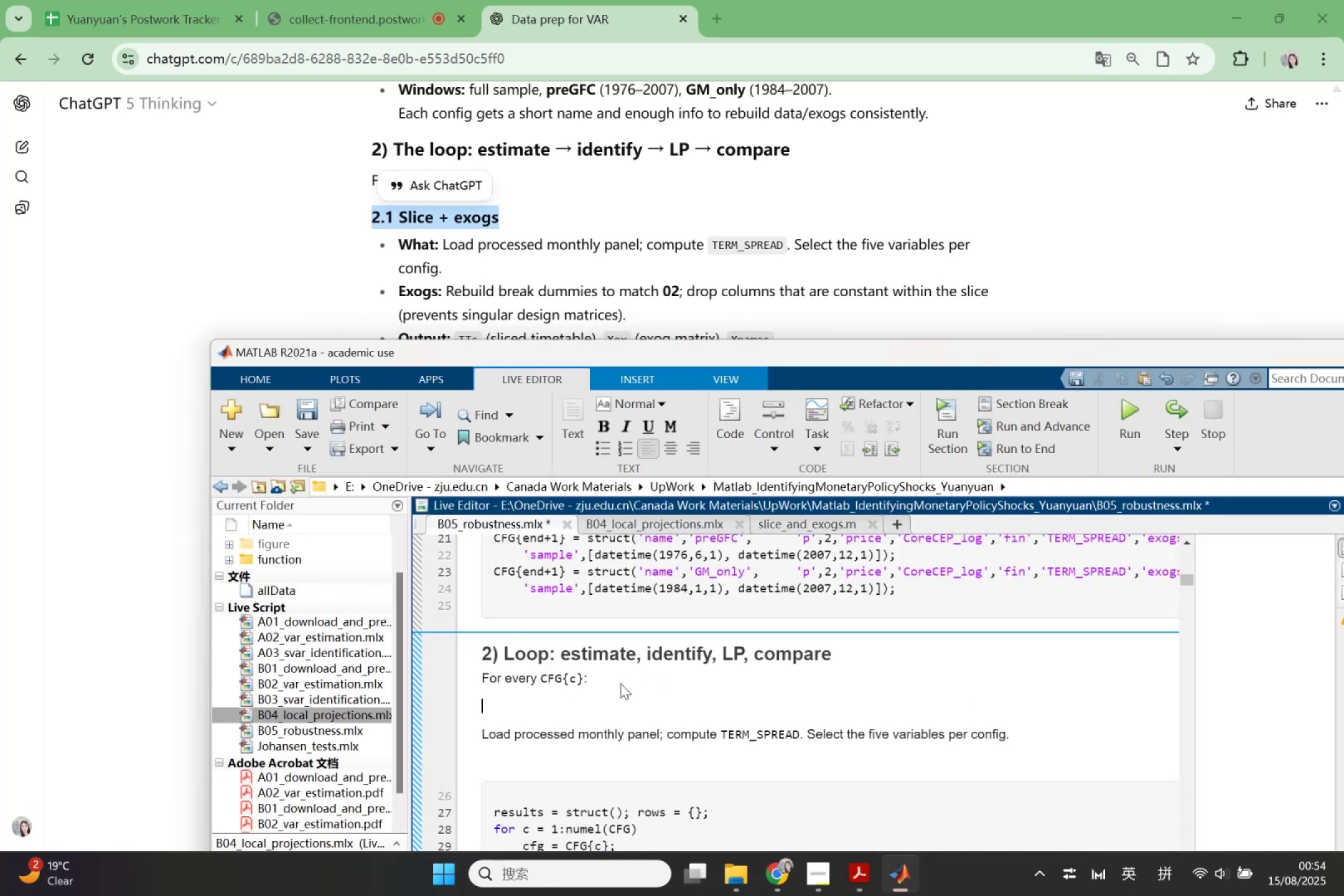 
key(Control+V)
 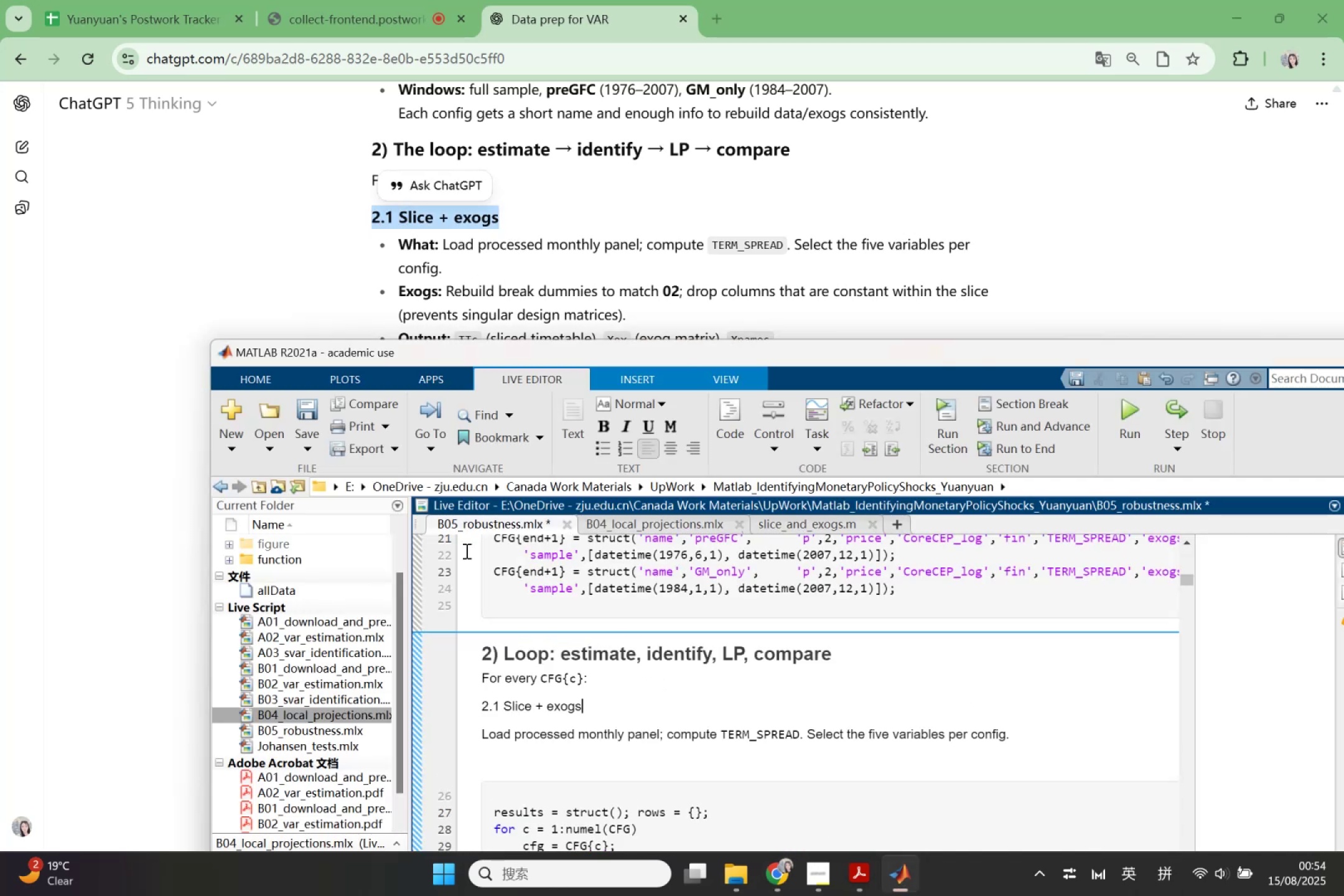 
left_click([515, 775])
 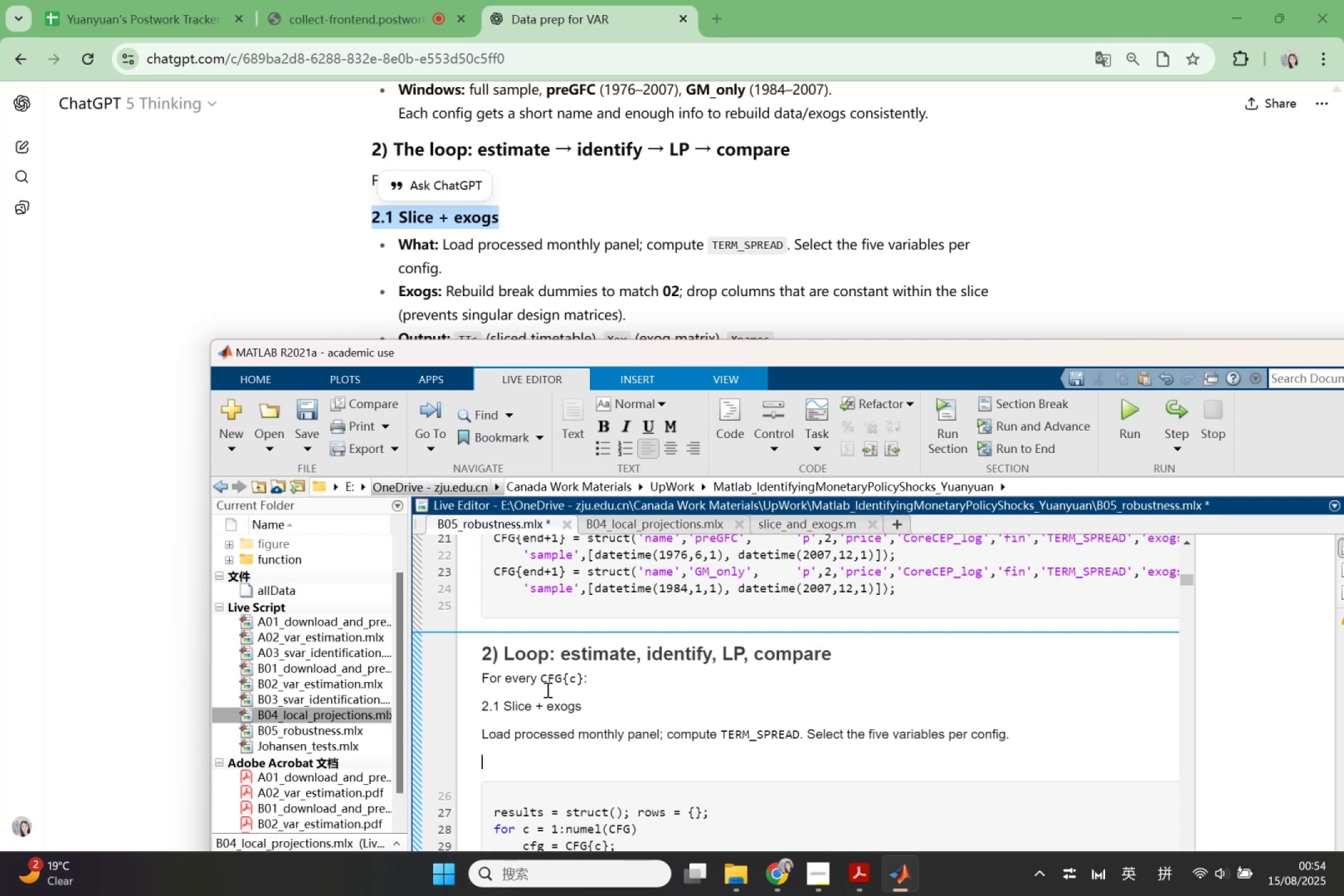 
left_click_drag(start_coordinate=[587, 702], to_coordinate=[427, 704])
 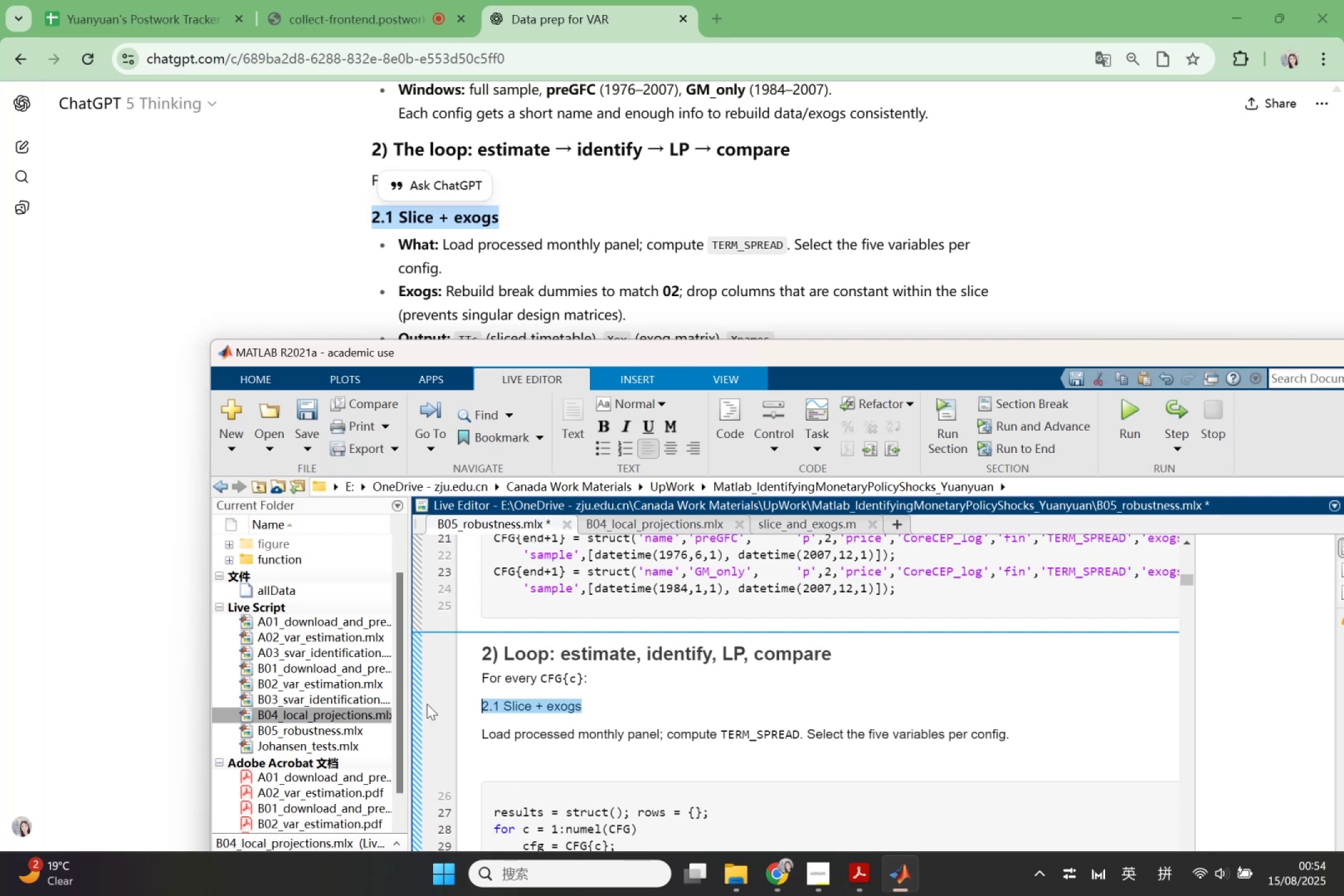 
key(Control+B)
 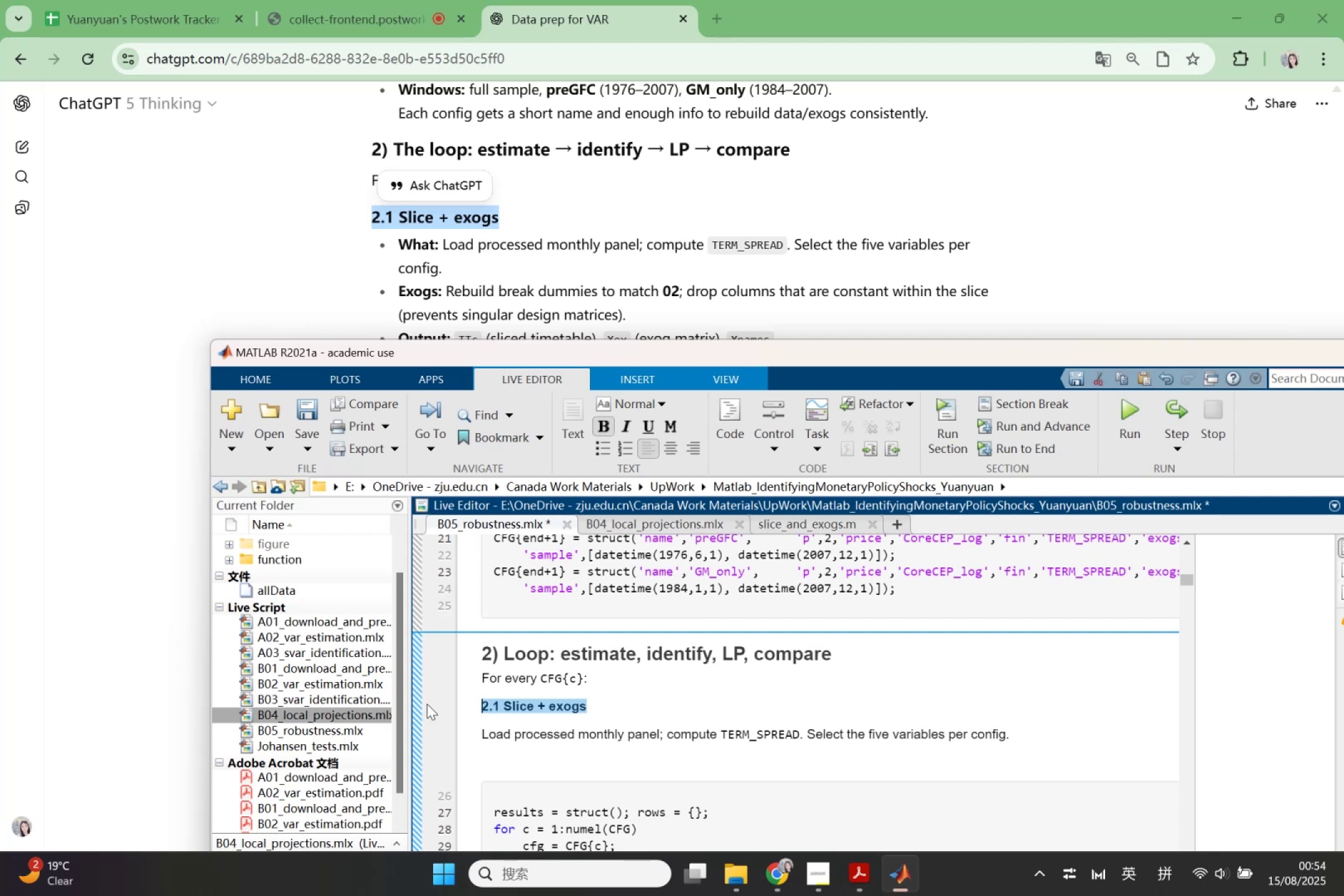 
wait(5.47)
 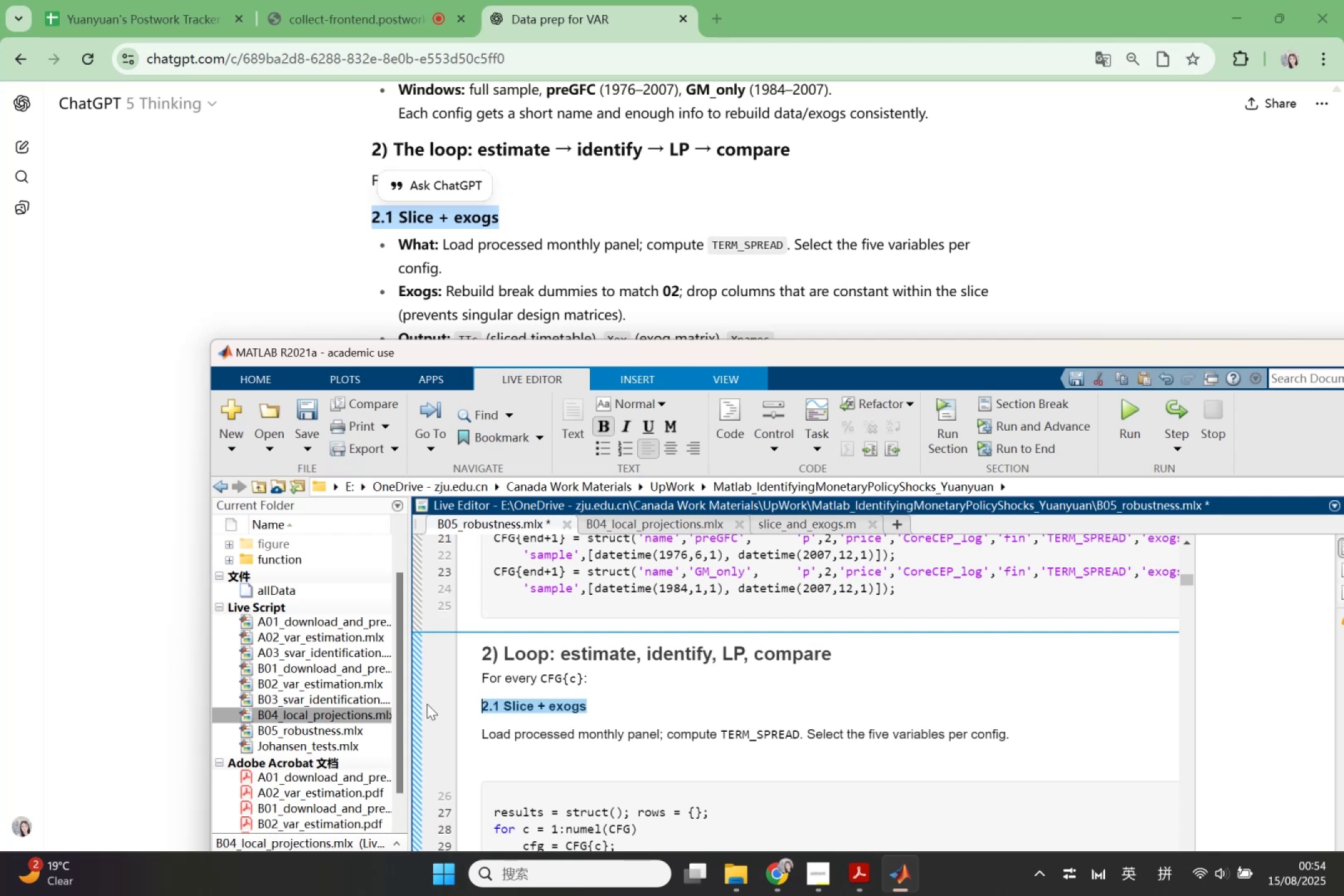 
left_click_drag(start_coordinate=[486, 350], to_coordinate=[944, 177])
 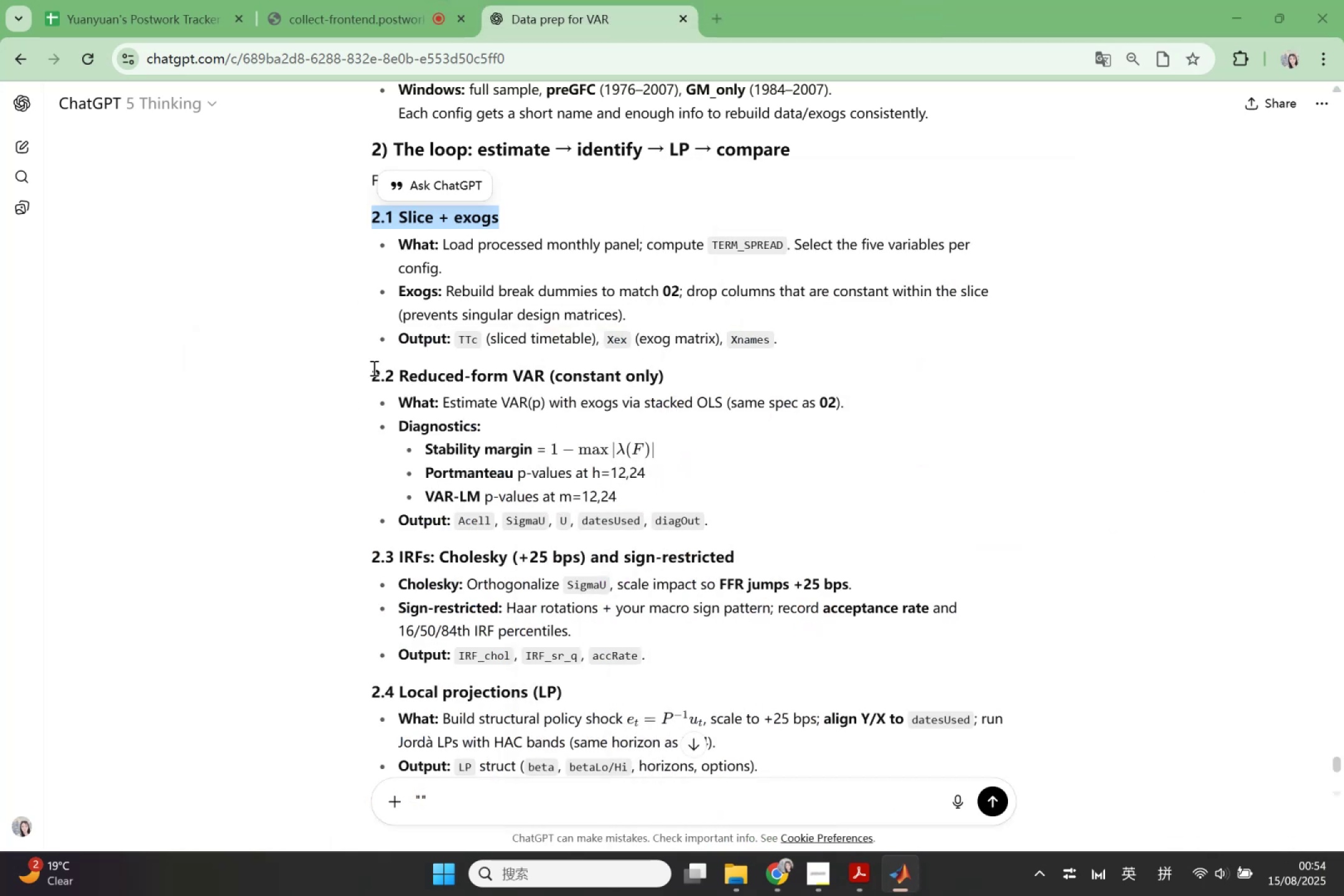 
left_click_drag(start_coordinate=[373, 374], to_coordinate=[663, 374])
 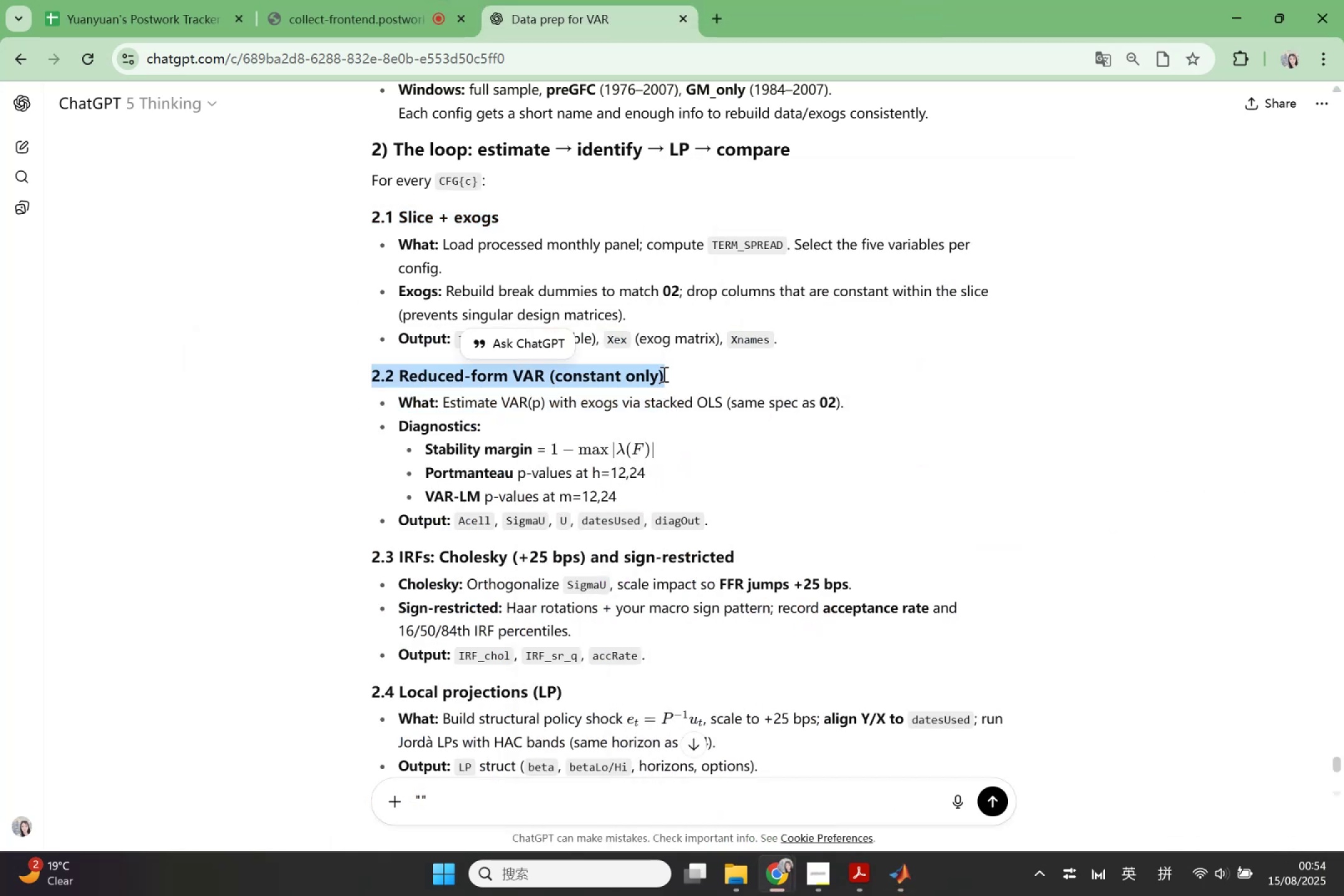 
key(Control+C)
 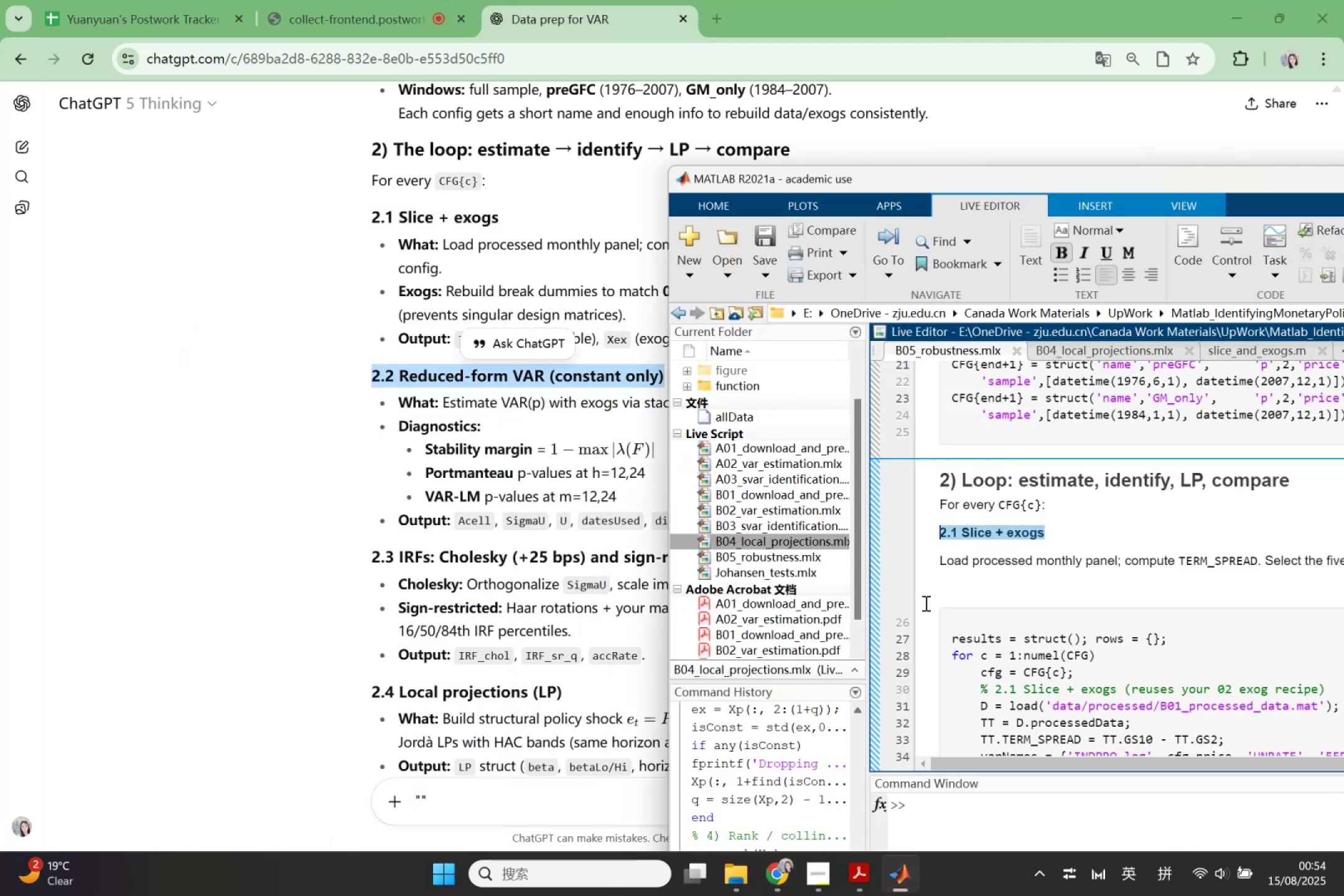 
key(Control+ControlLeft)
 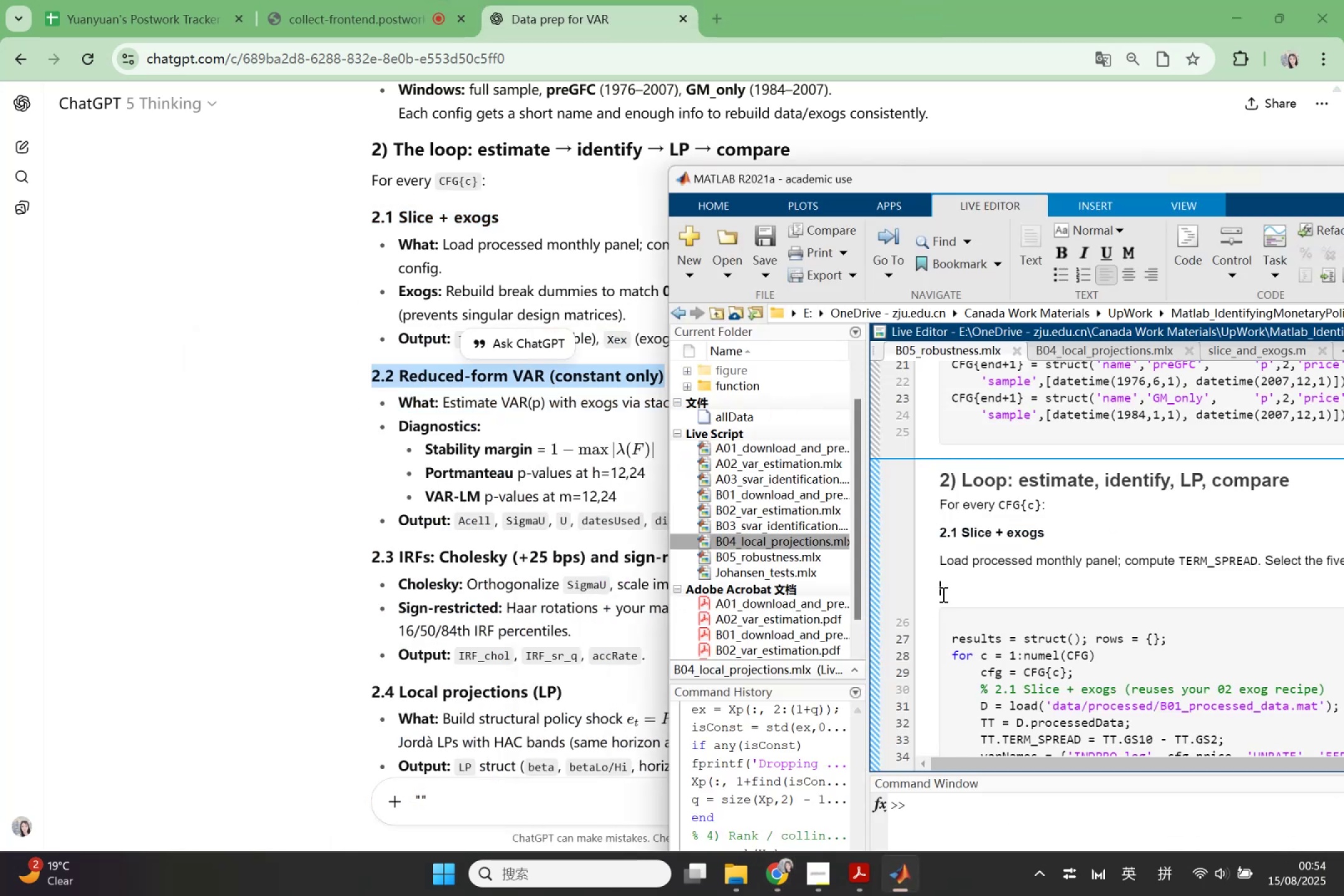 
key(Control+V)
 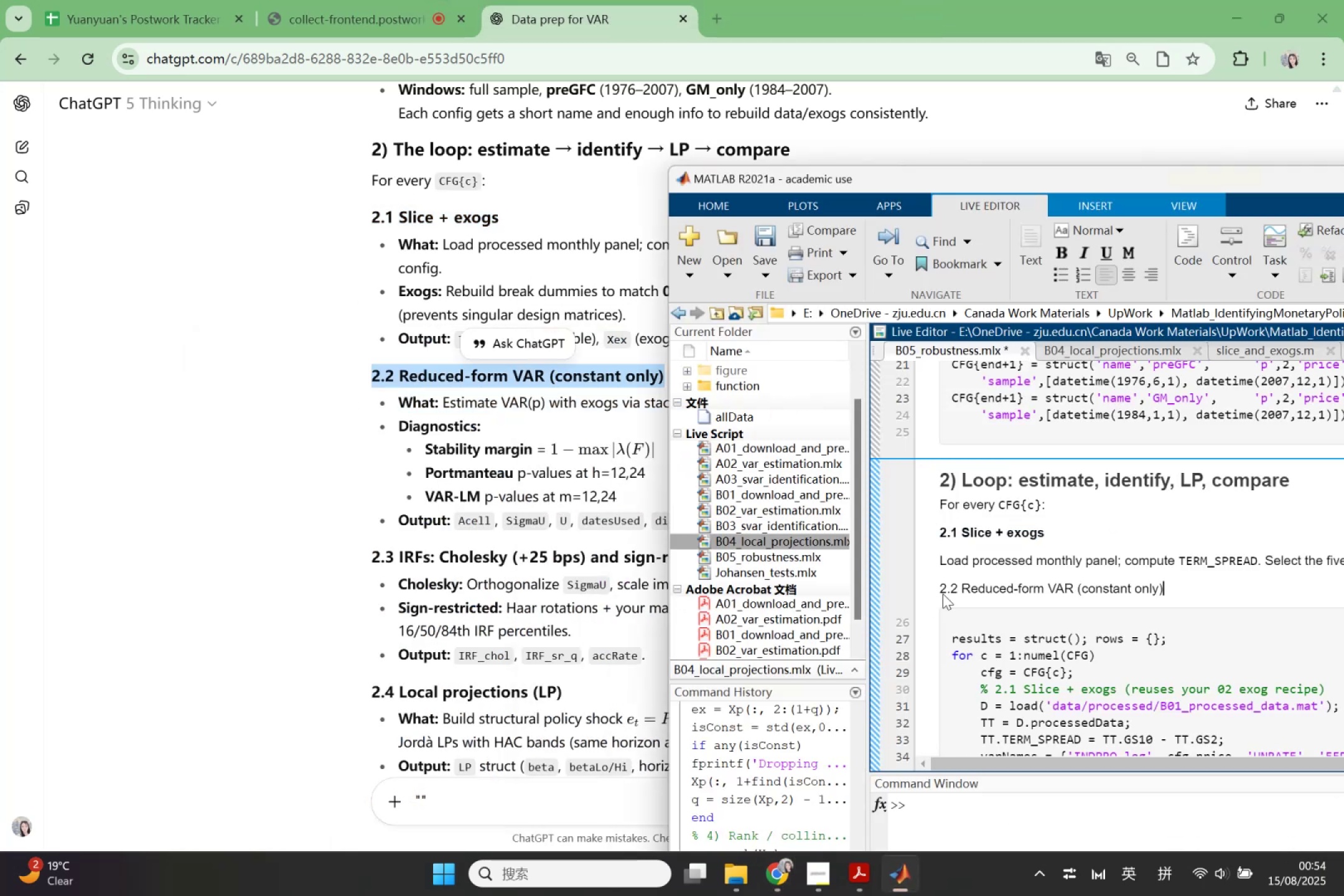 
left_click_drag(start_coordinate=[943, 590], to_coordinate=[1177, 583])
 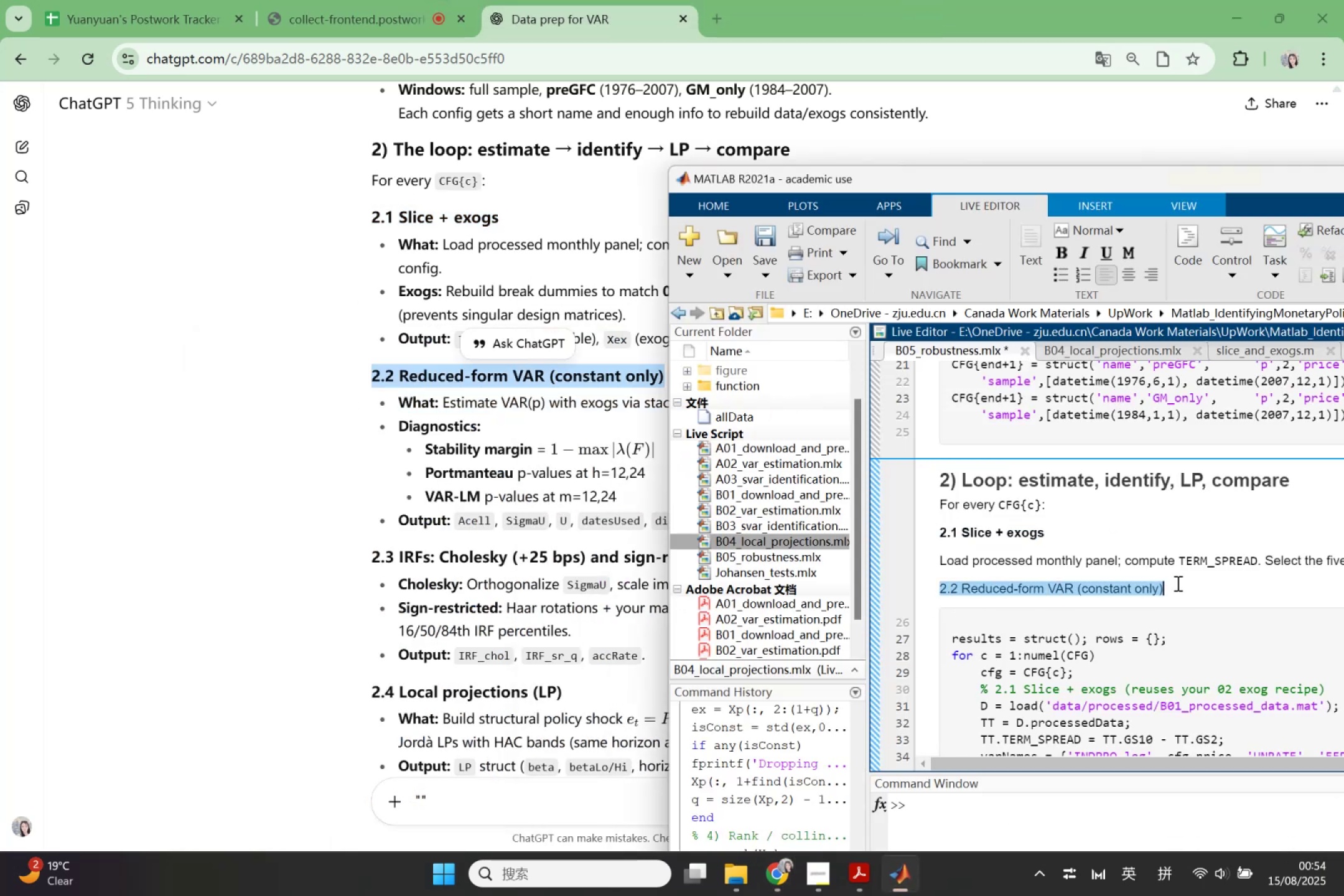 
key(Control+B)
 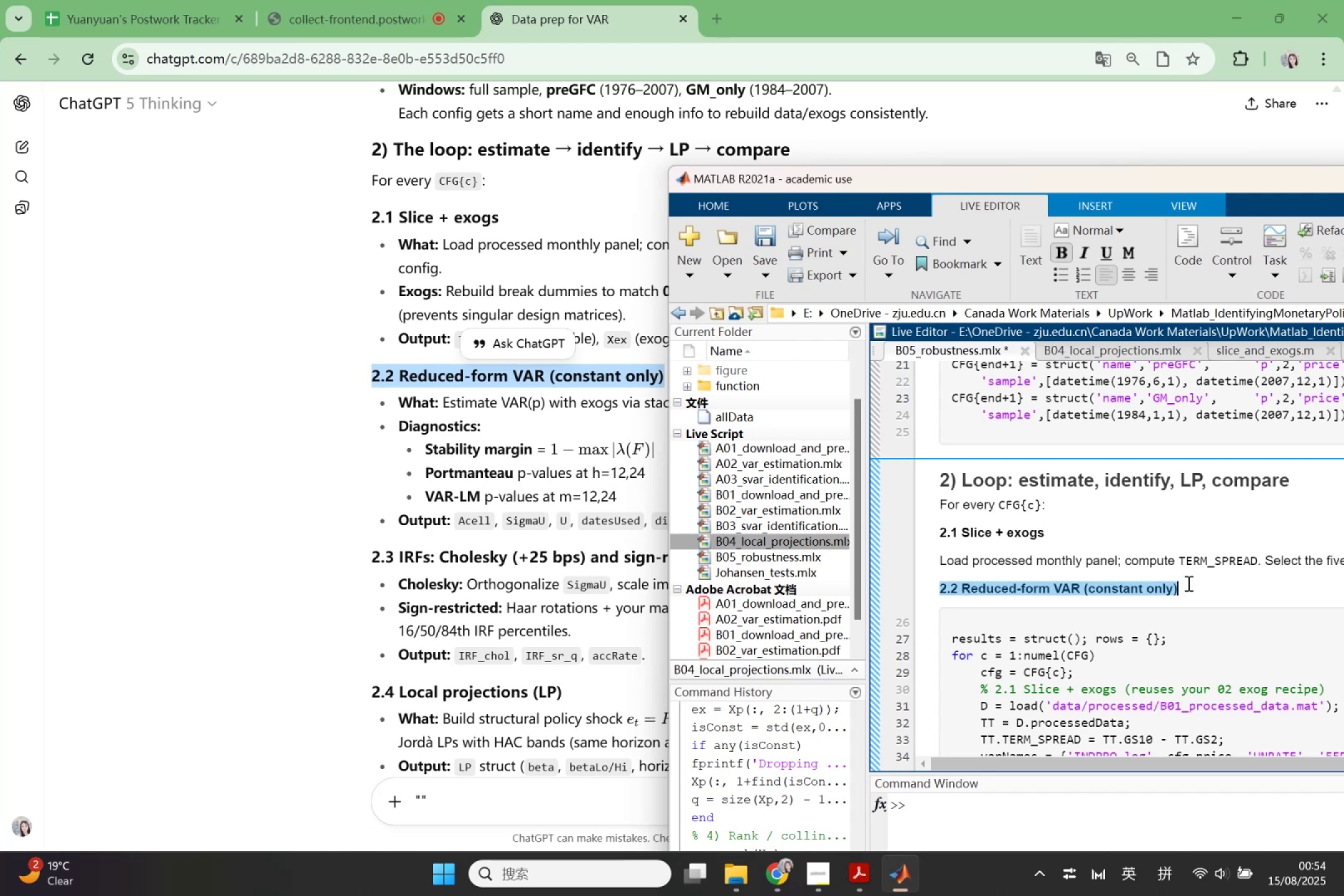 
left_click([1187, 583])
 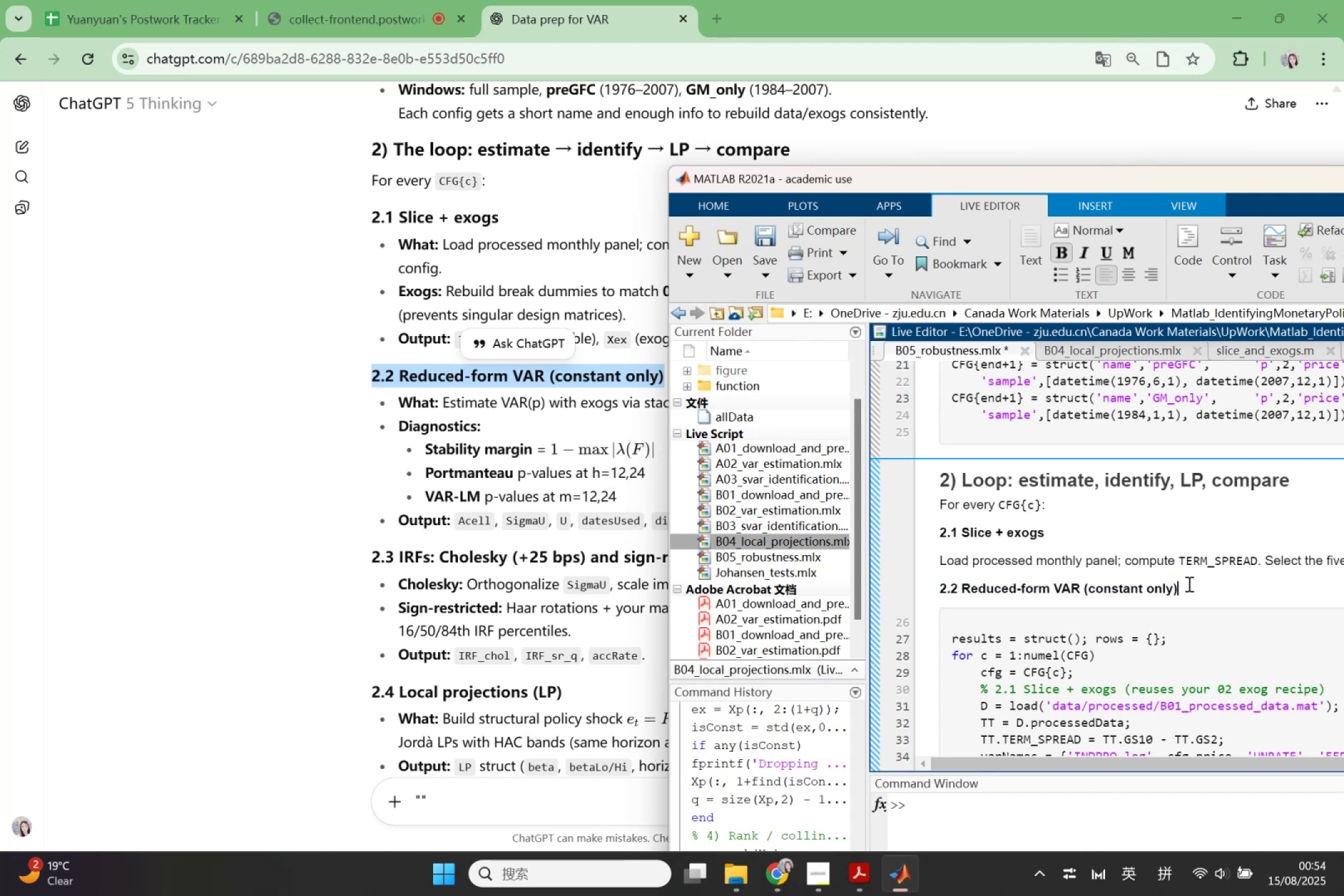 
key(Enter)
 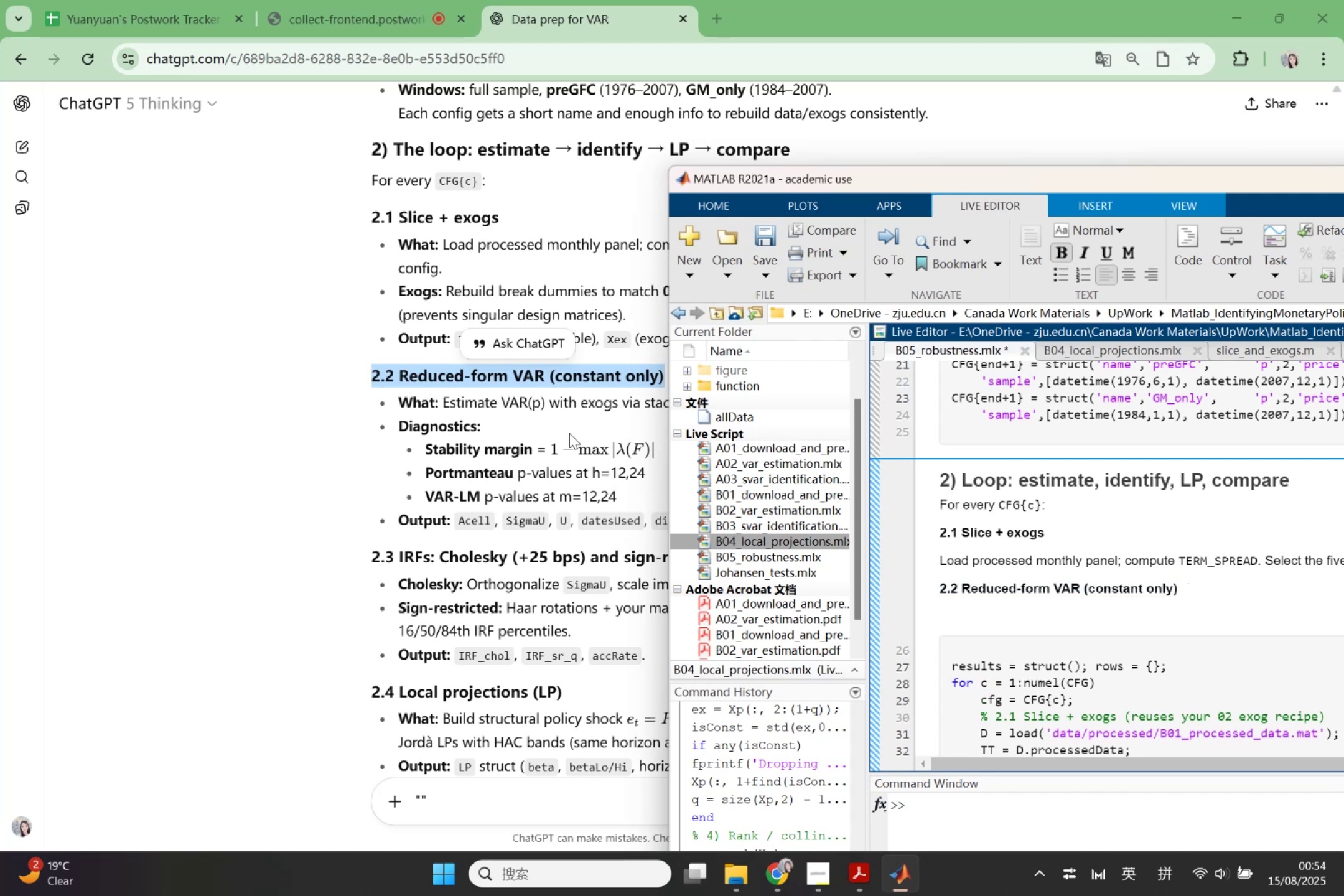 
left_click([502, 411])
 